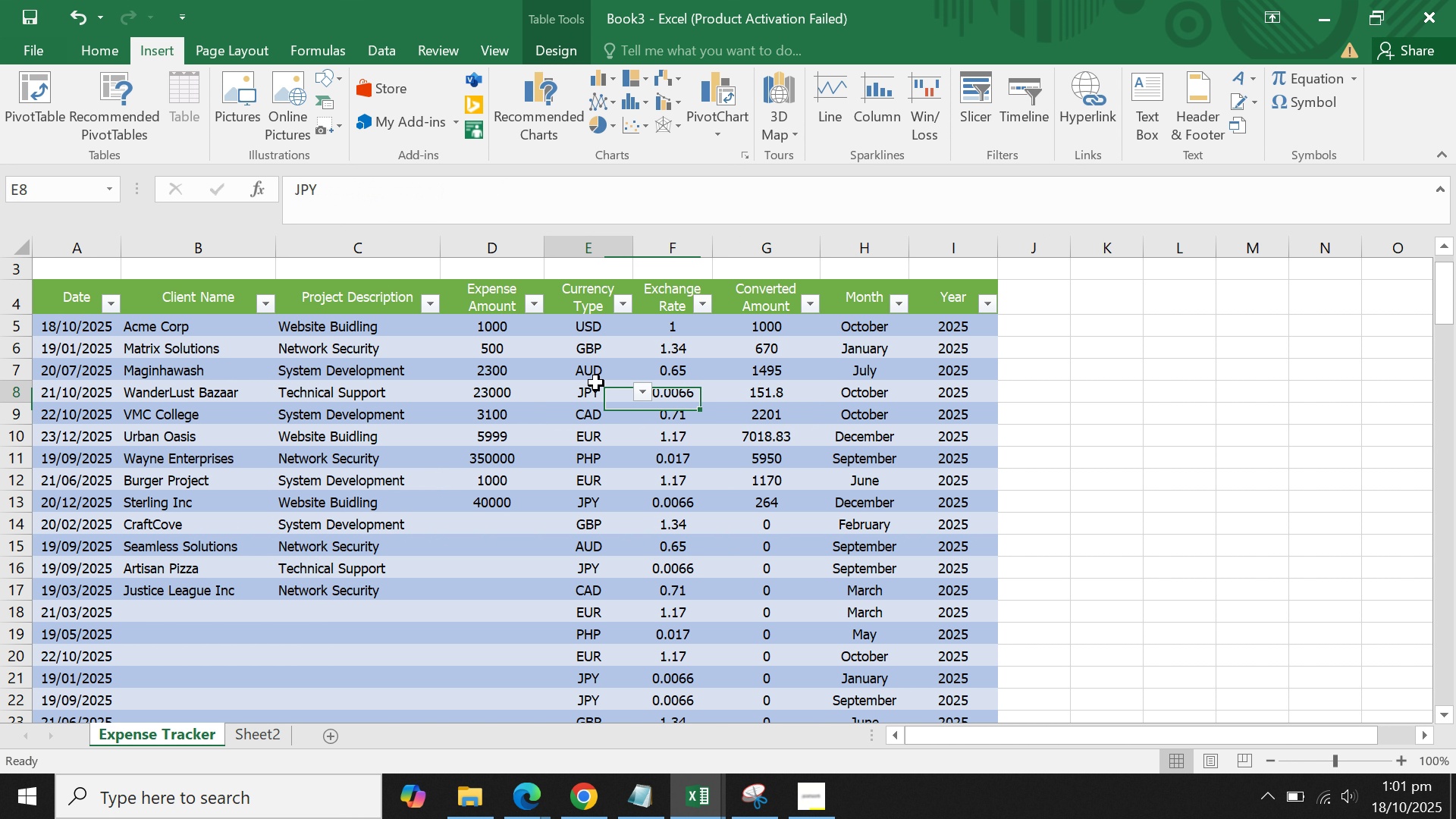 
left_click([596, 383])
 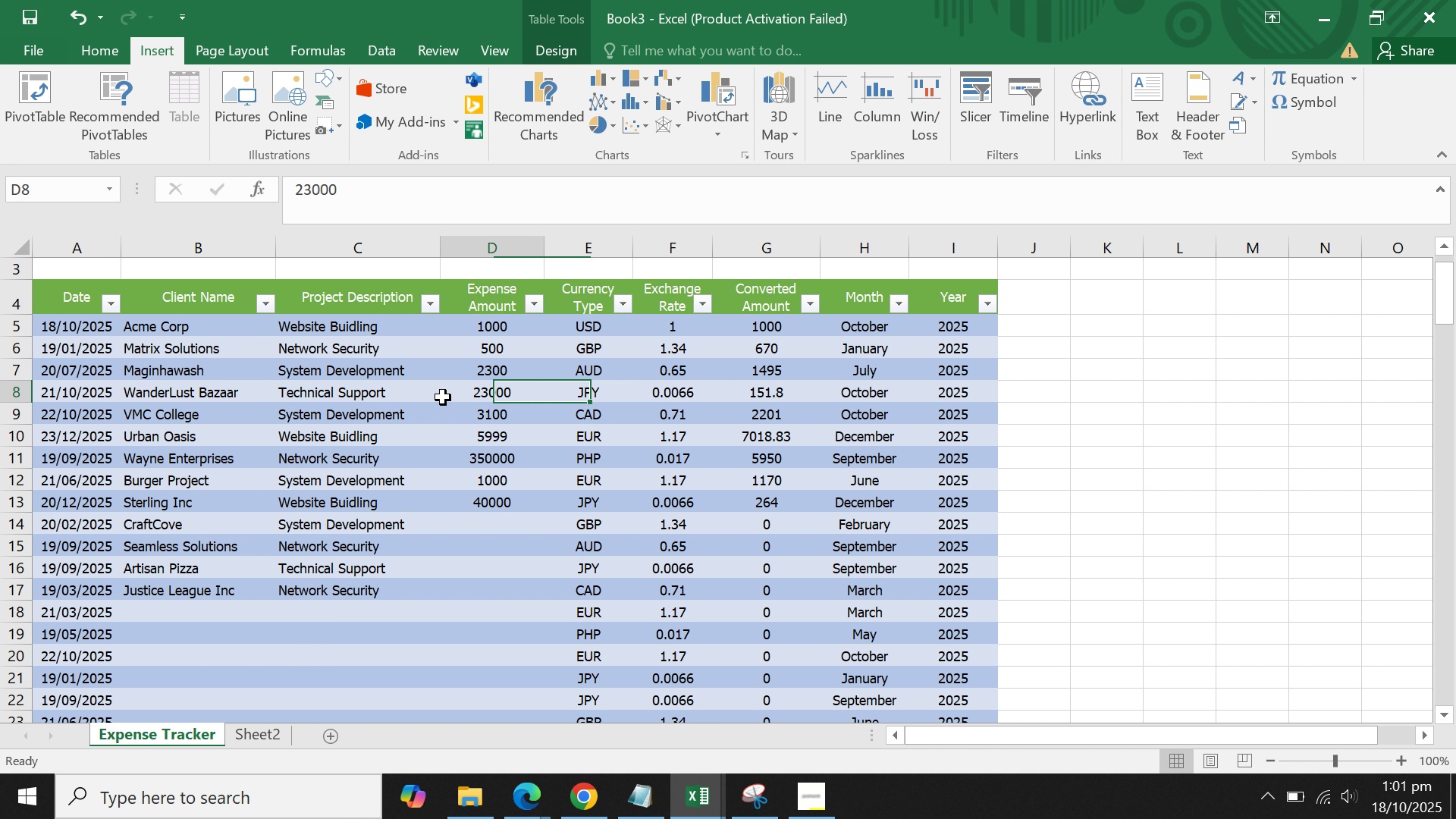 
left_click([443, 397])
 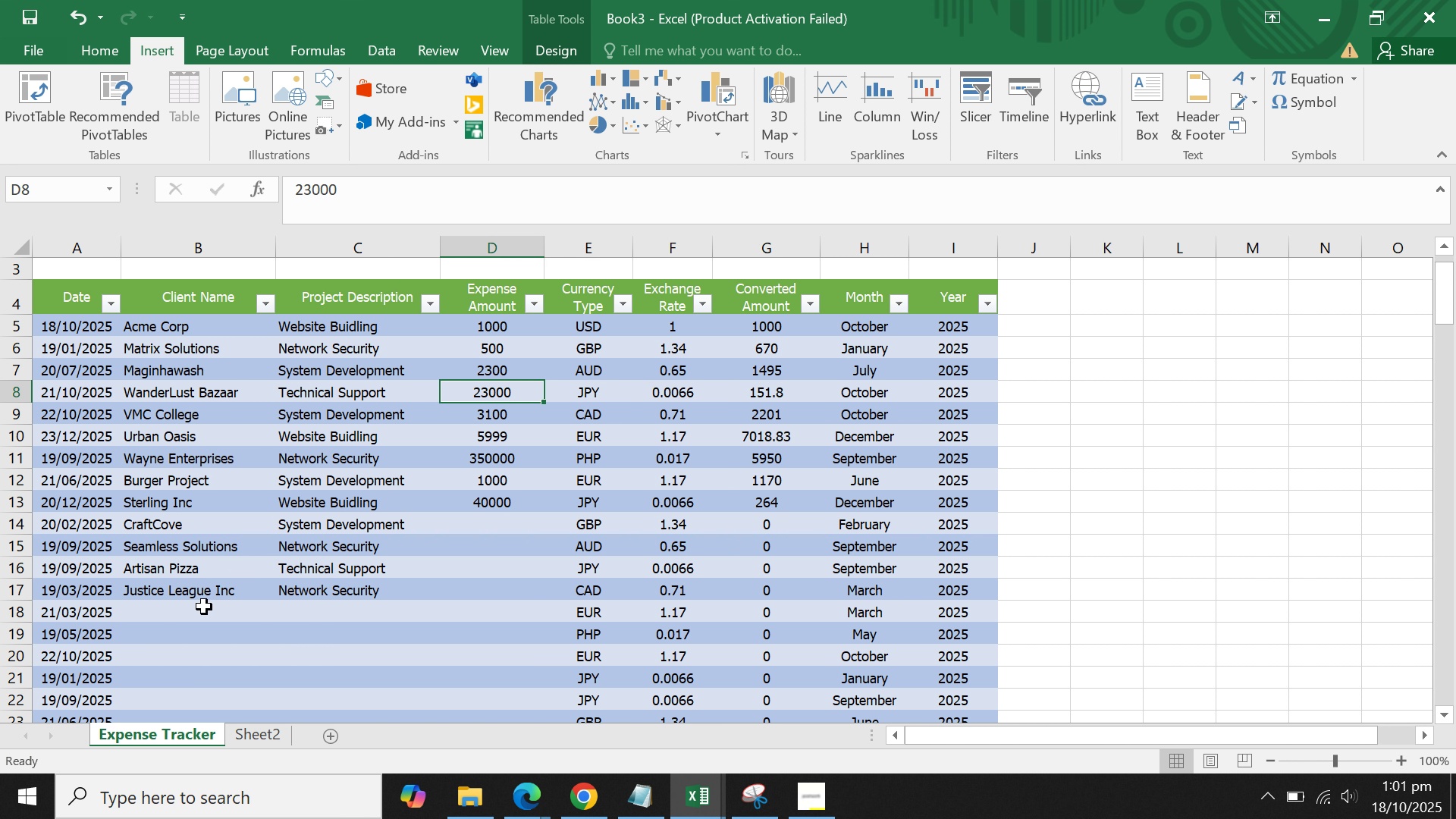 
left_click([195, 616])
 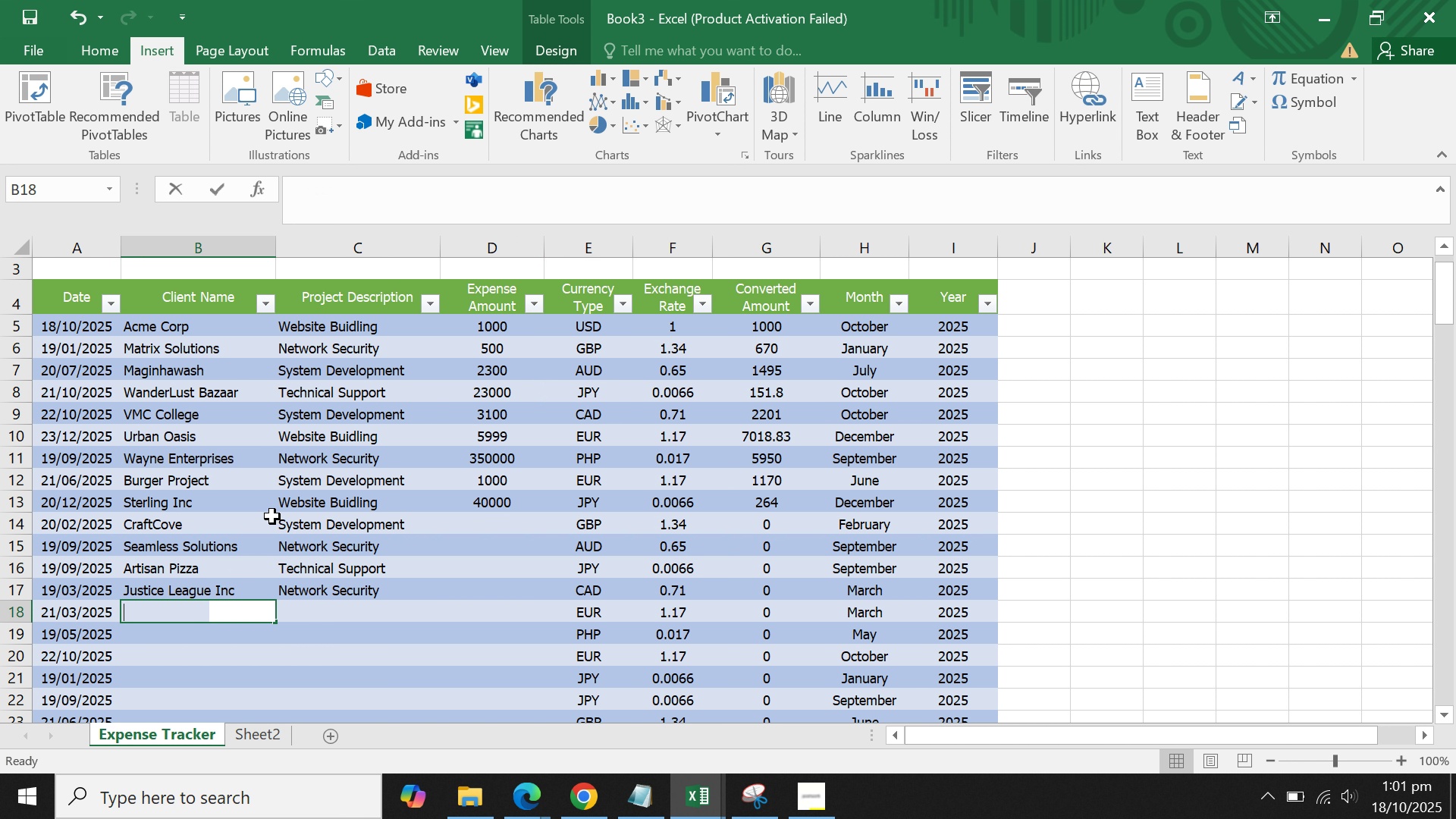 
type(Stark Enbt)
key(Backspace)
key(Backspace)
type(terprises)
key(Tab)
type(AI Integration)
 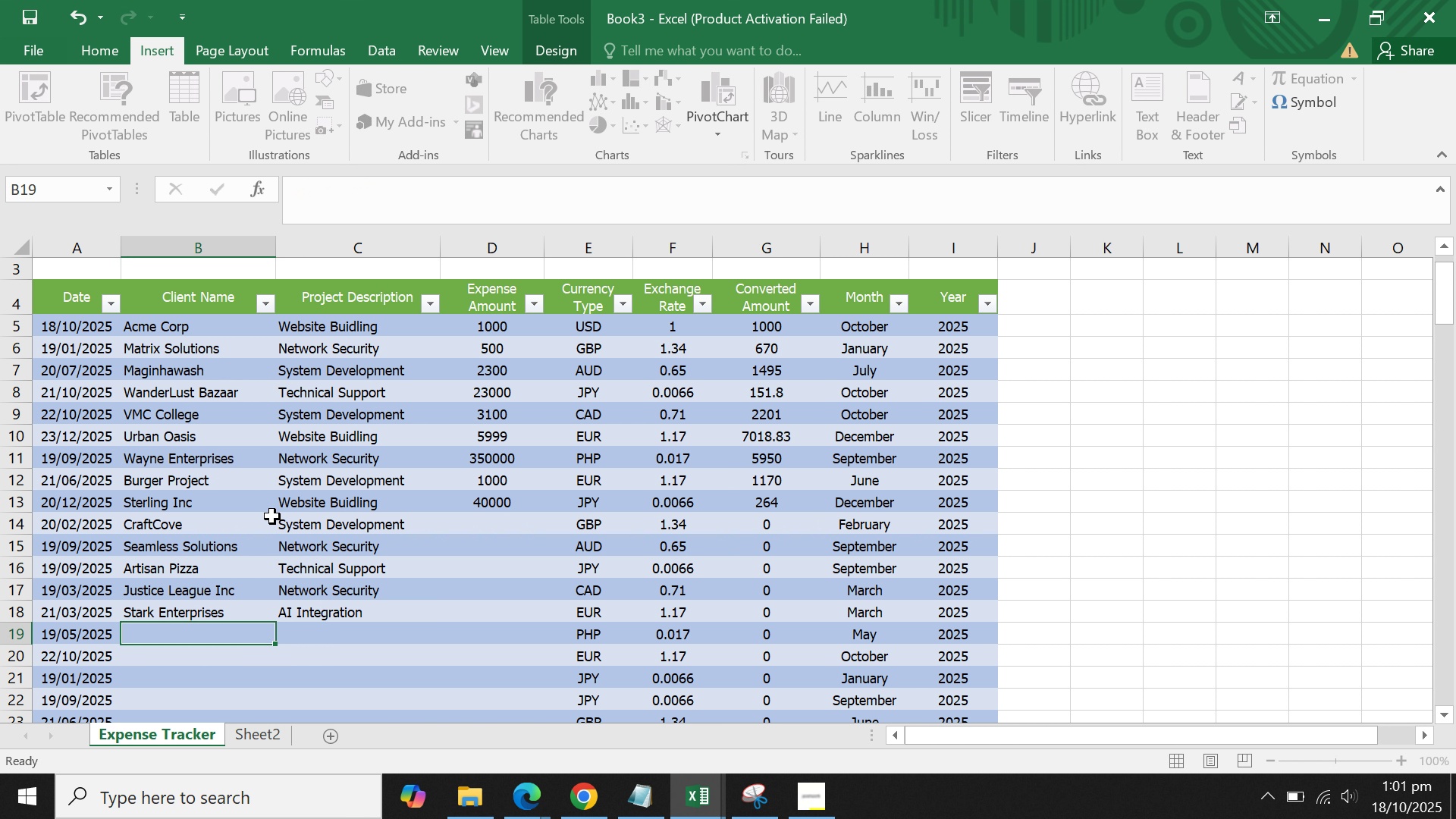 
 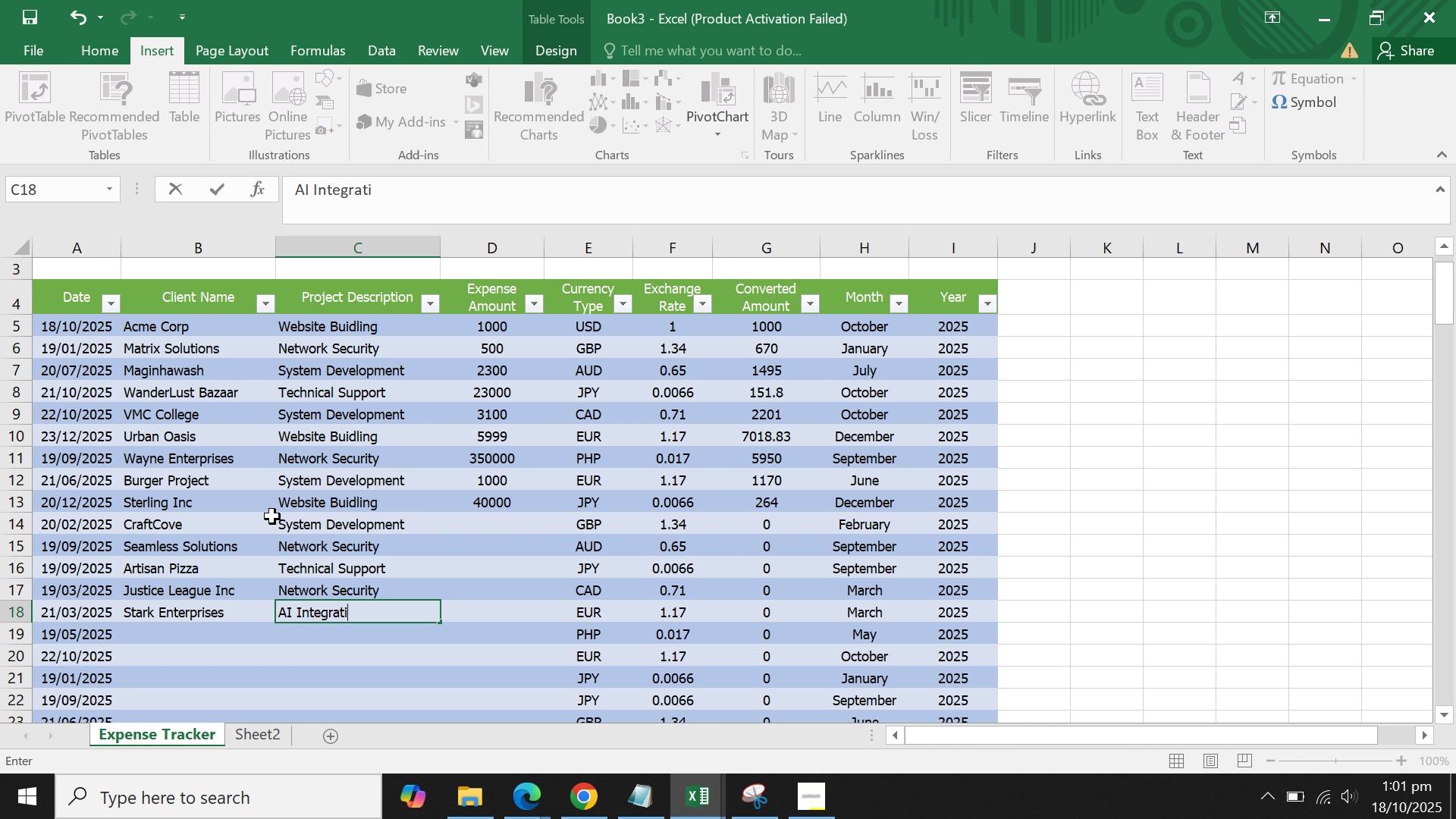 
key(Enter)
 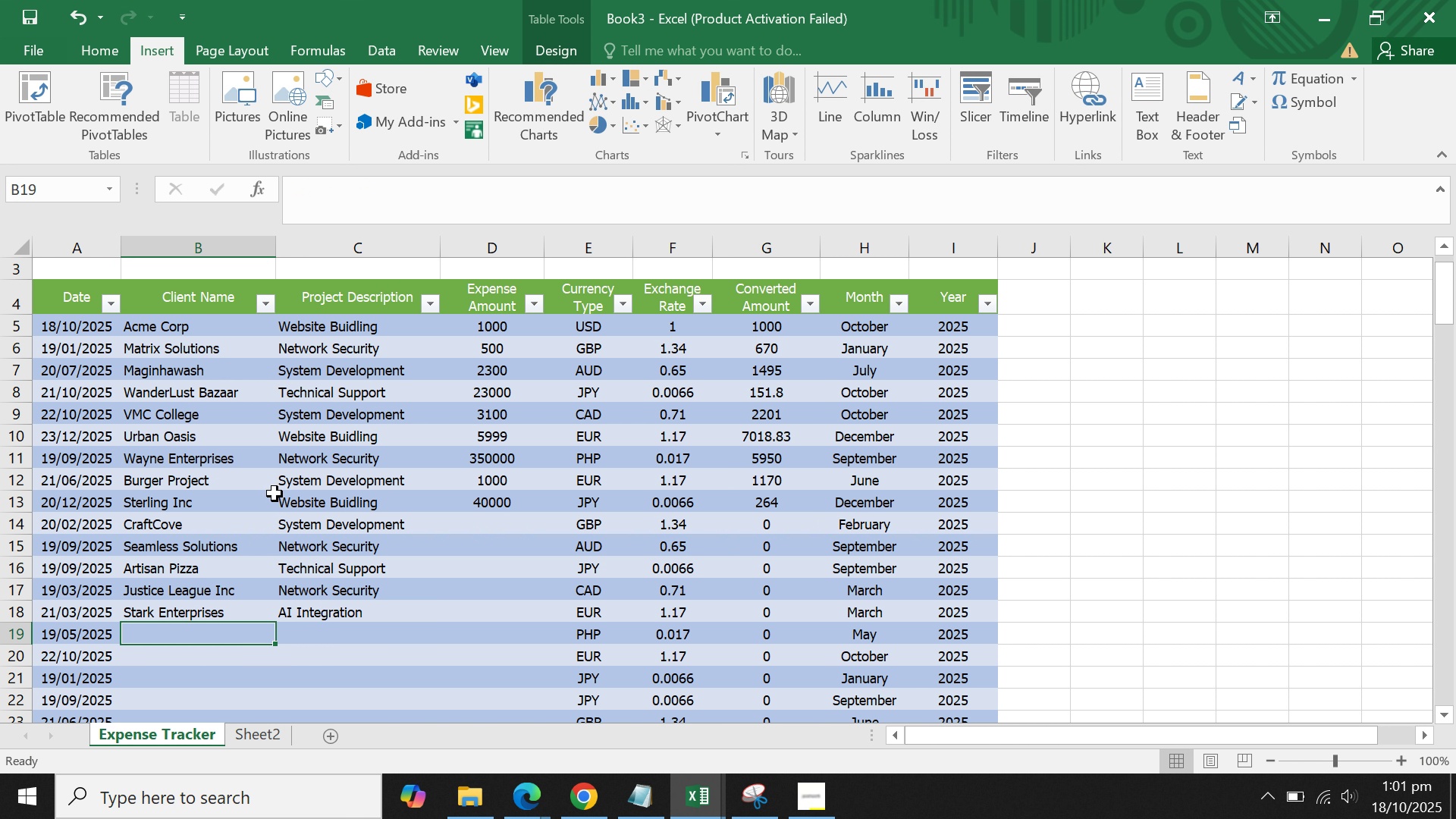 
left_click([292, 485])
 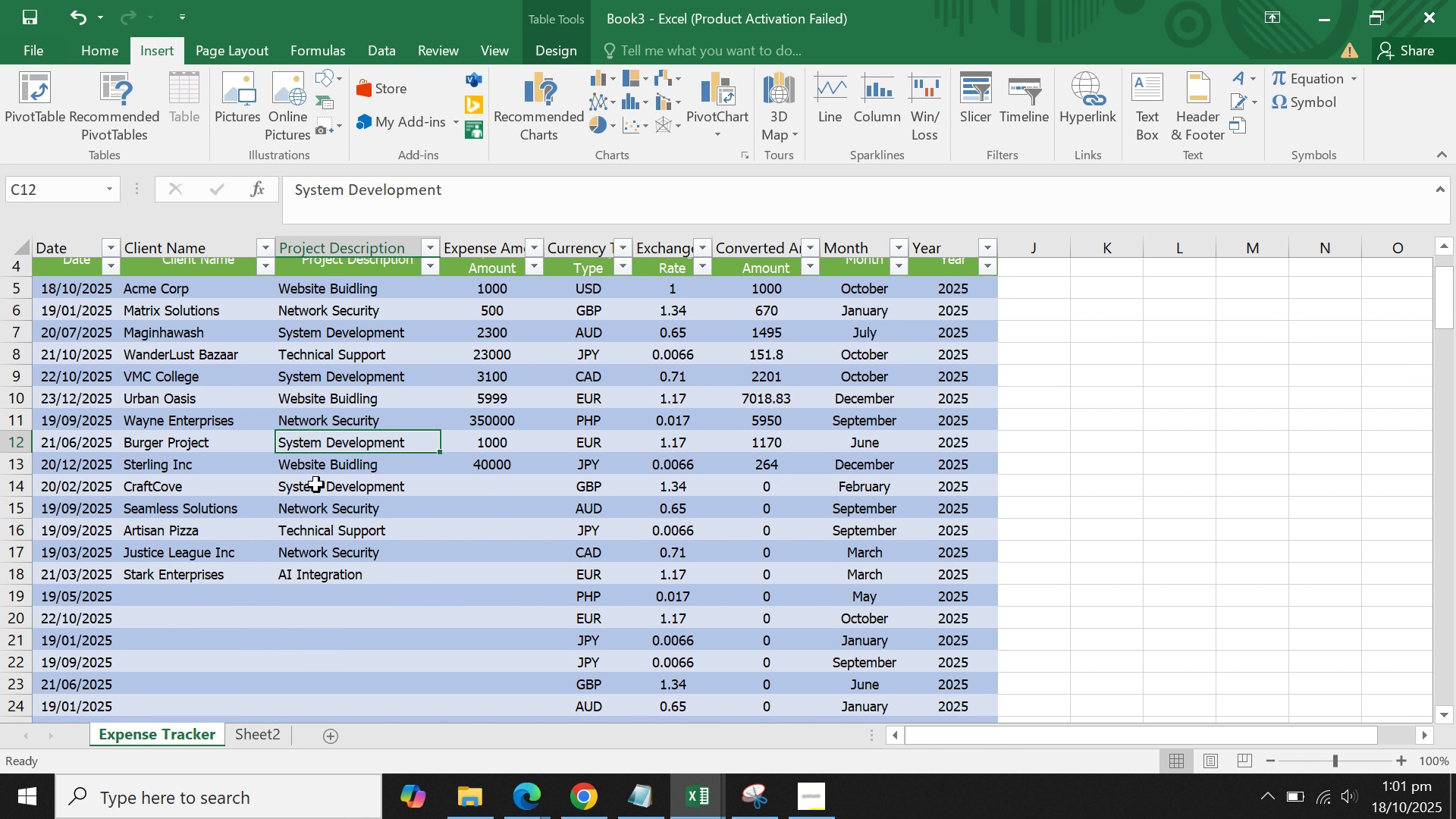 
scroll: coordinate [316, 485], scroll_direction: down, amount: 1.0
 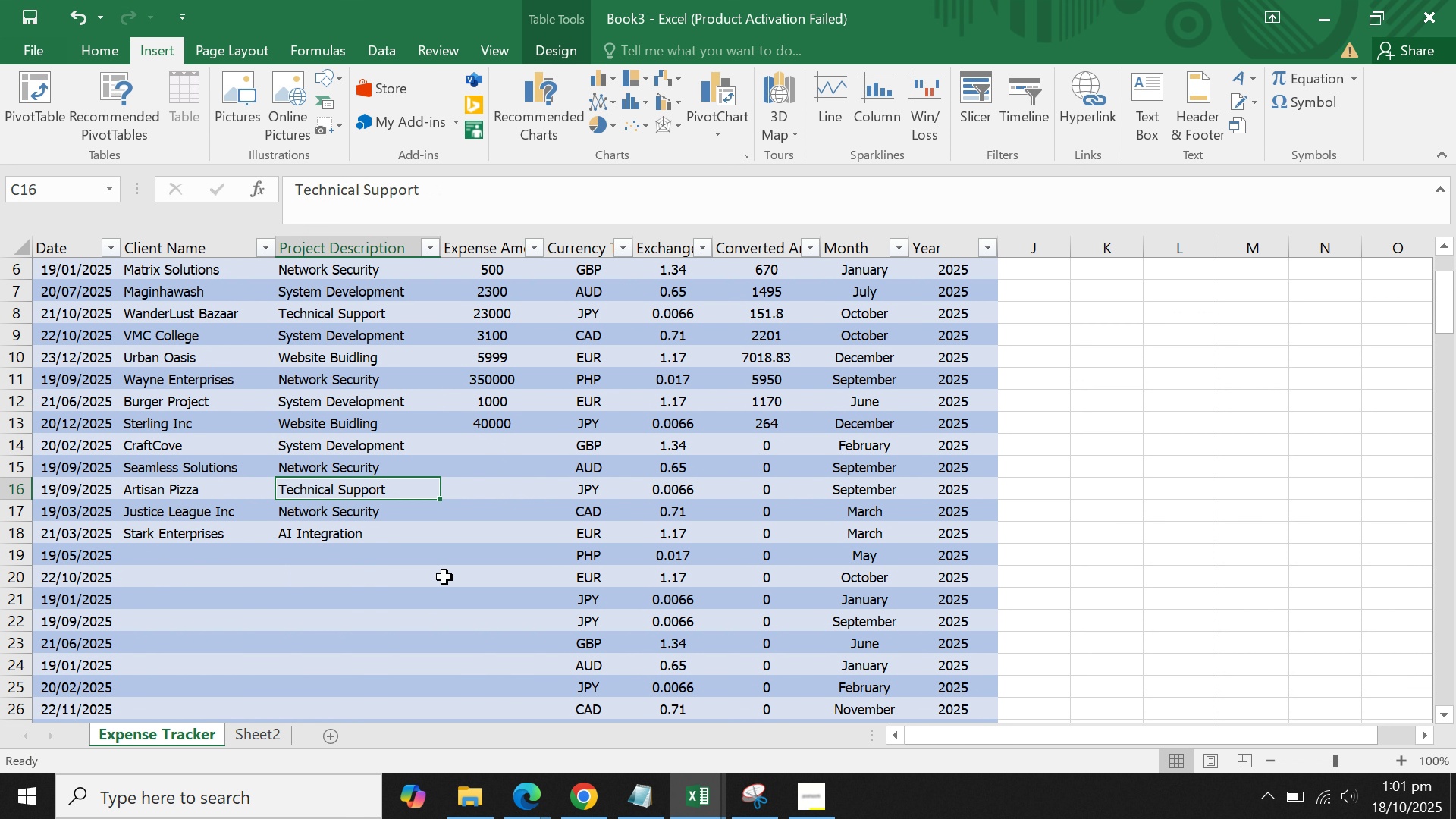 
left_click([491, 529])
 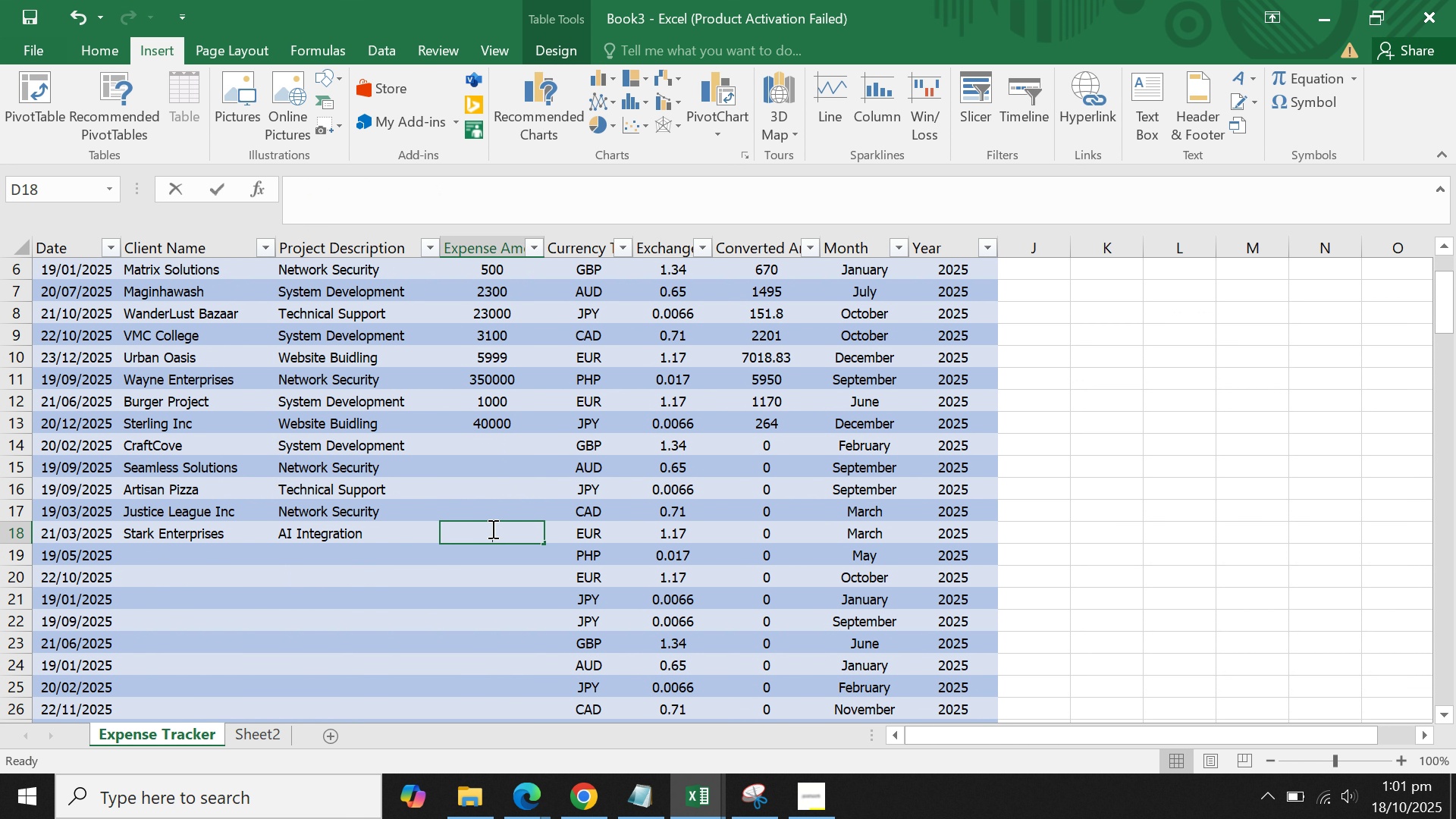 
type(21000)
 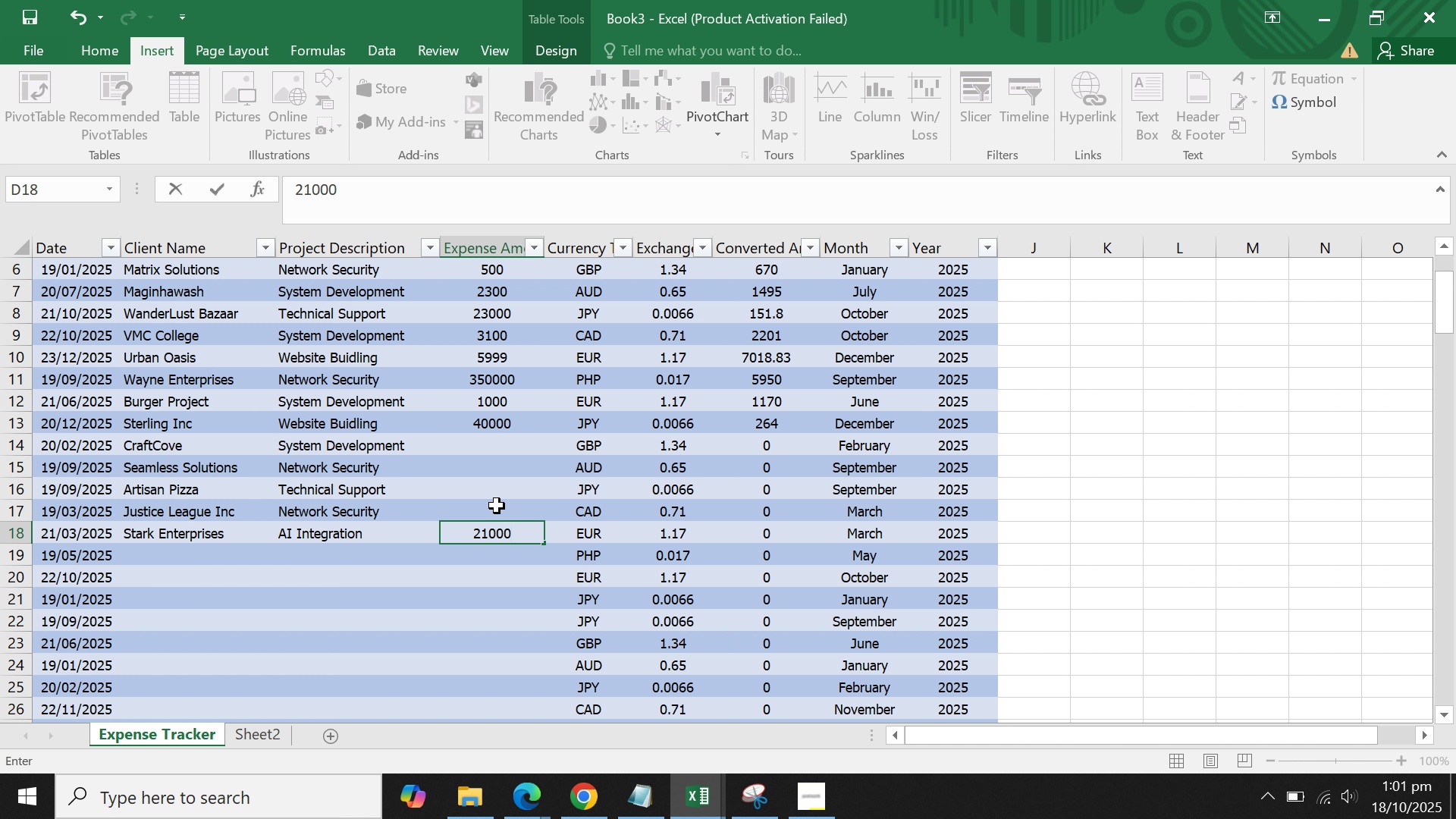 
left_click([497, 506])
 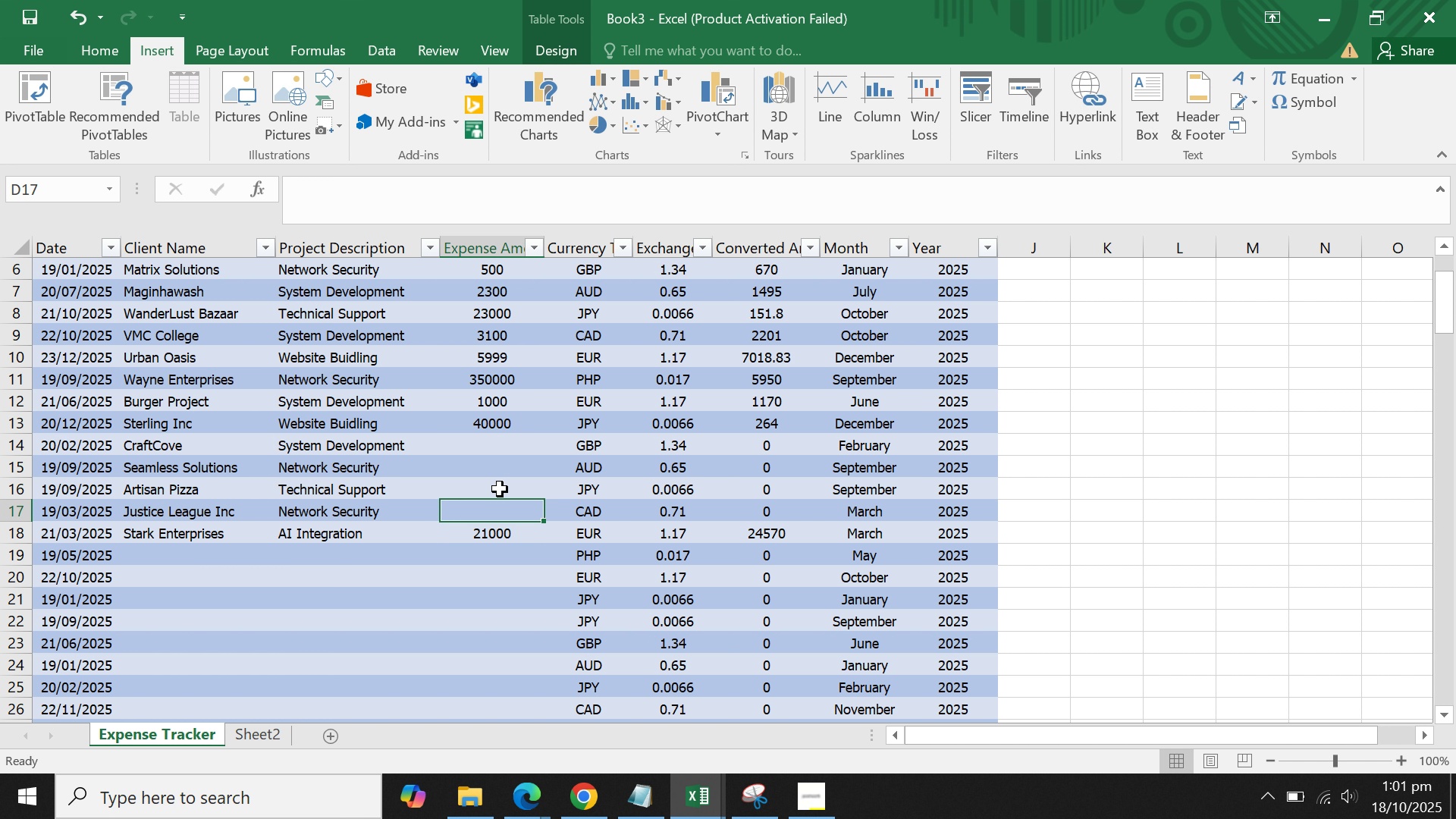 
double_click([500, 487])
 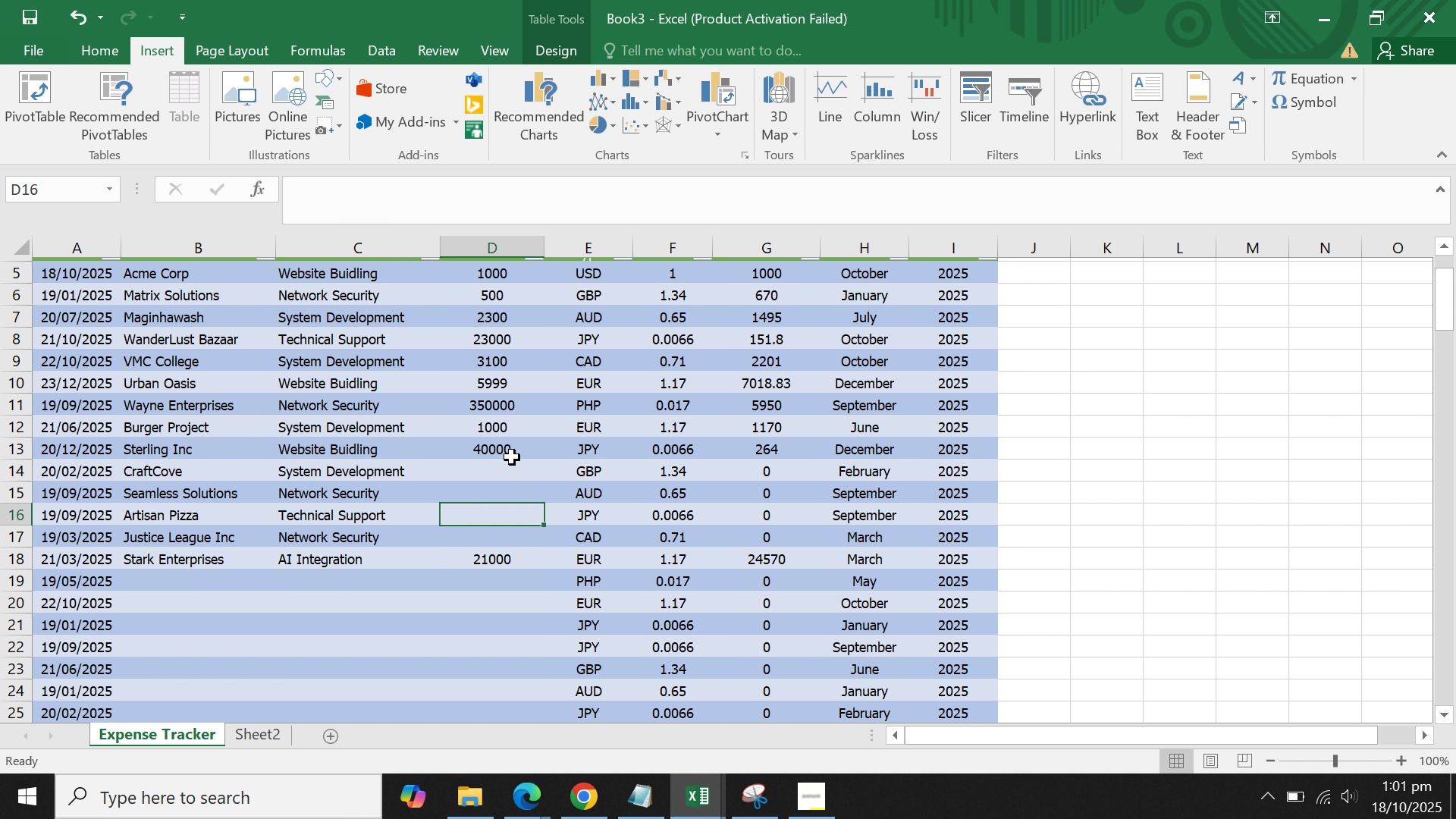 
scroll: coordinate [512, 457], scroll_direction: up, amount: 2.0
 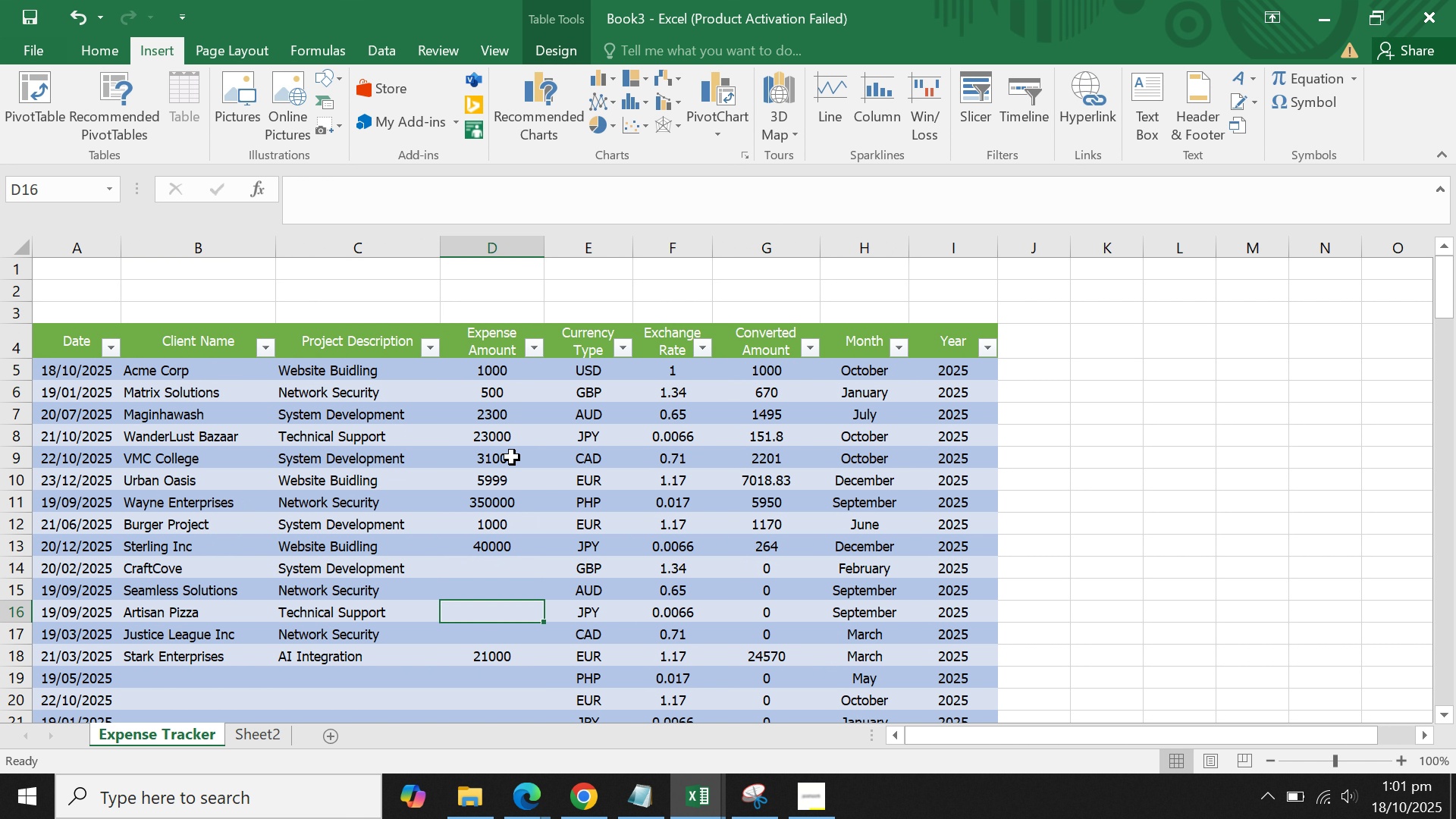 
scroll: coordinate [512, 457], scroll_direction: down, amount: 1.0
 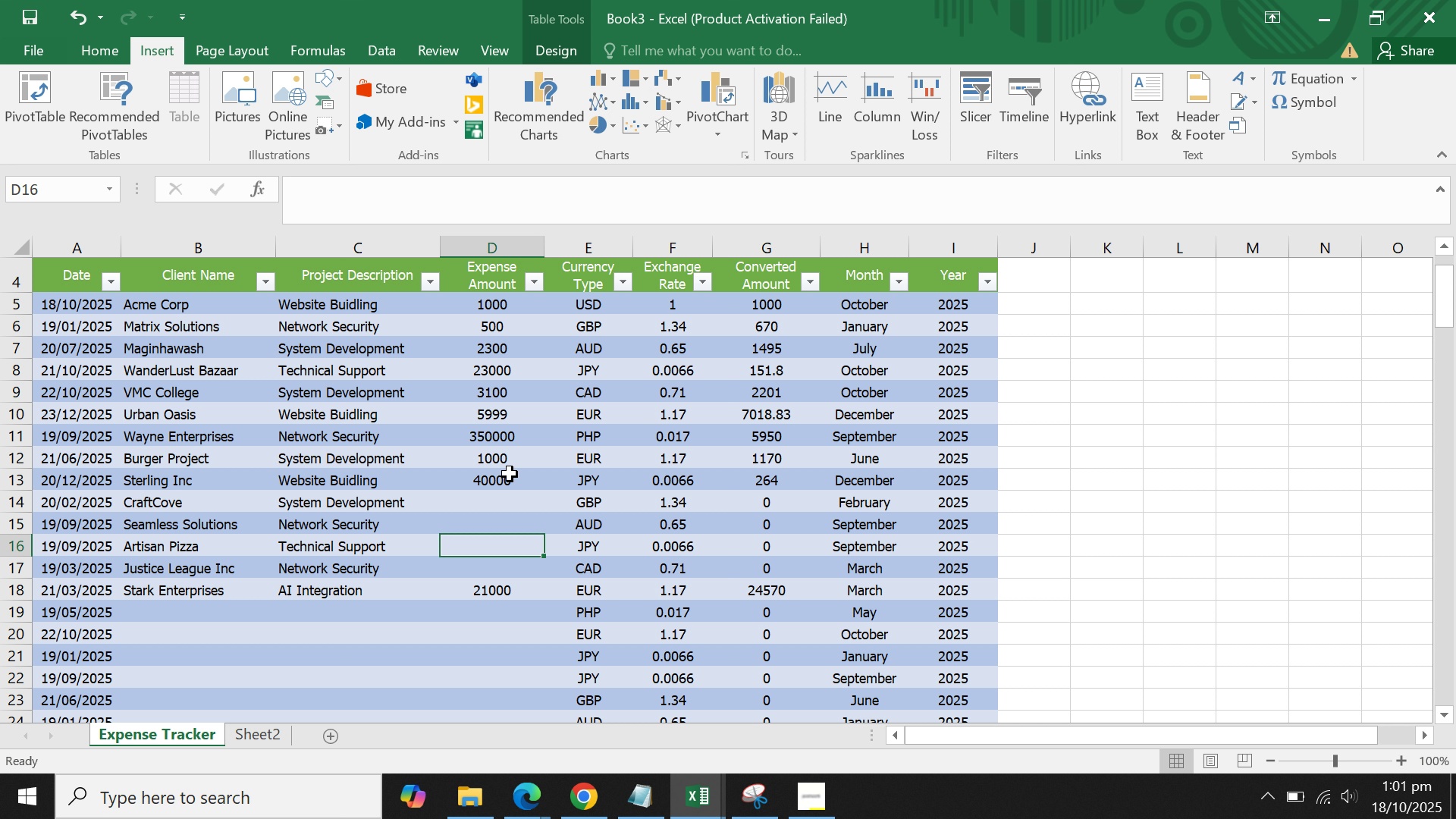 
wait(26.66)
 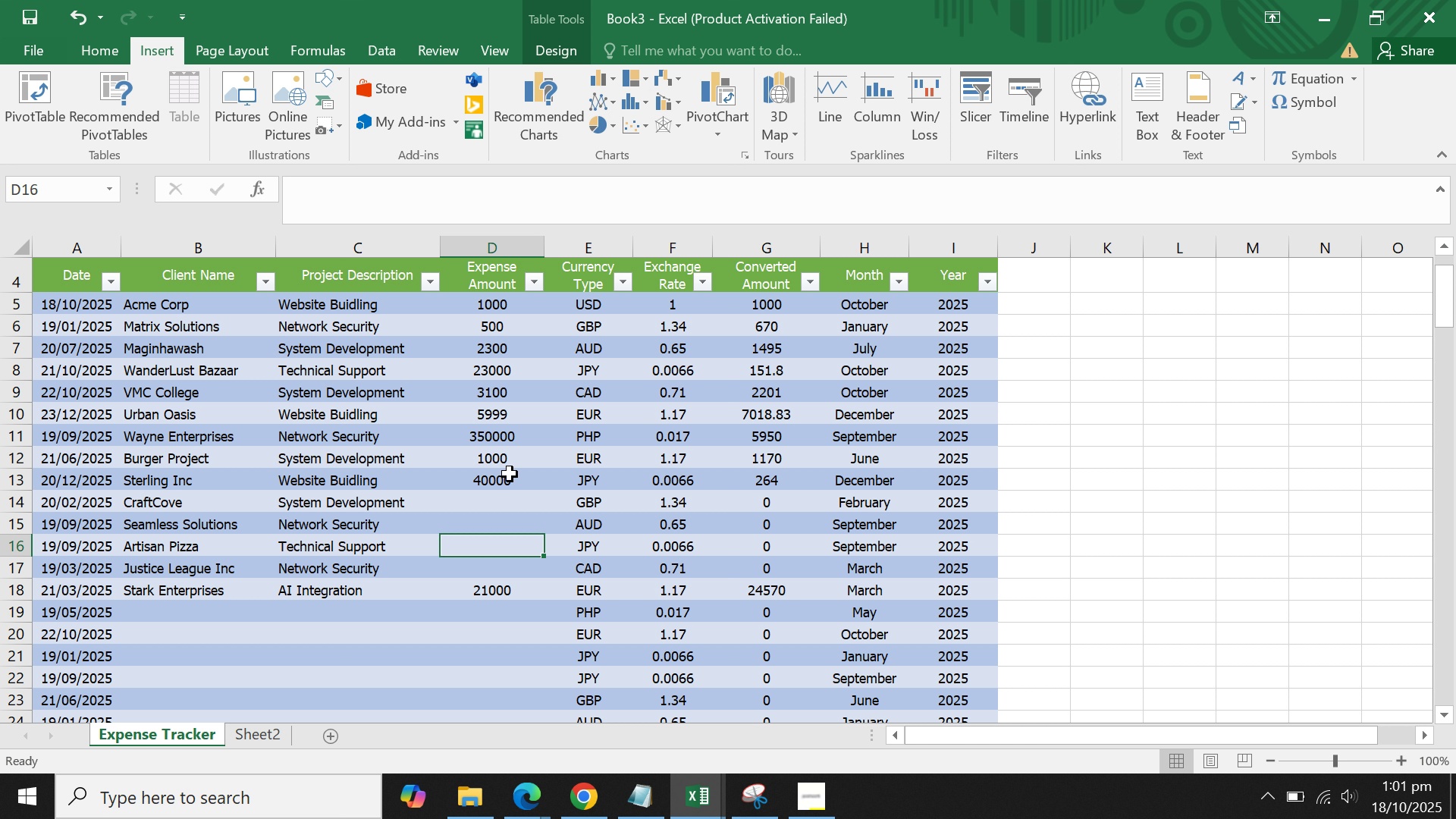 
left_click([497, 492])
 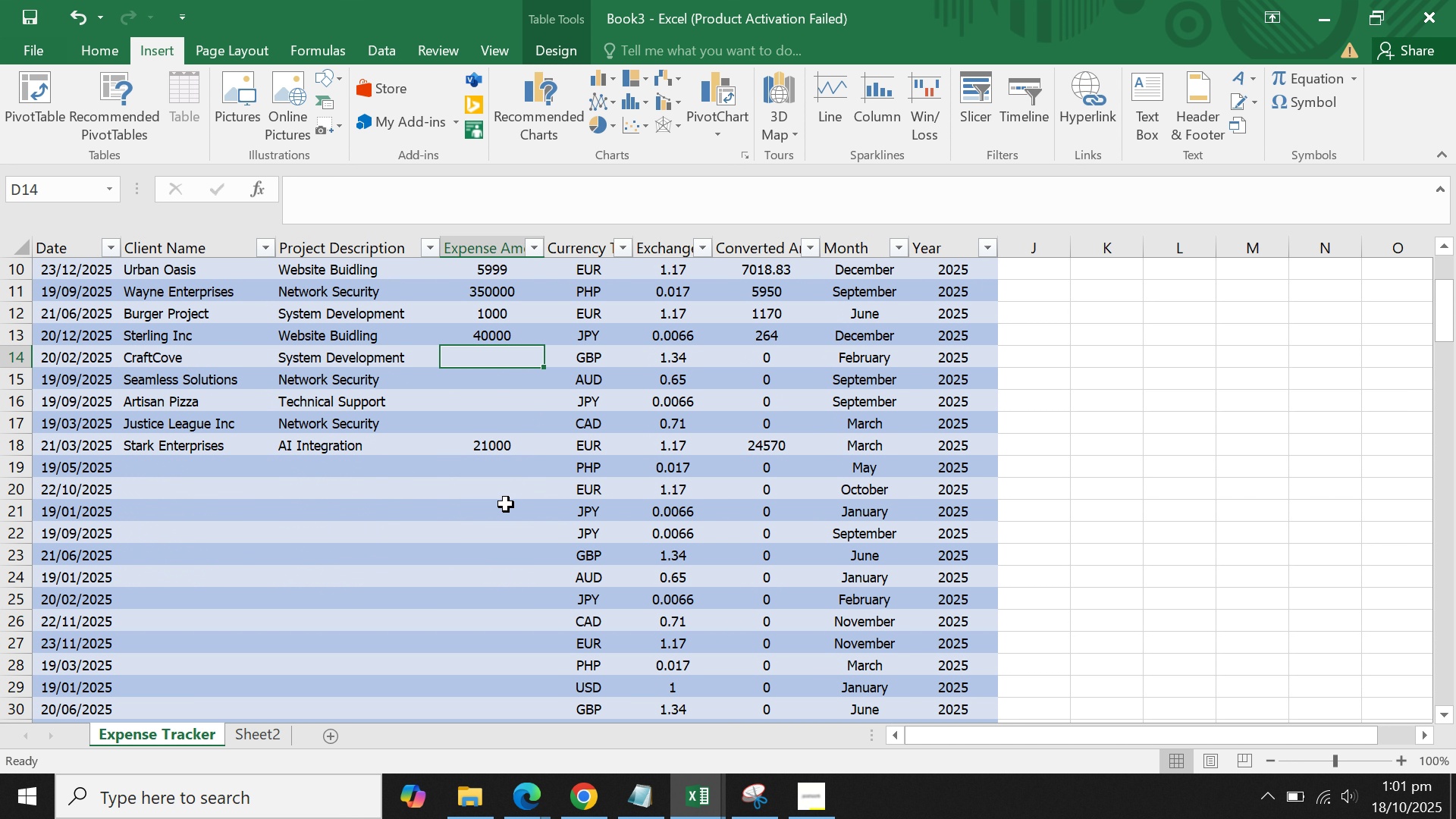 
scroll: coordinate [506, 504], scroll_direction: down, amount: 2.0
 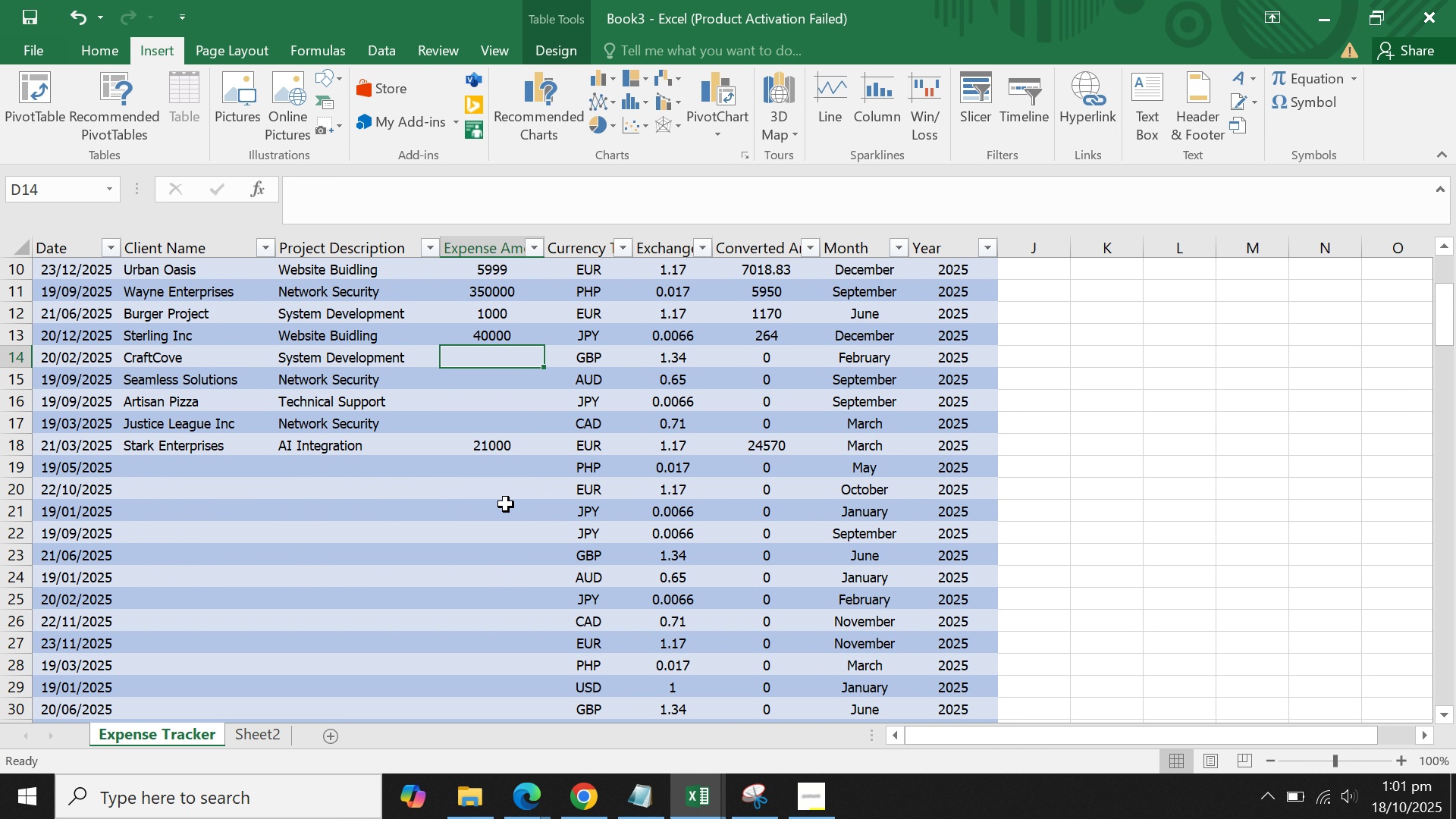 
scroll: coordinate [506, 504], scroll_direction: up, amount: 1.0
 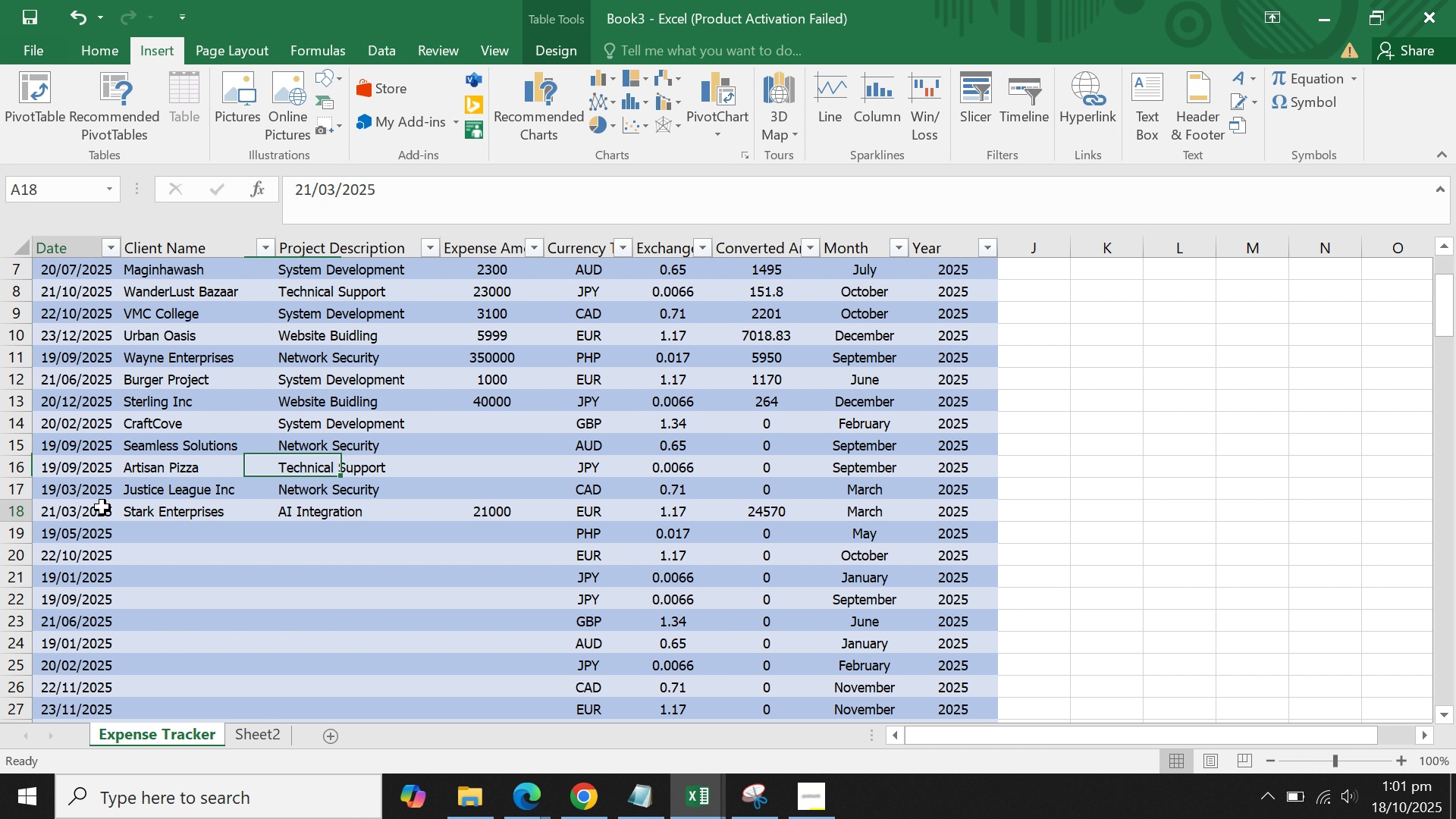 
double_click([100, 554])
 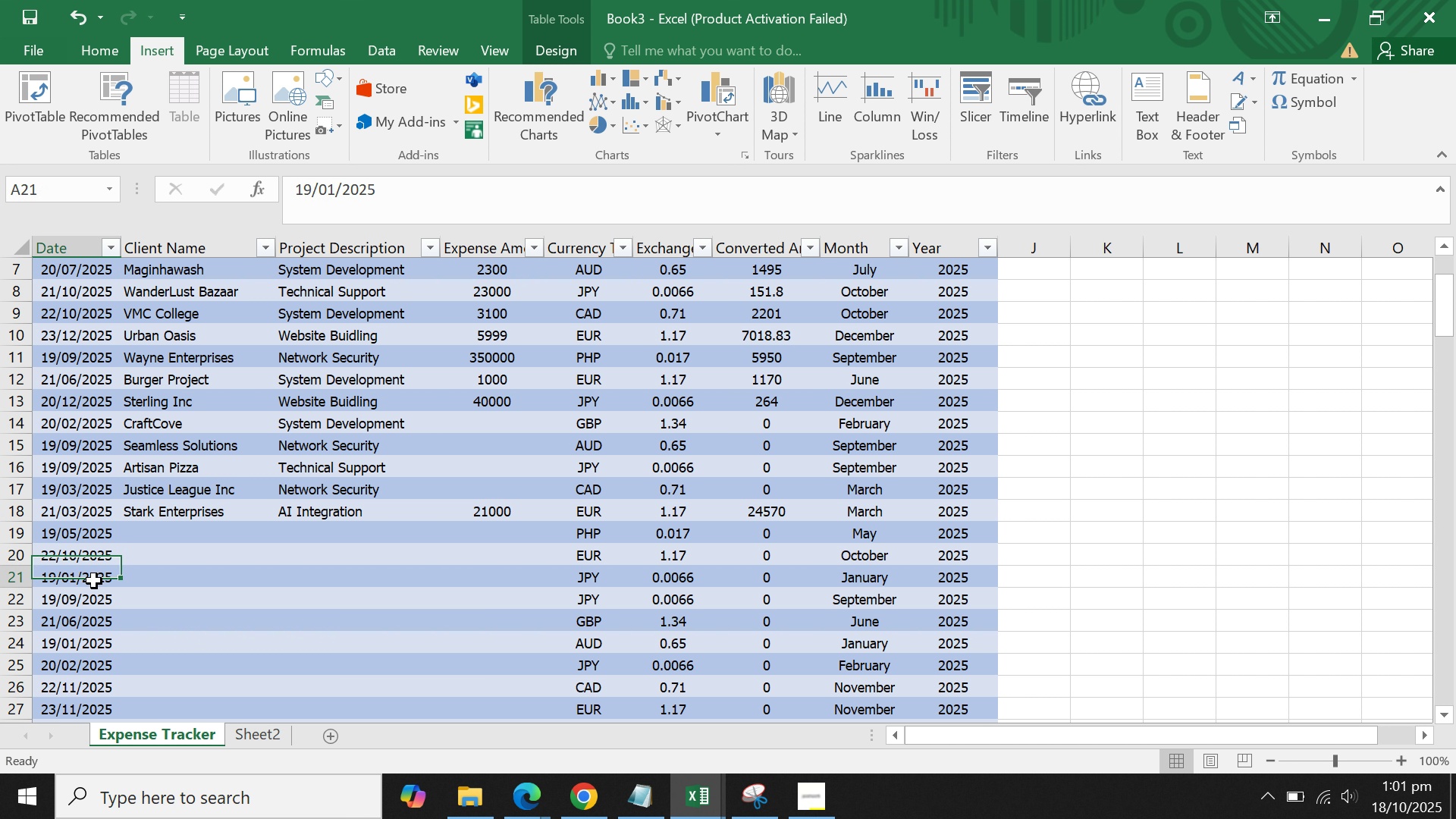 
triple_click([94, 581])
 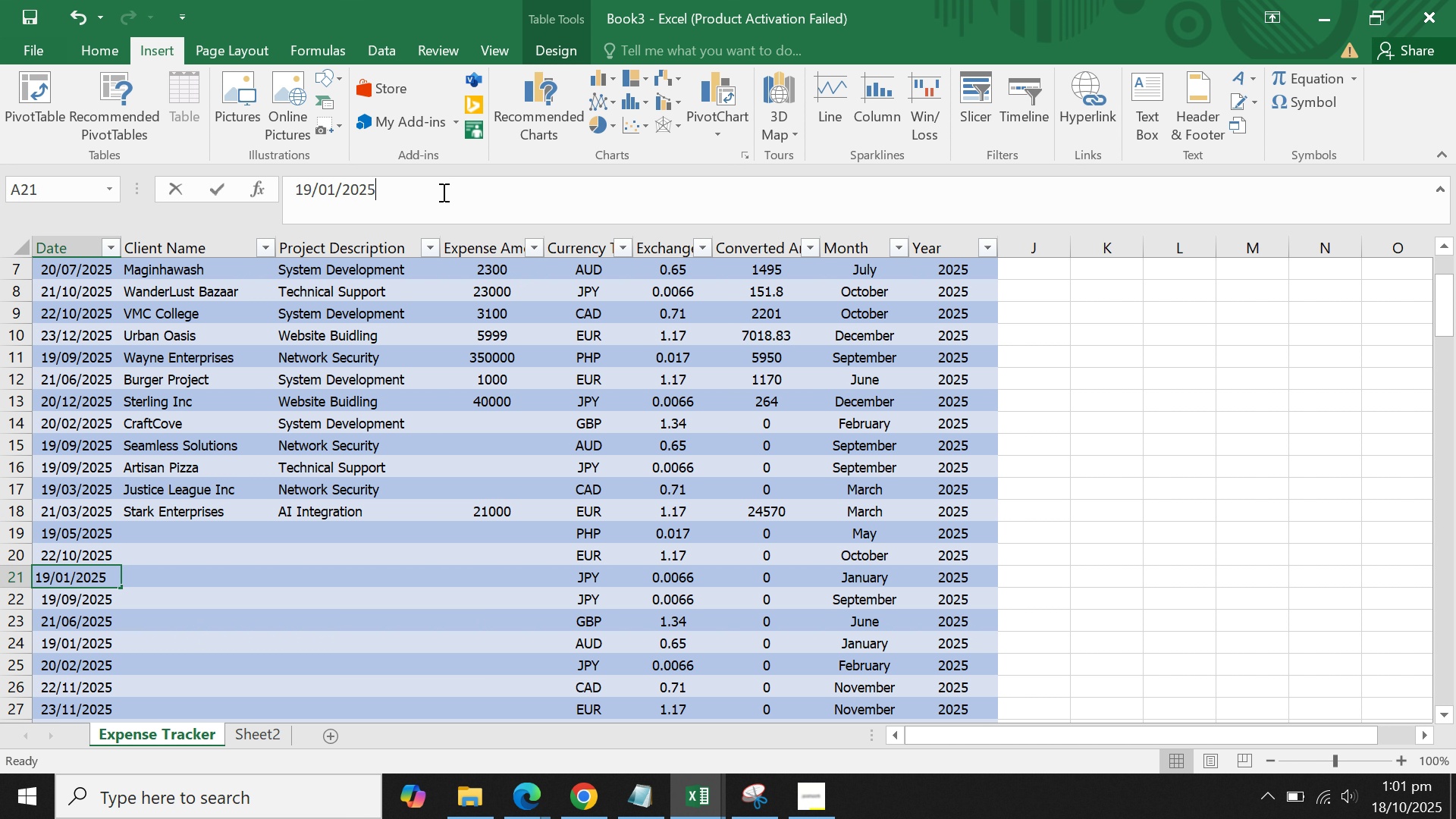 
left_click([442, 192])
 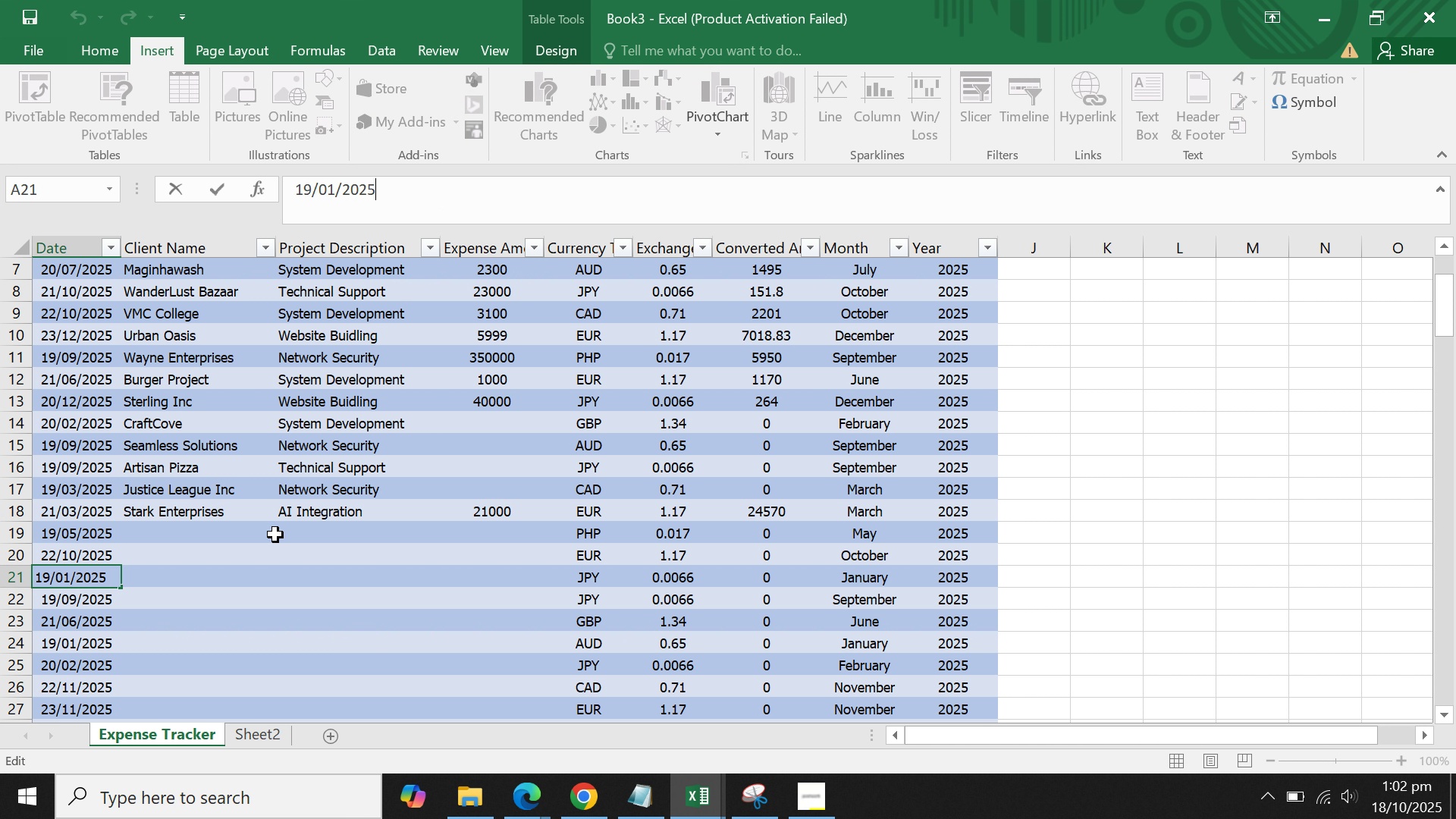 
left_click([284, 591])
 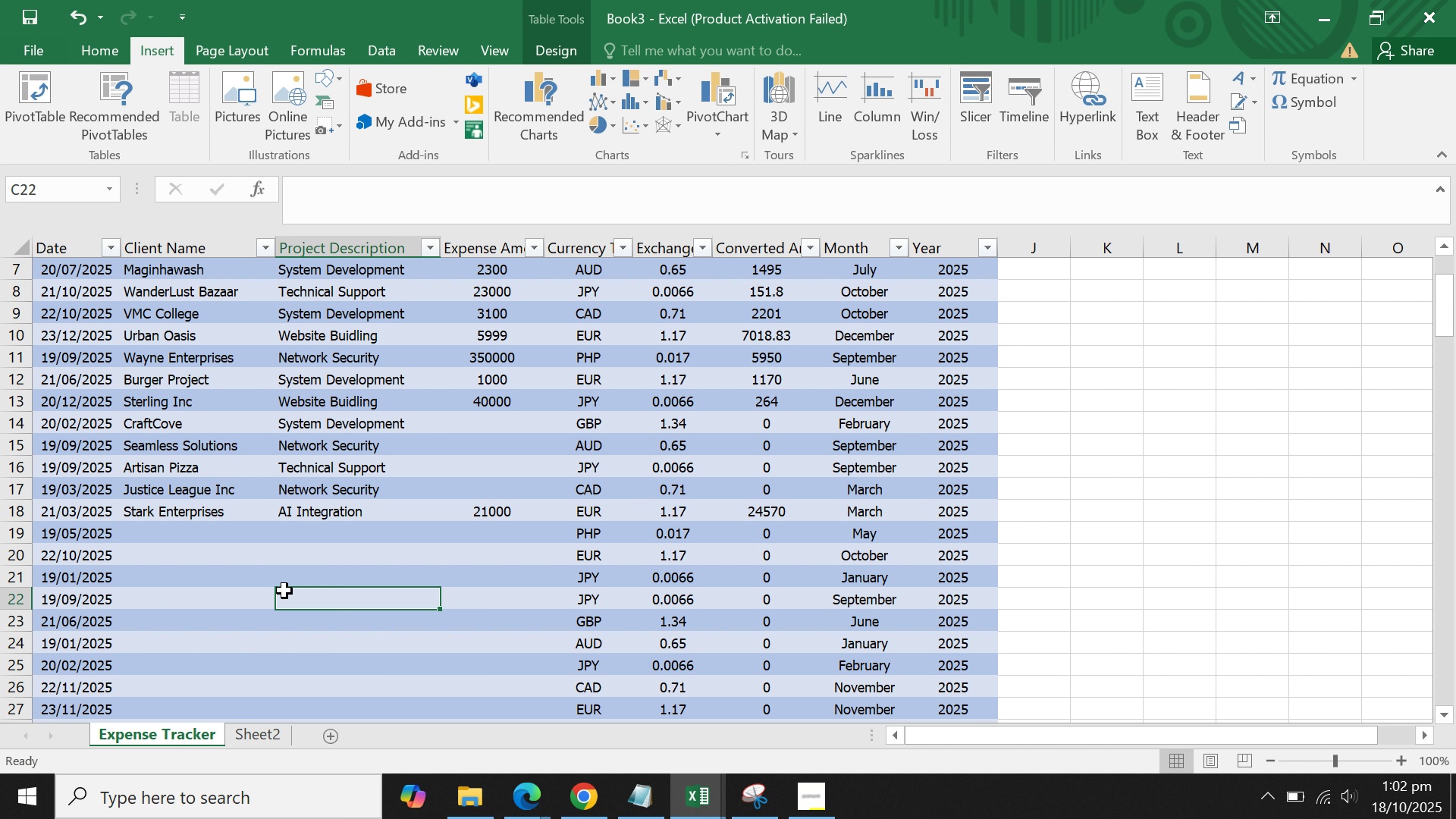 
scroll: coordinate [284, 591], scroll_direction: down, amount: 1.0
 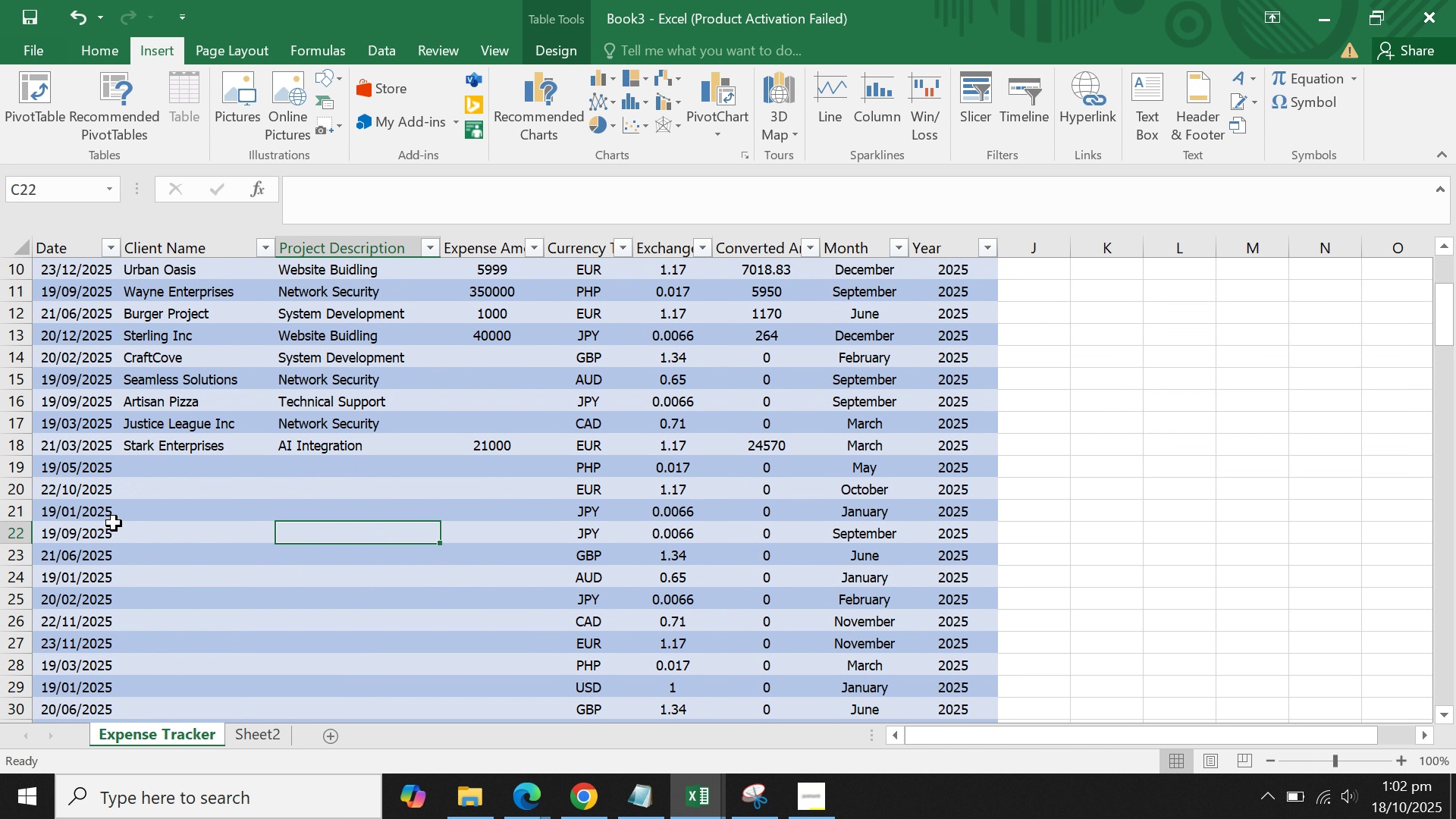 
left_click([114, 523])
 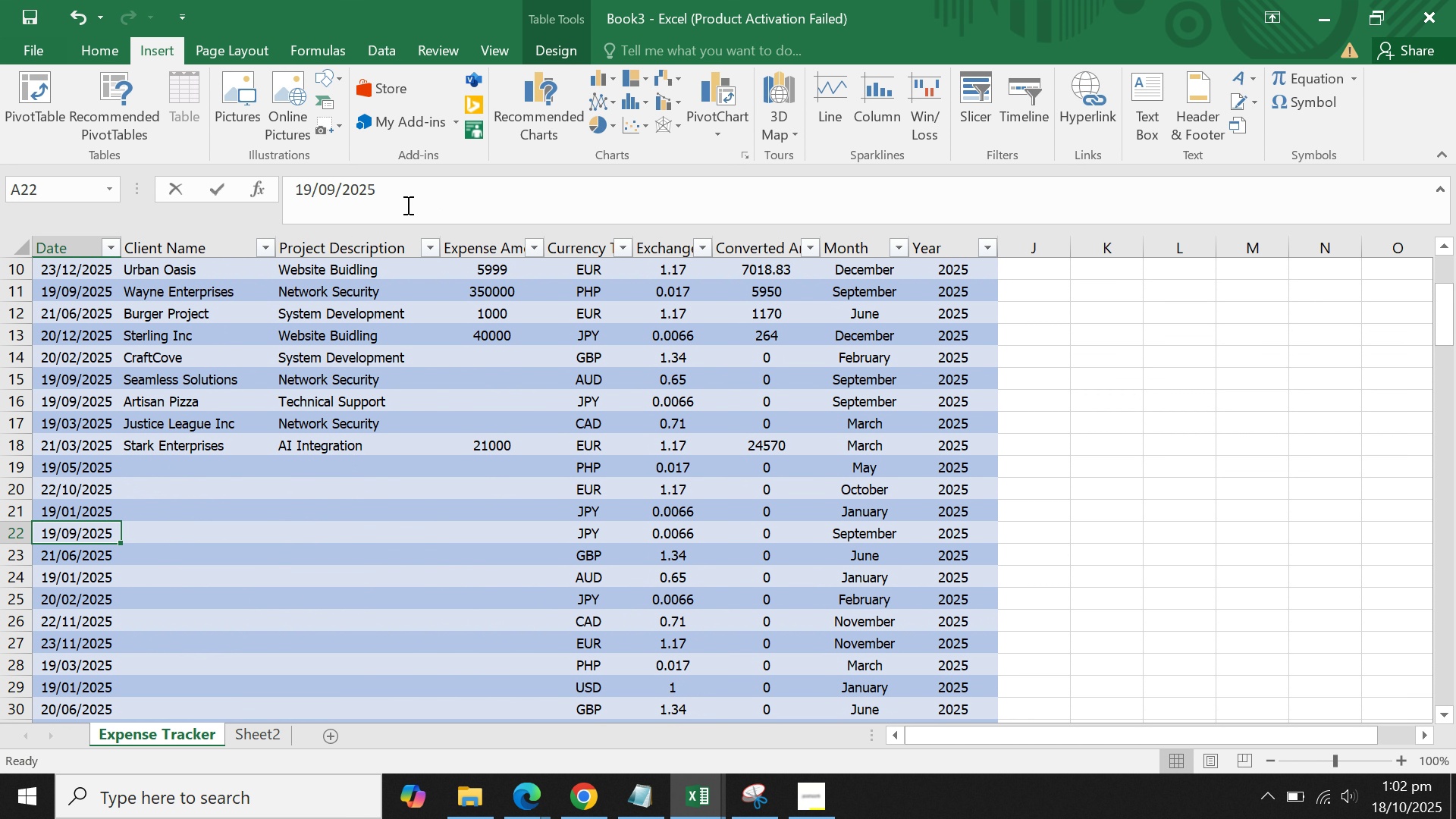 
left_click([406, 205])
 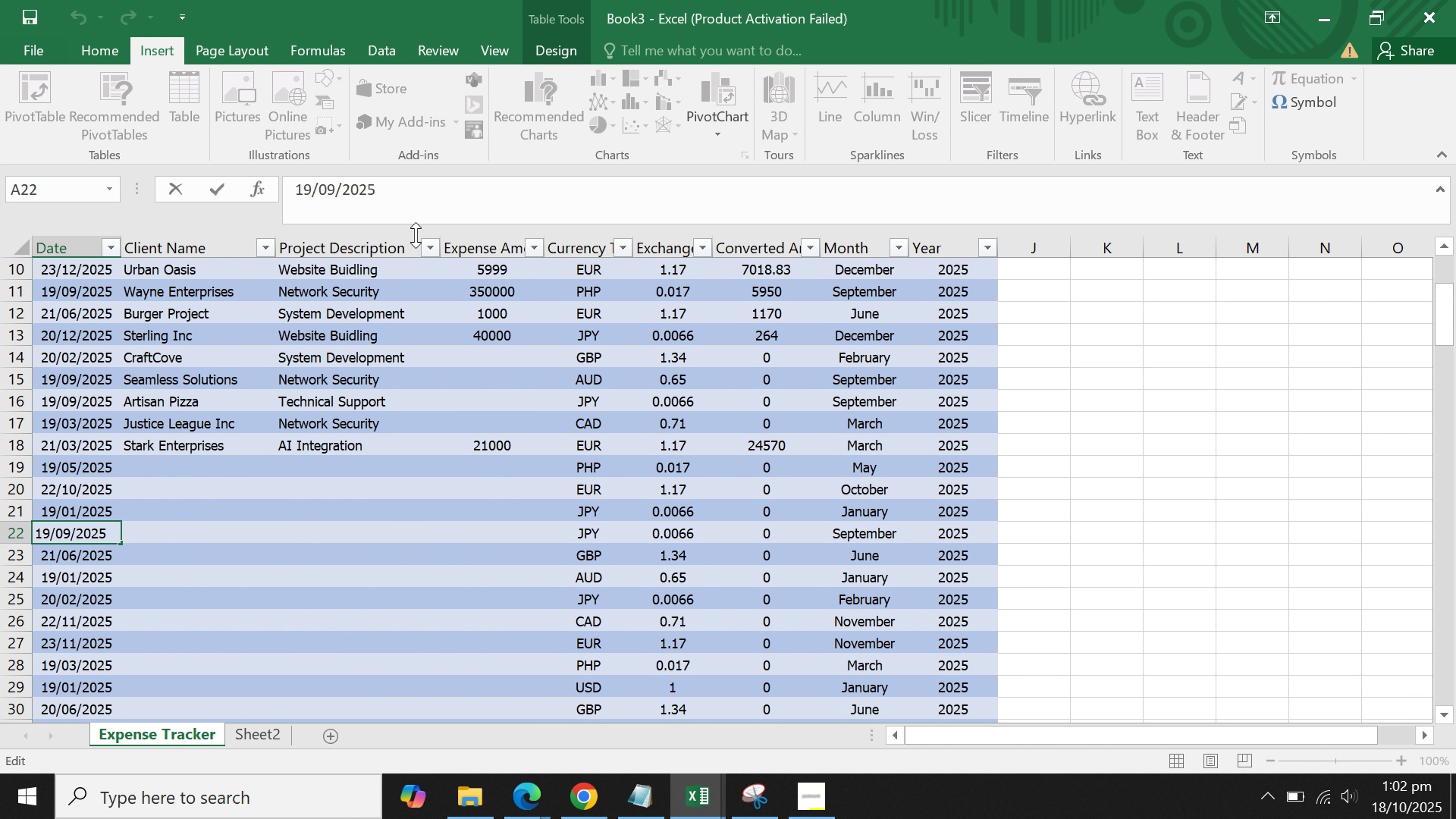 
key(Backspace)
 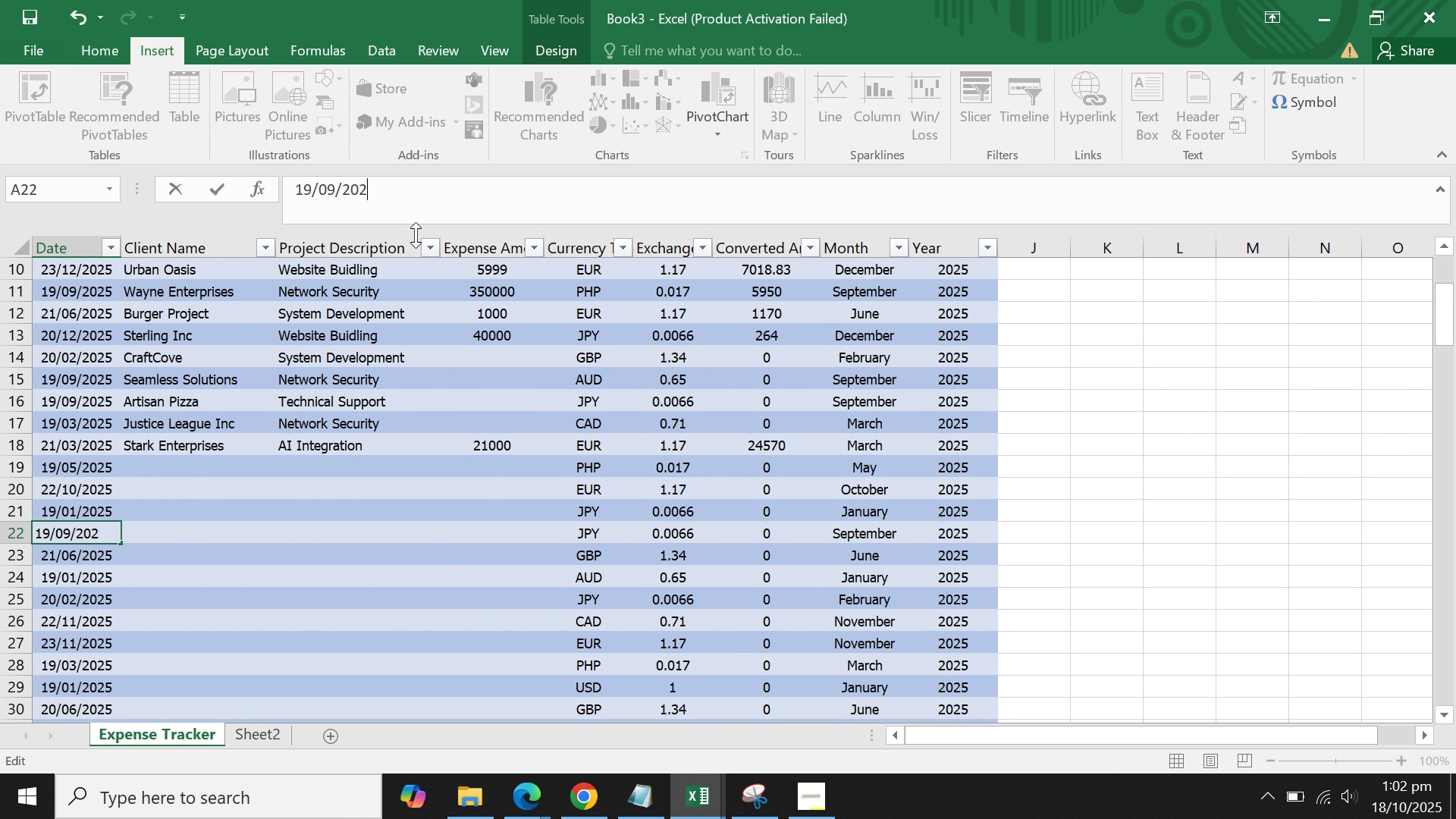 
key(4)
 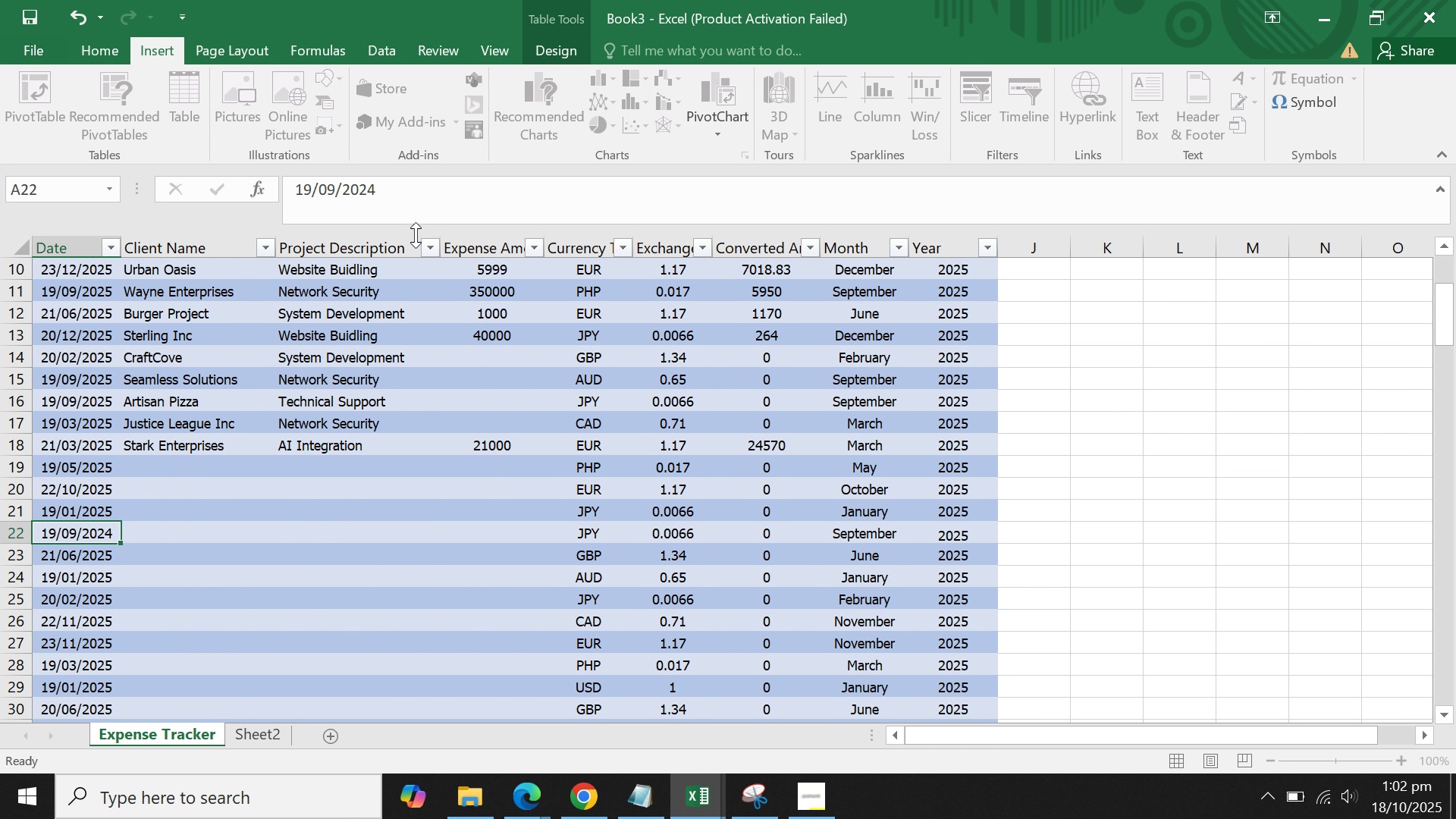 
key(Enter)
 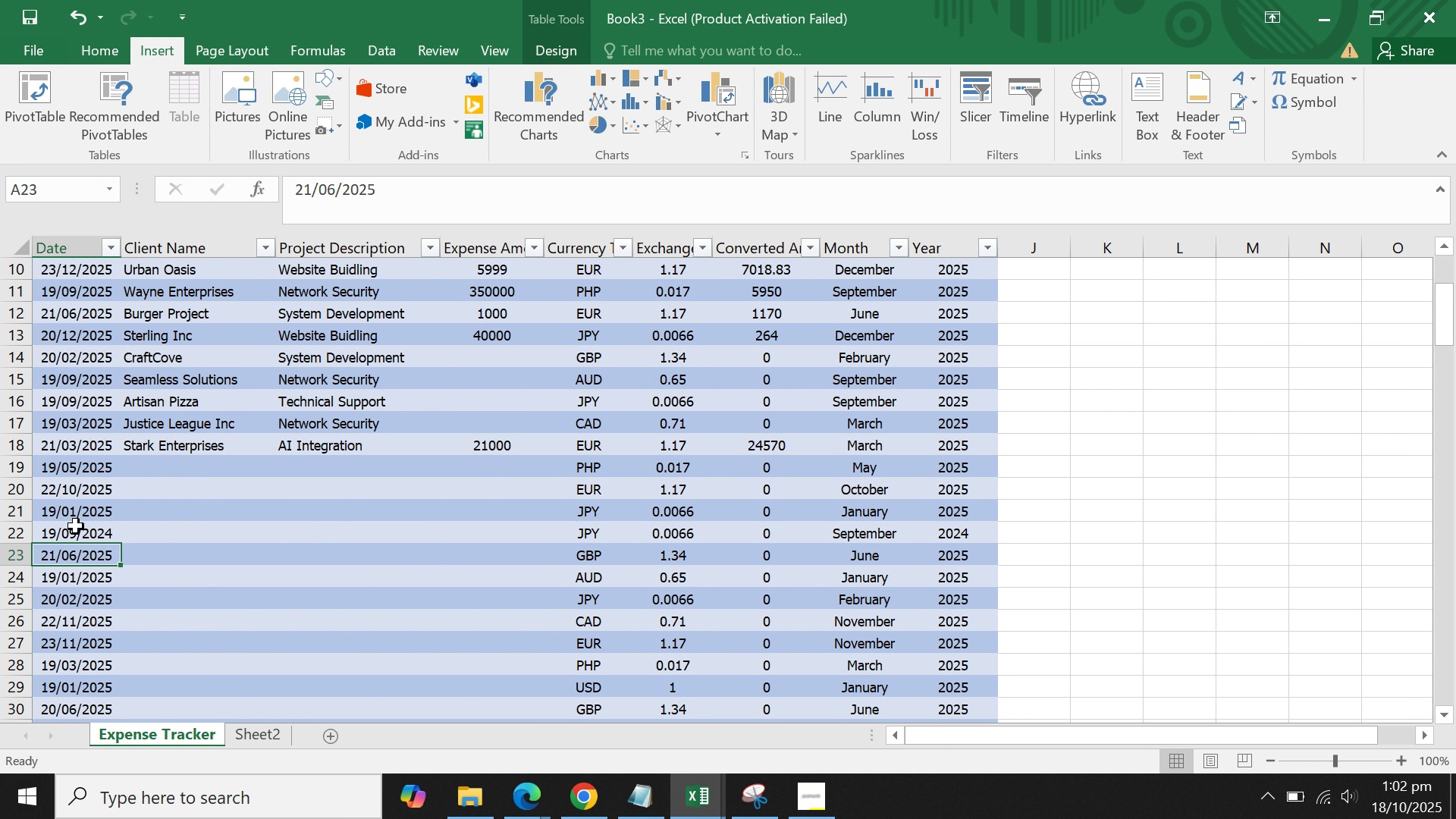 
key(Control+C)
 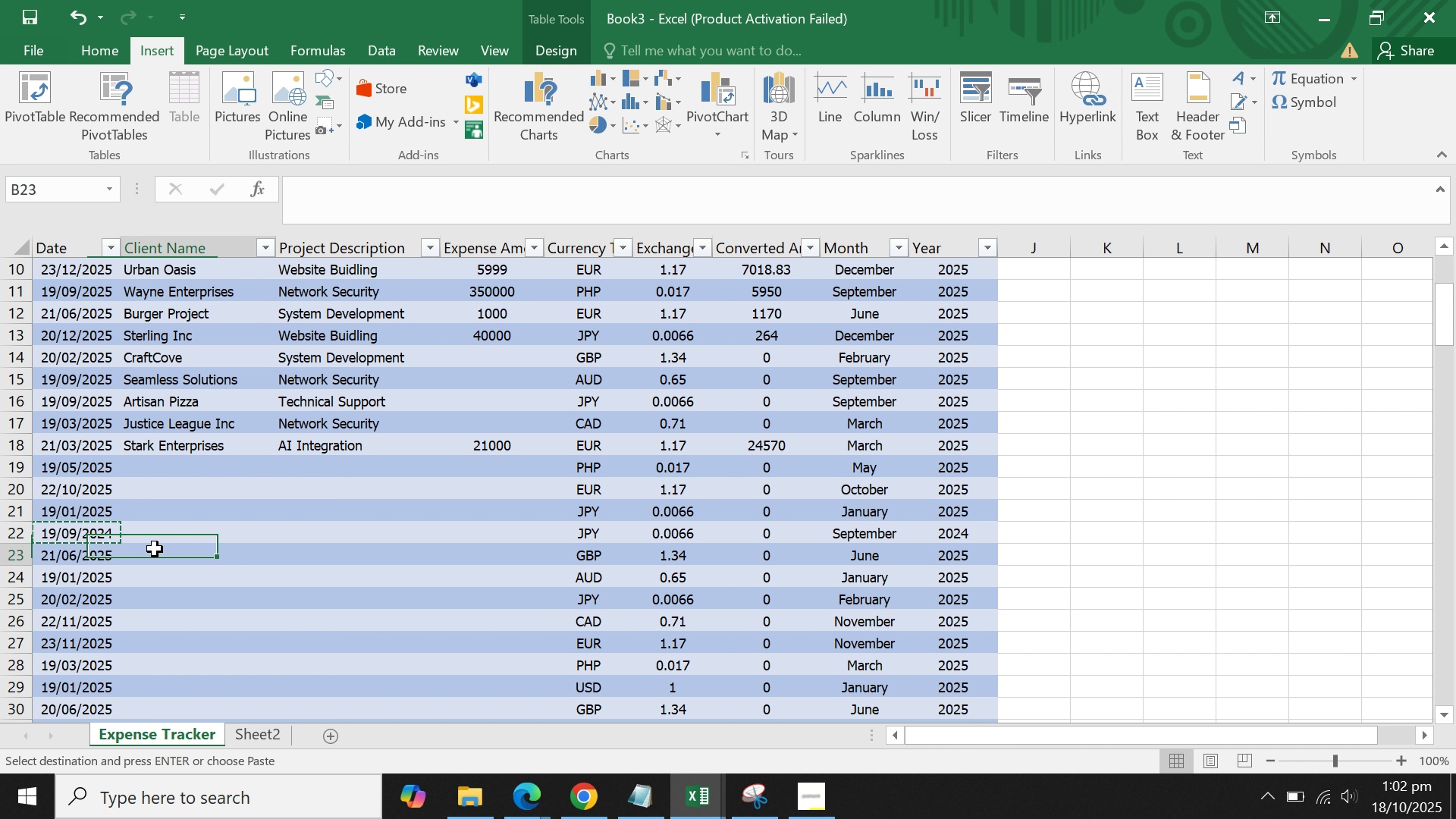 
double_click([86, 543])
 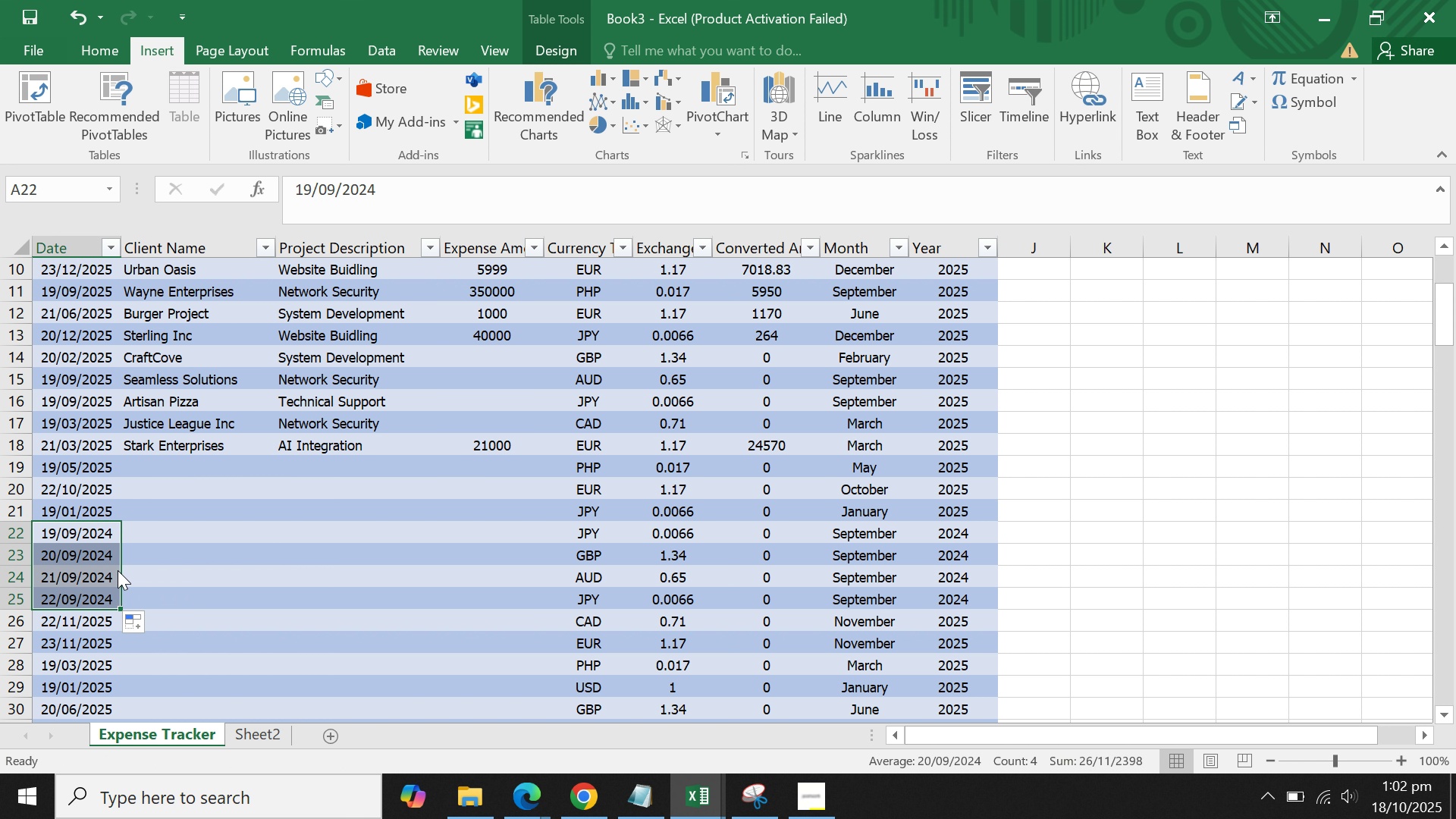 
double_click([101, 595])
 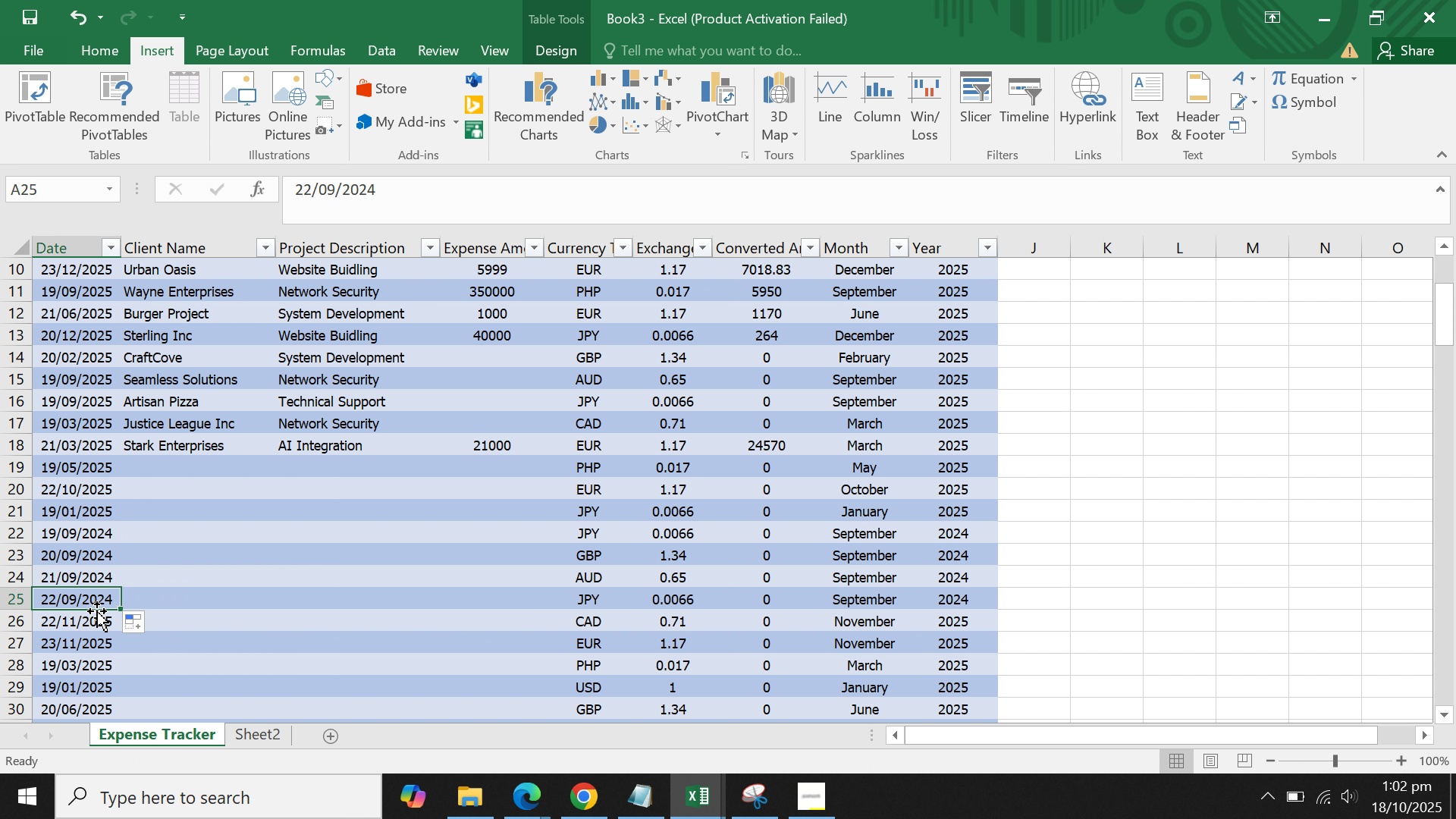 
left_click([93, 602])
 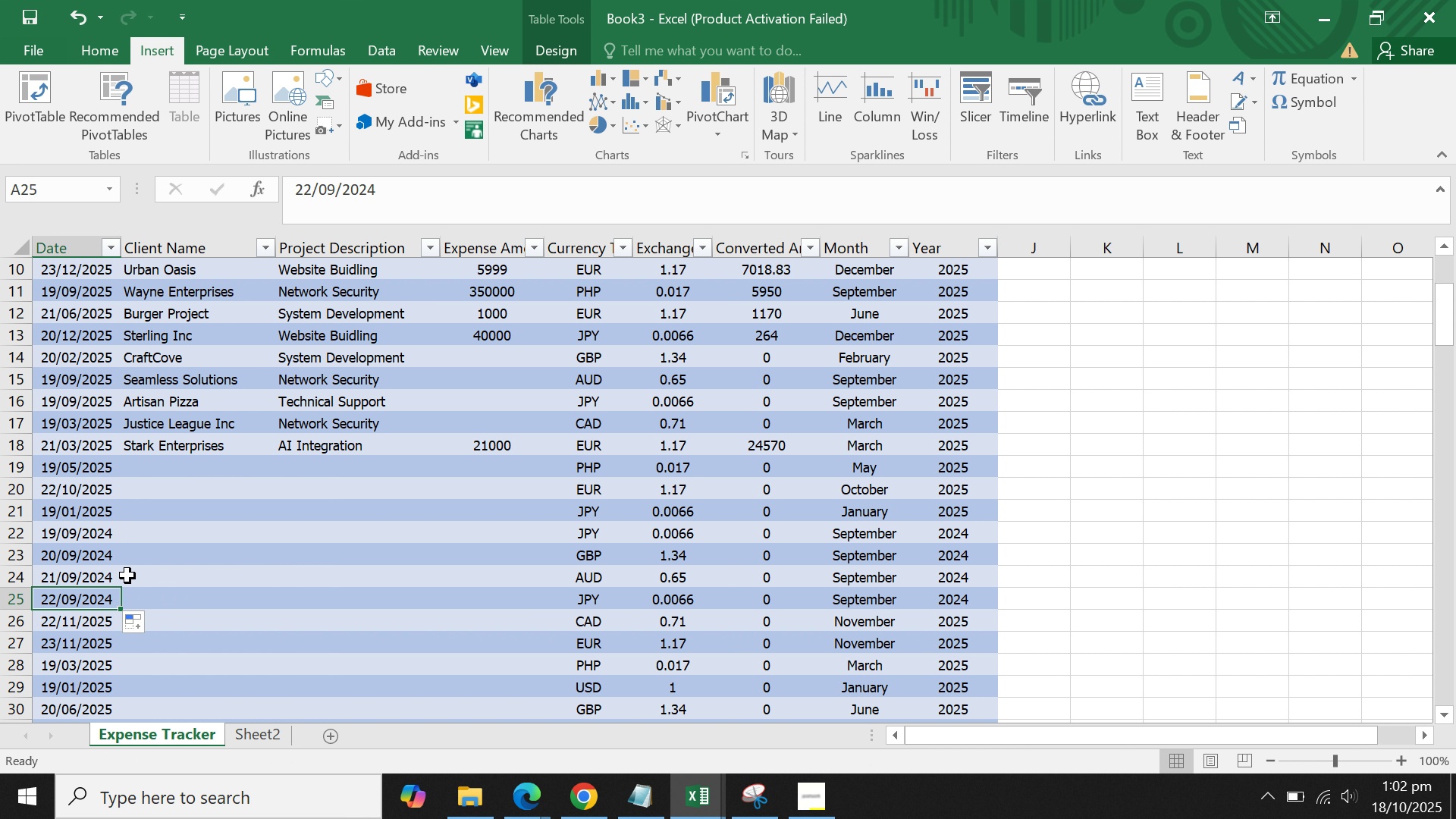 
key(Control+C)
 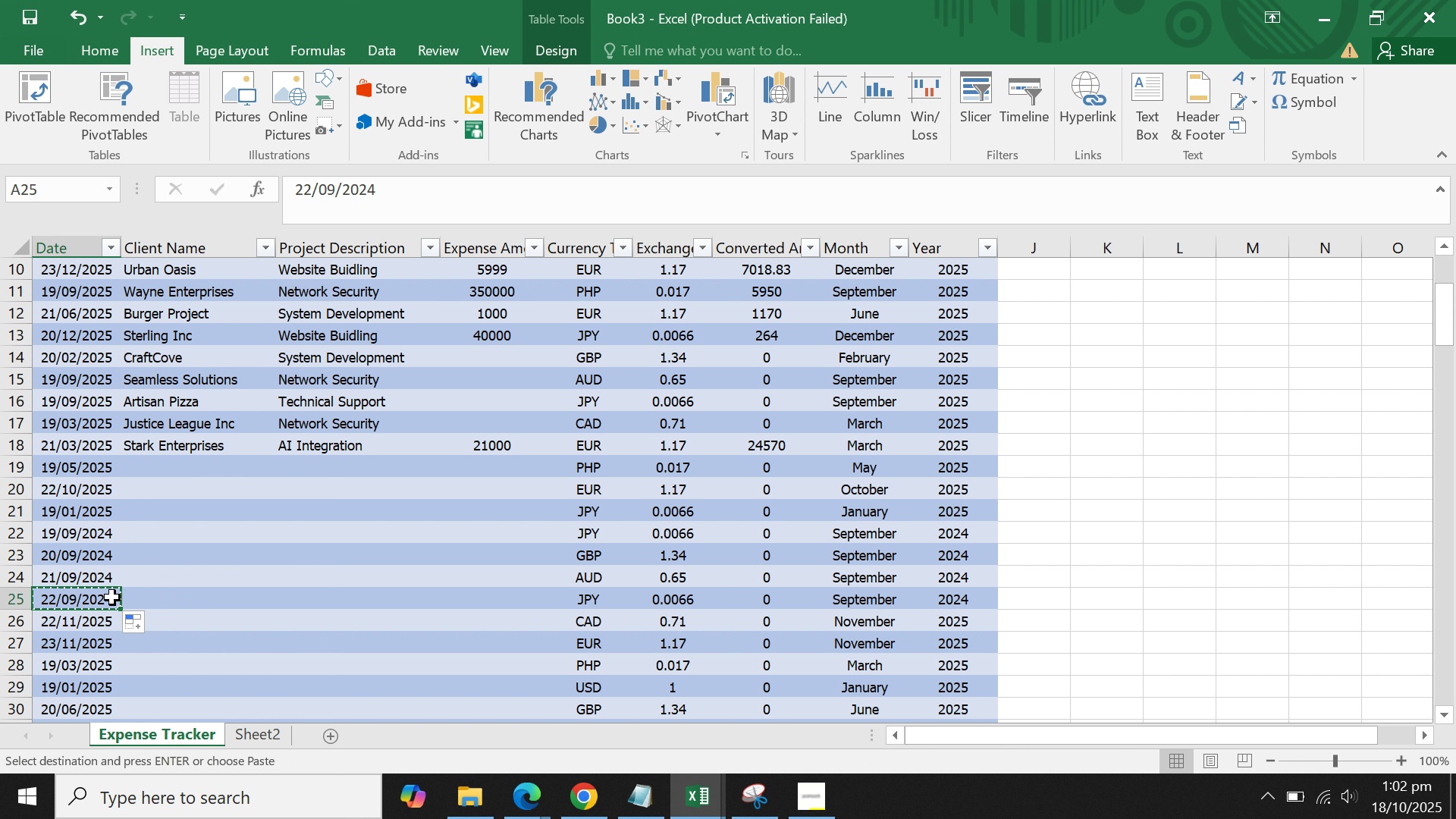 
scroll: coordinate [112, 598], scroll_direction: down, amount: 2.0
 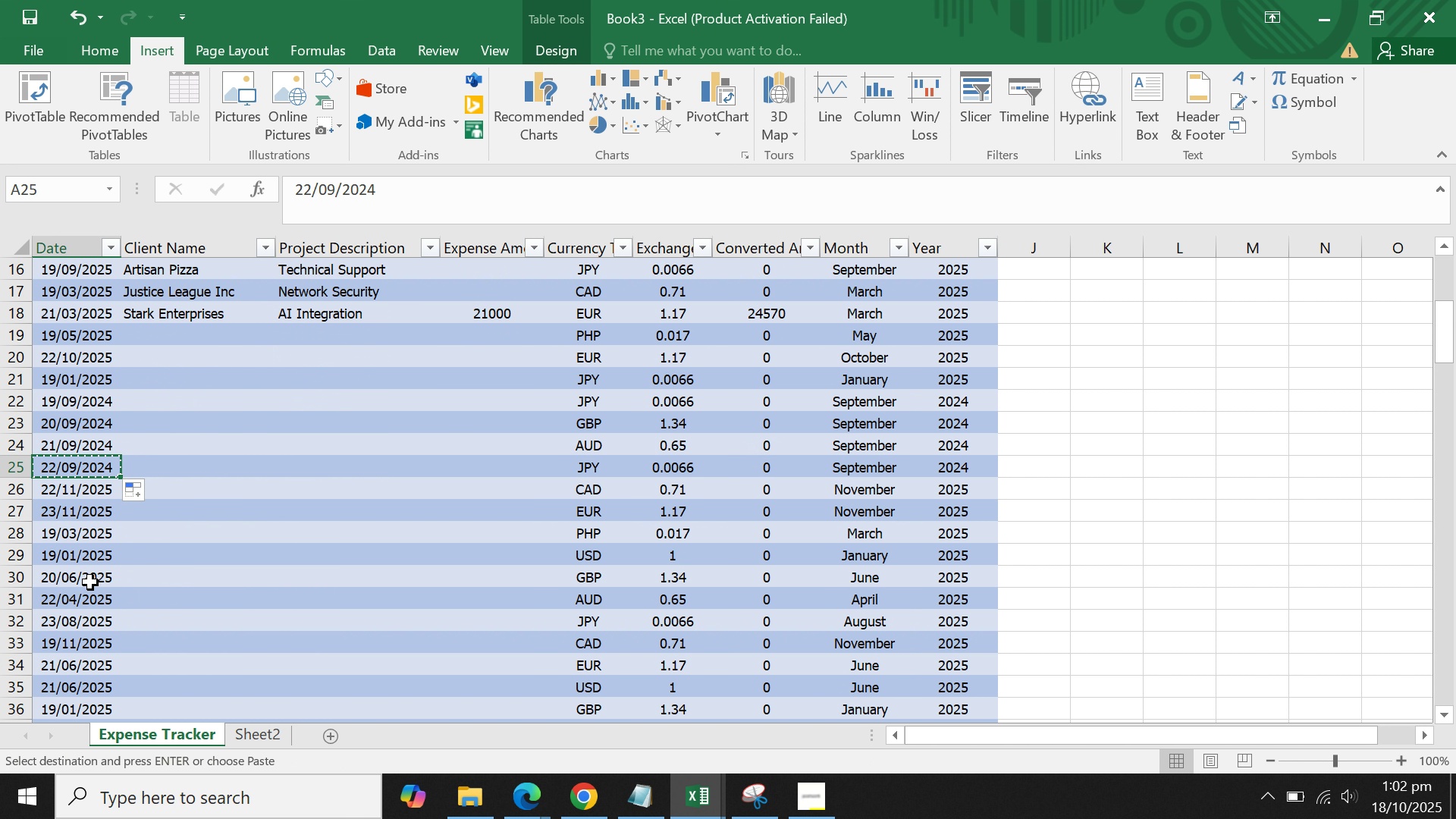 
left_click([90, 582])
 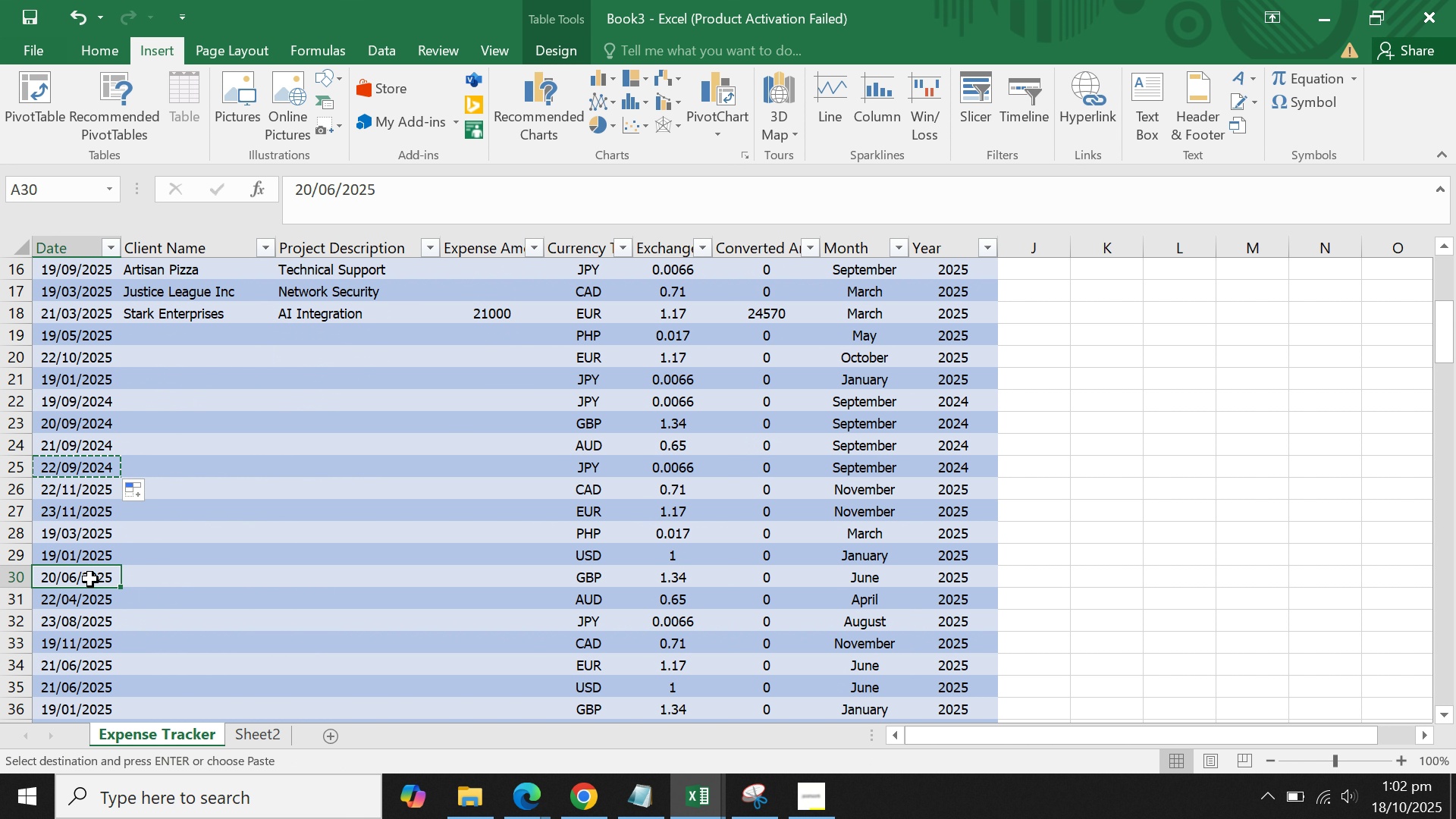 
key(Control+V)
 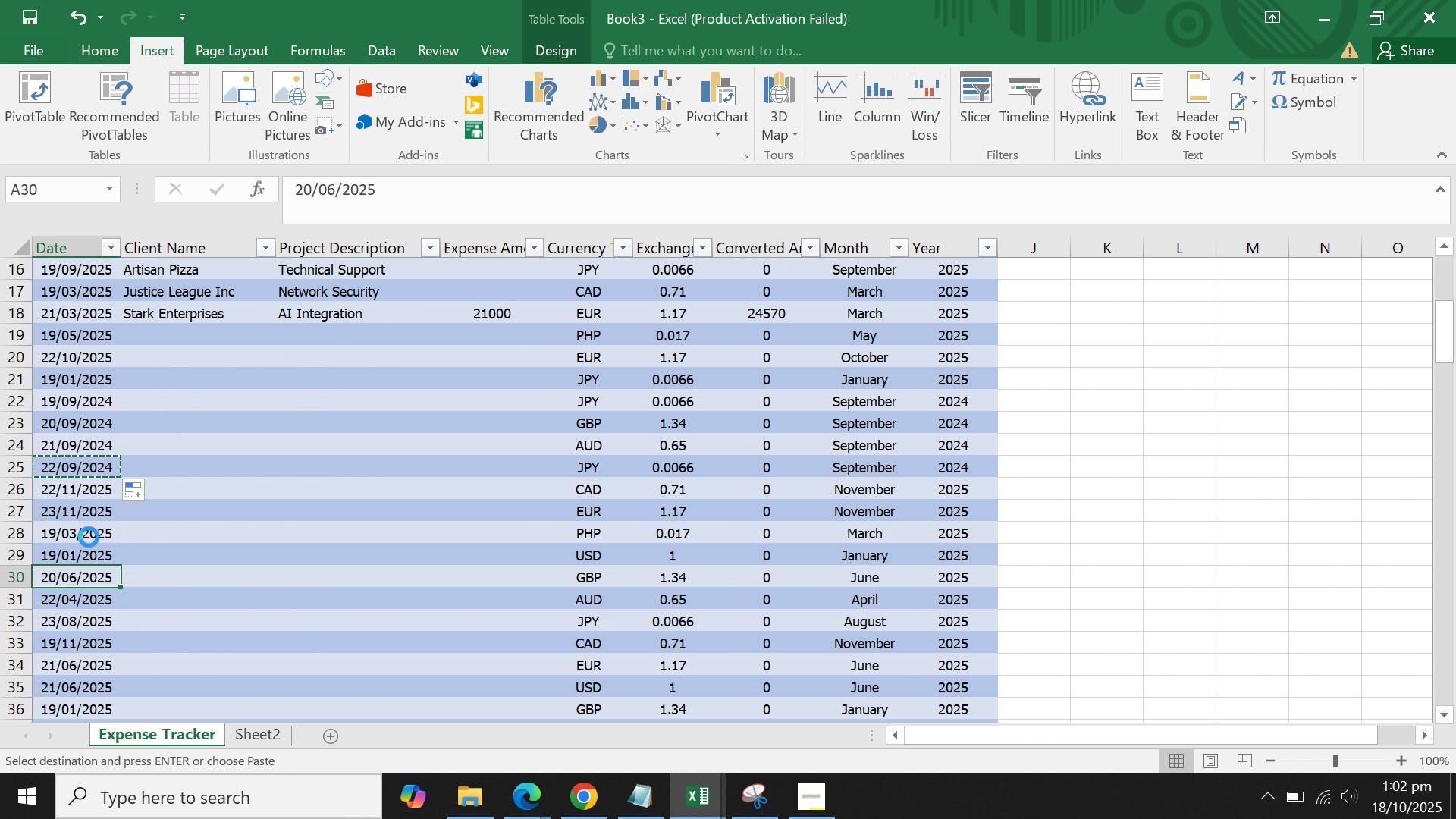 
key(Control+C)
 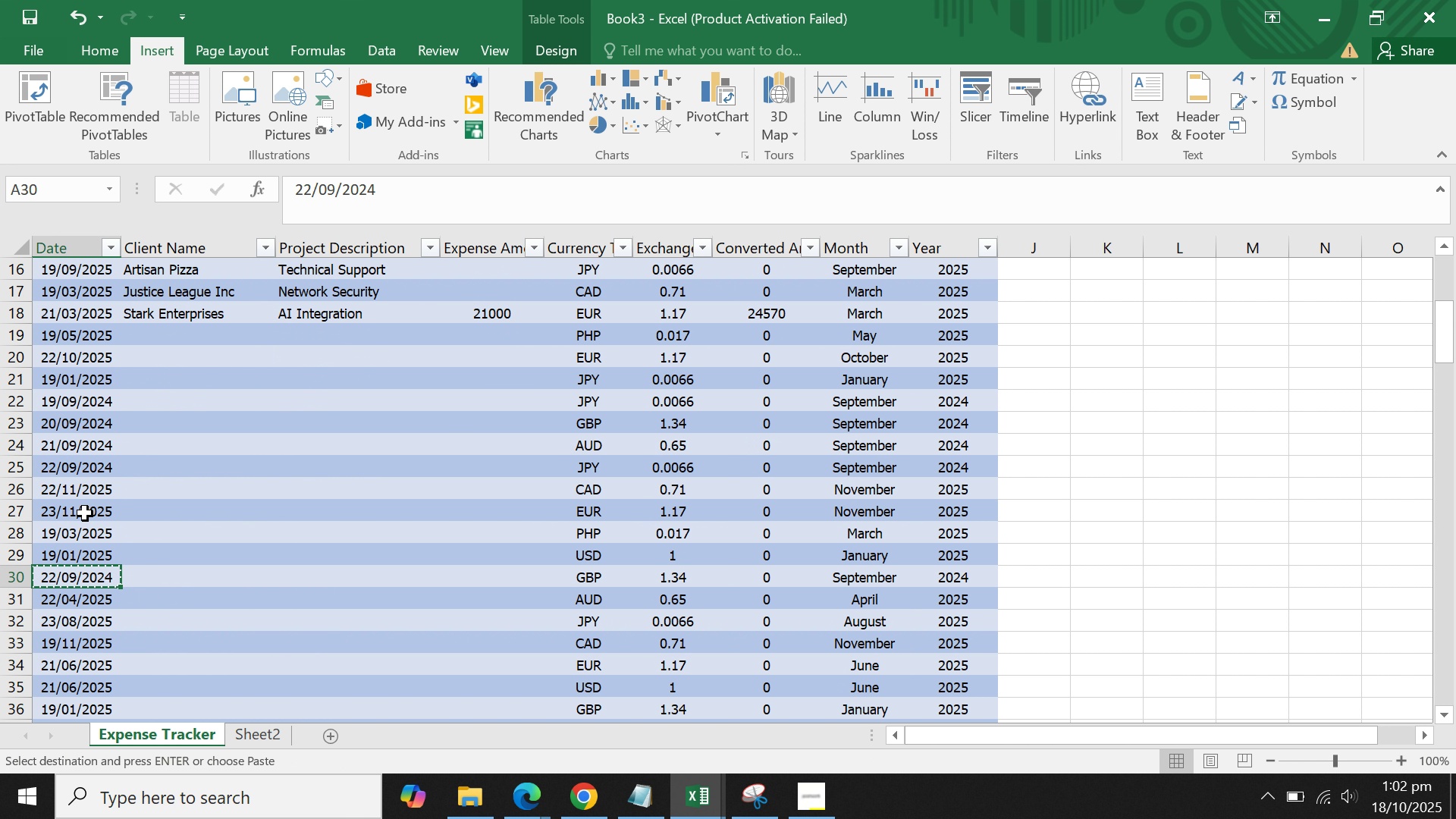 
left_click([85, 513])
 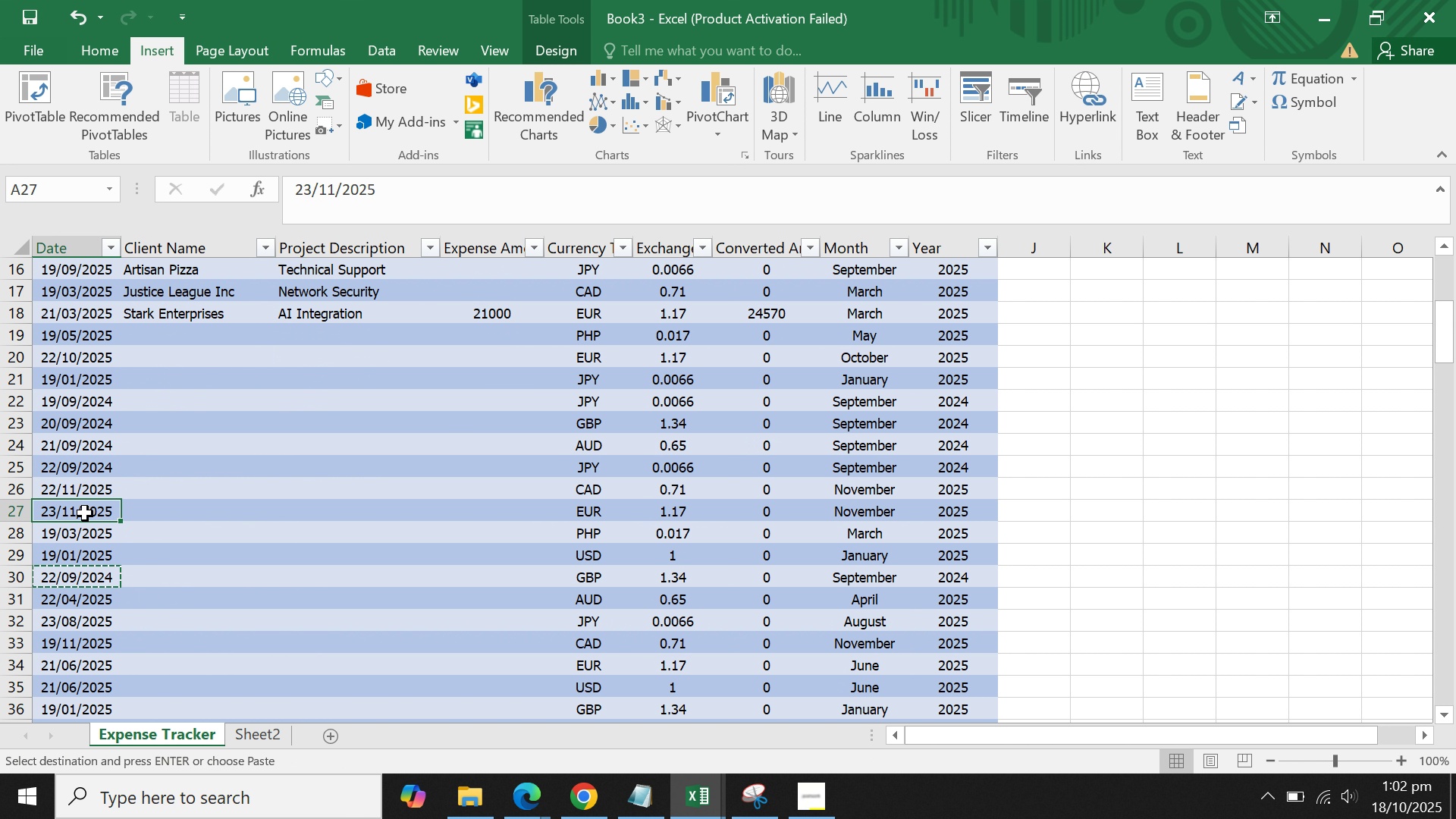 
key(Control+V)
 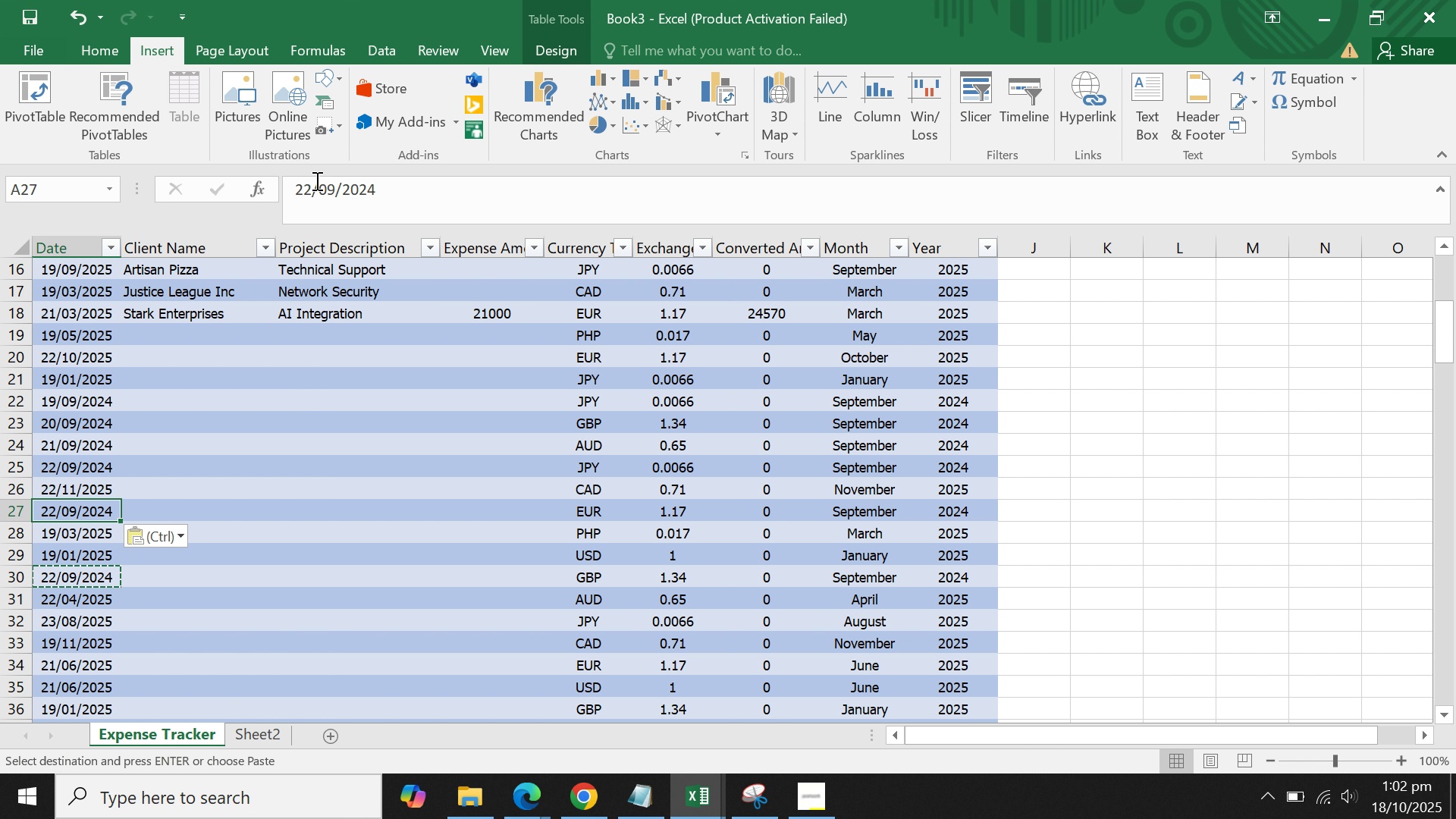 
left_click([334, 180])
 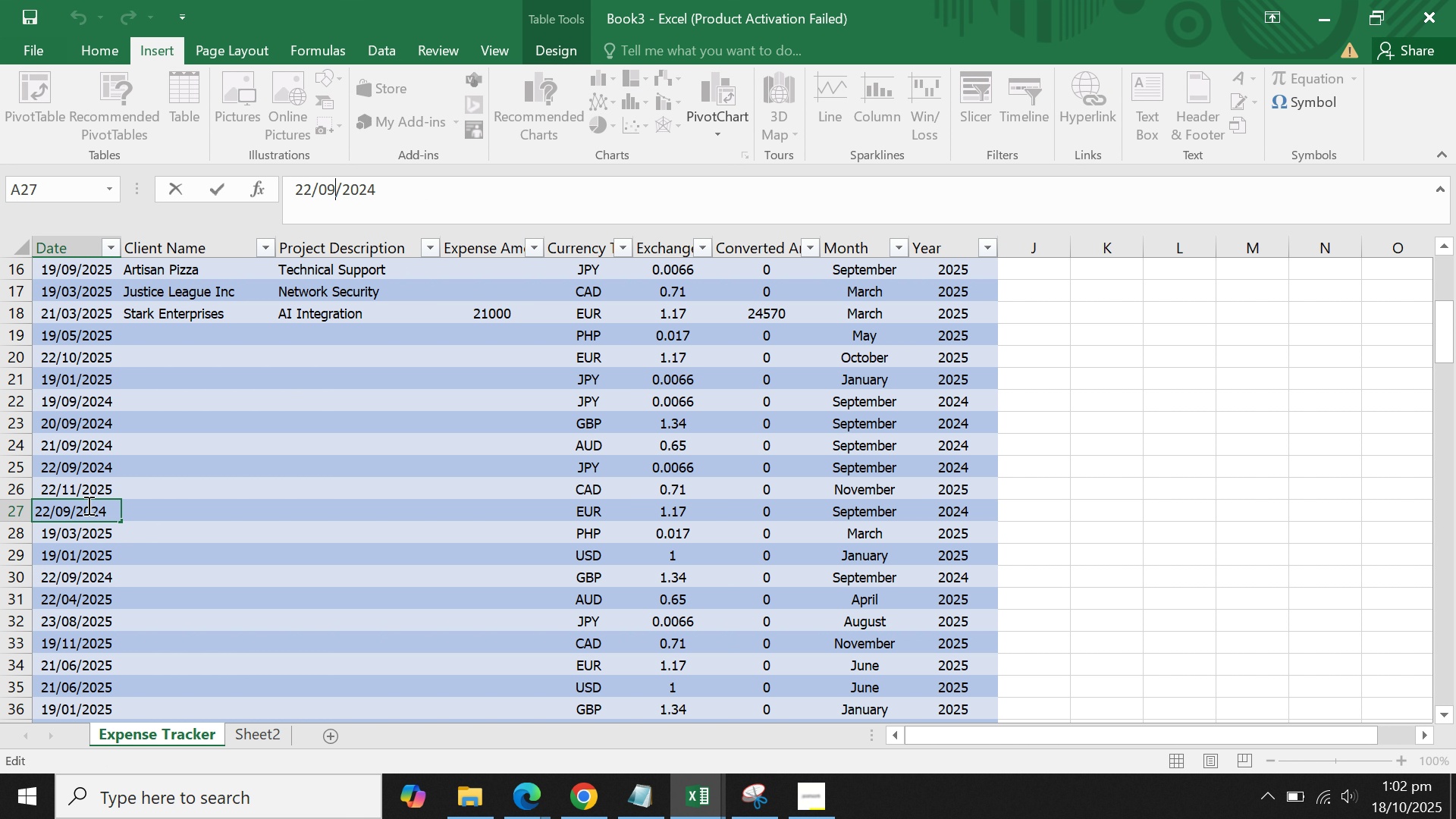 
left_click([91, 491])
 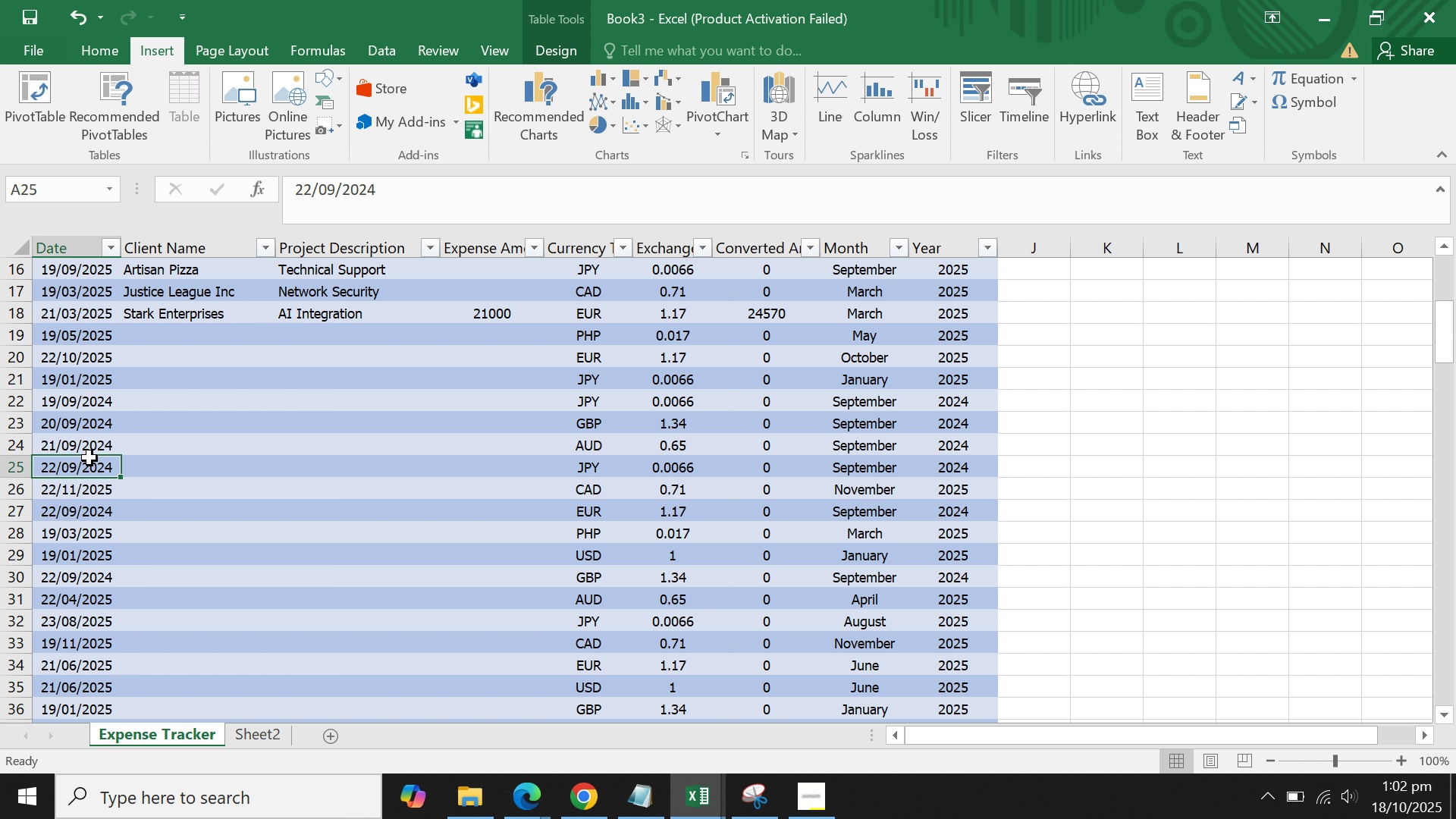 
double_click([92, 441])
 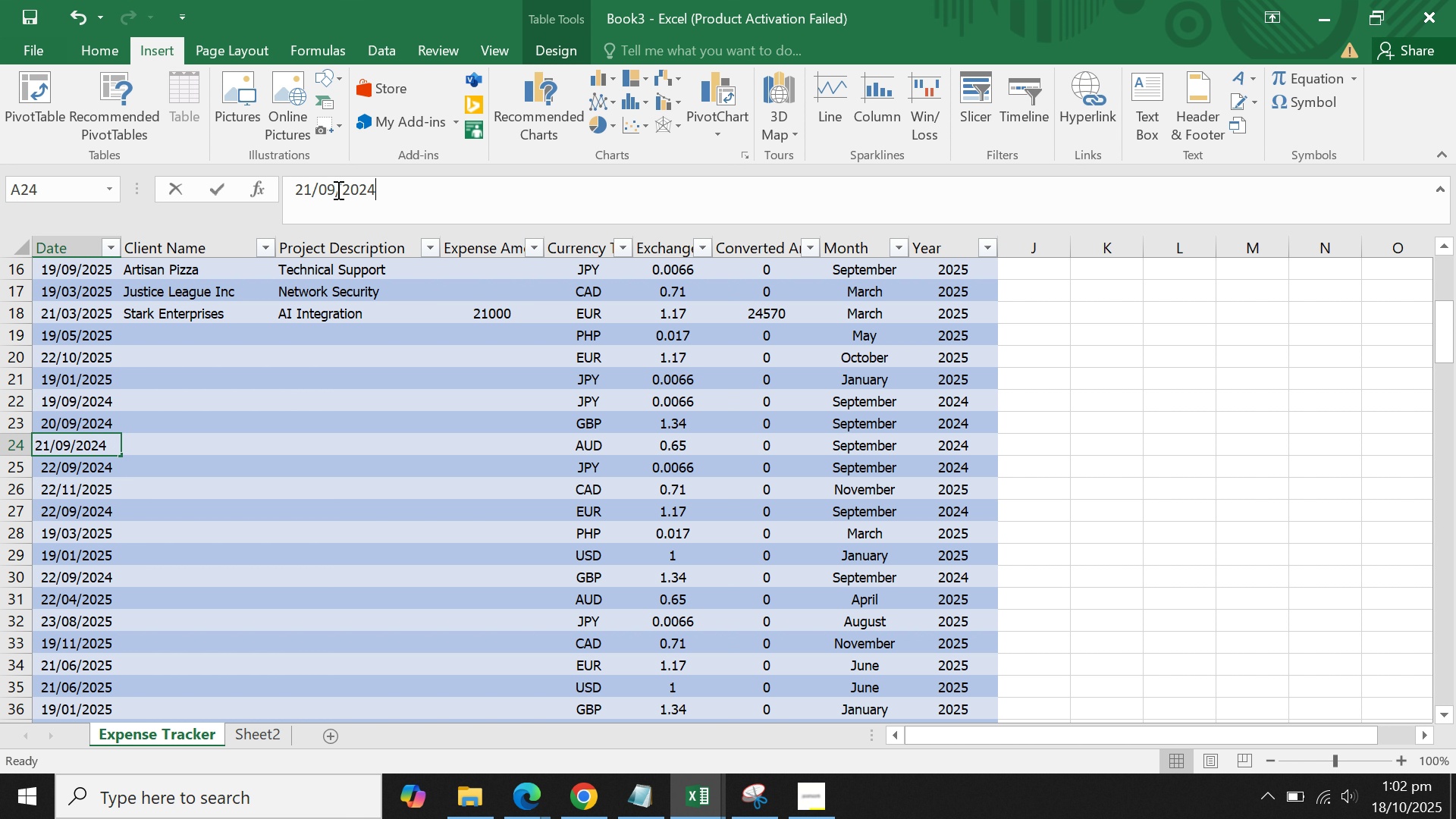 
left_click([337, 190])
 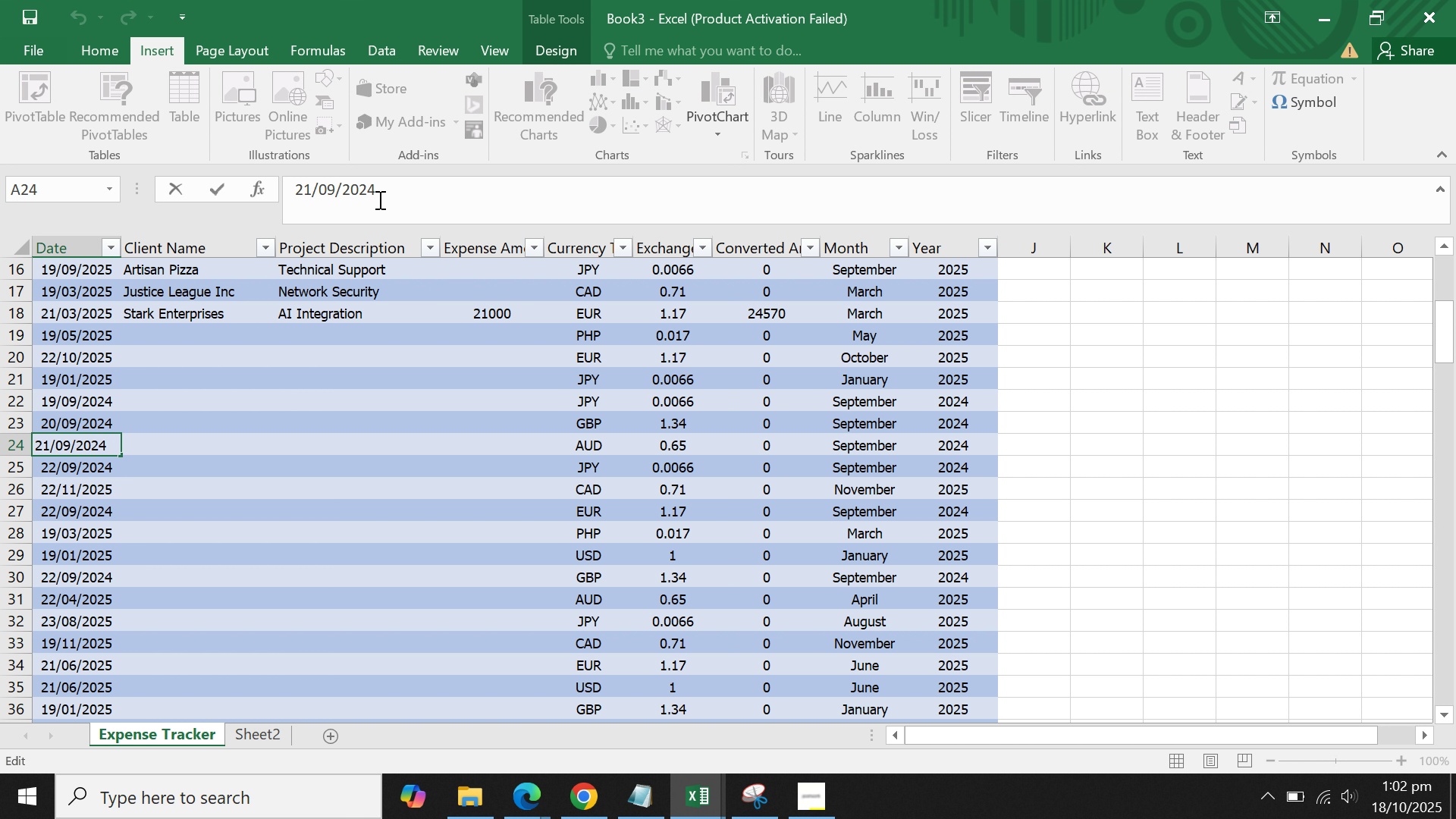 
key(Backspace)
 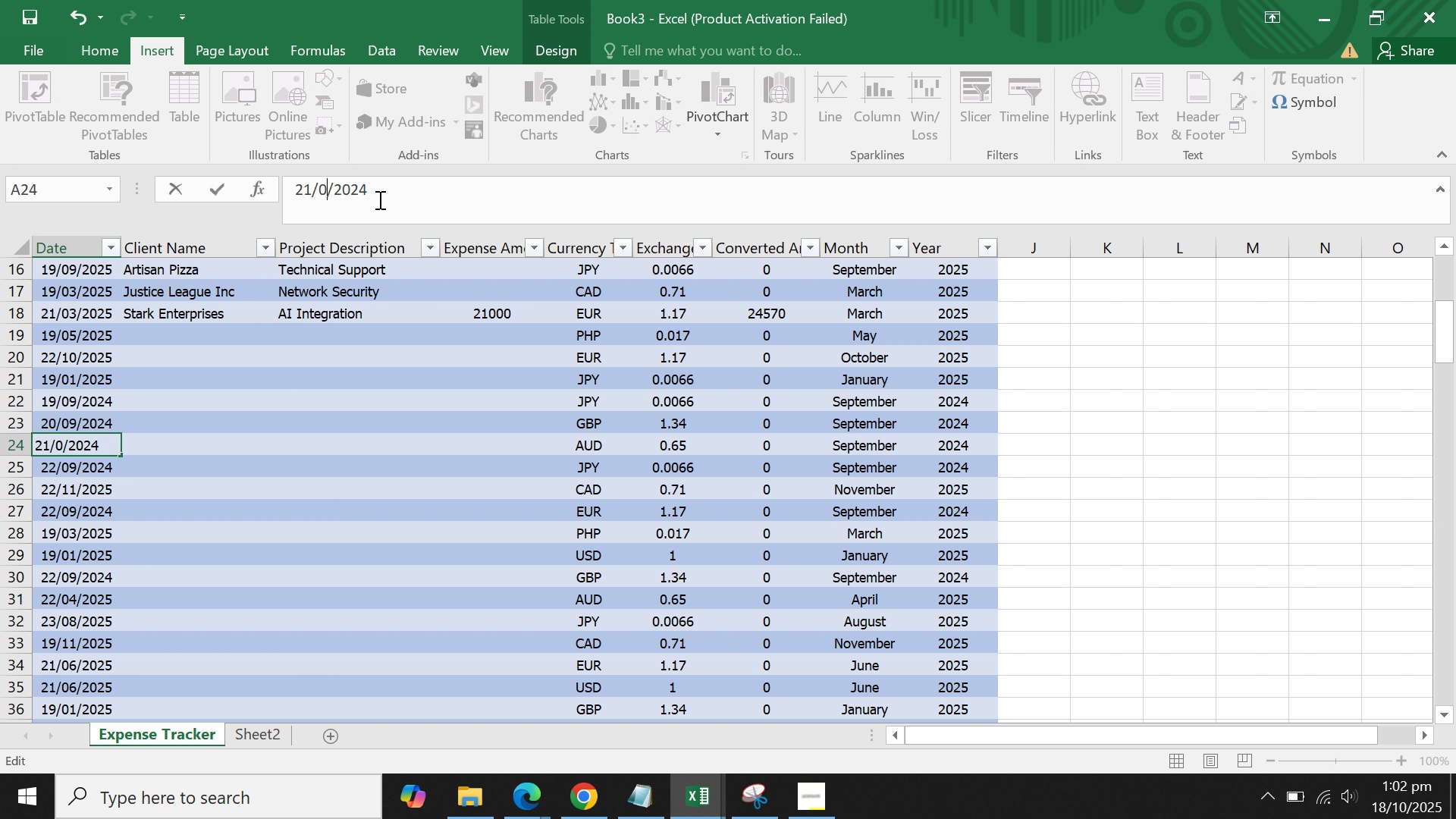 
key(5)
 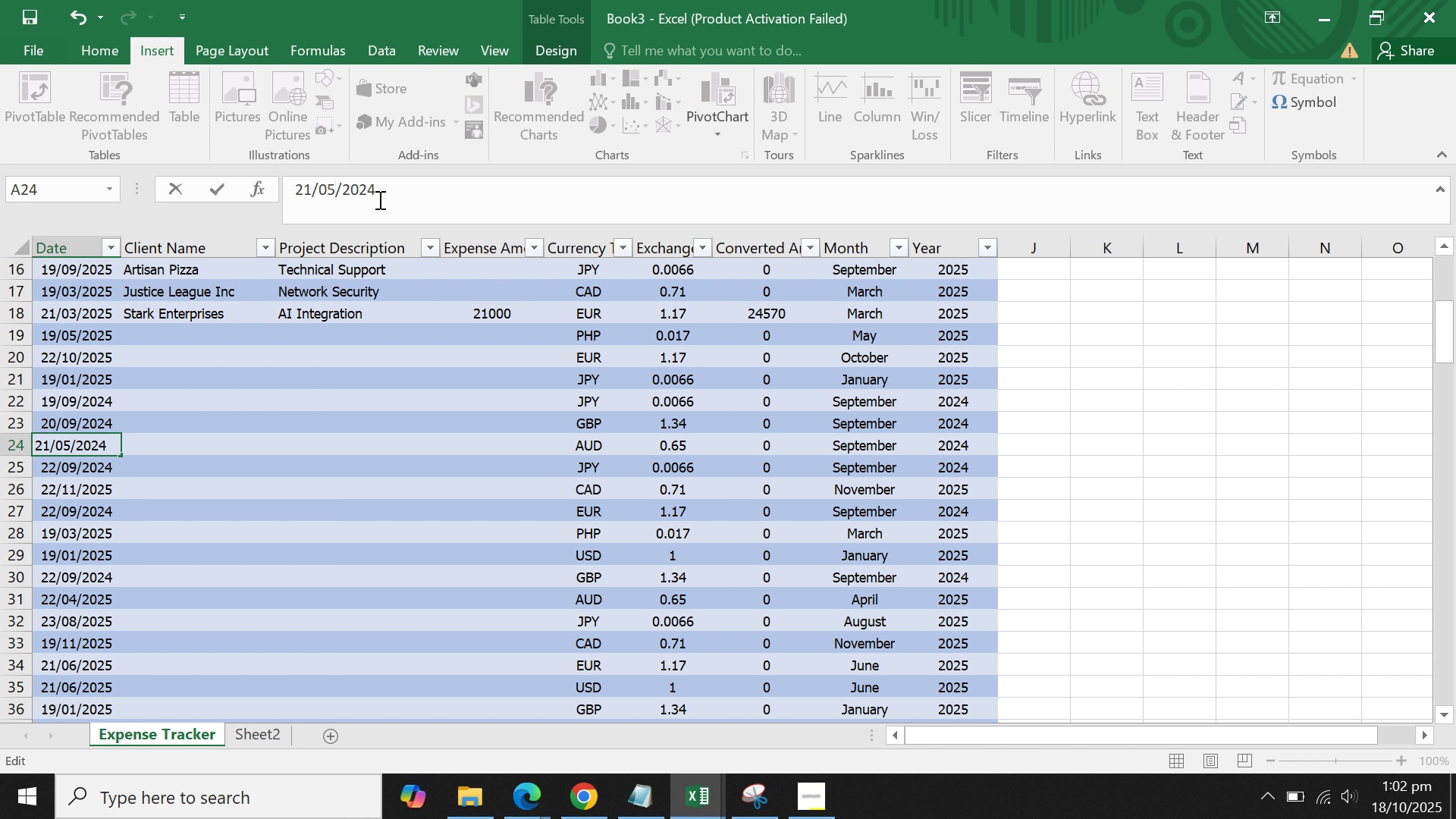 
key(Enter)
 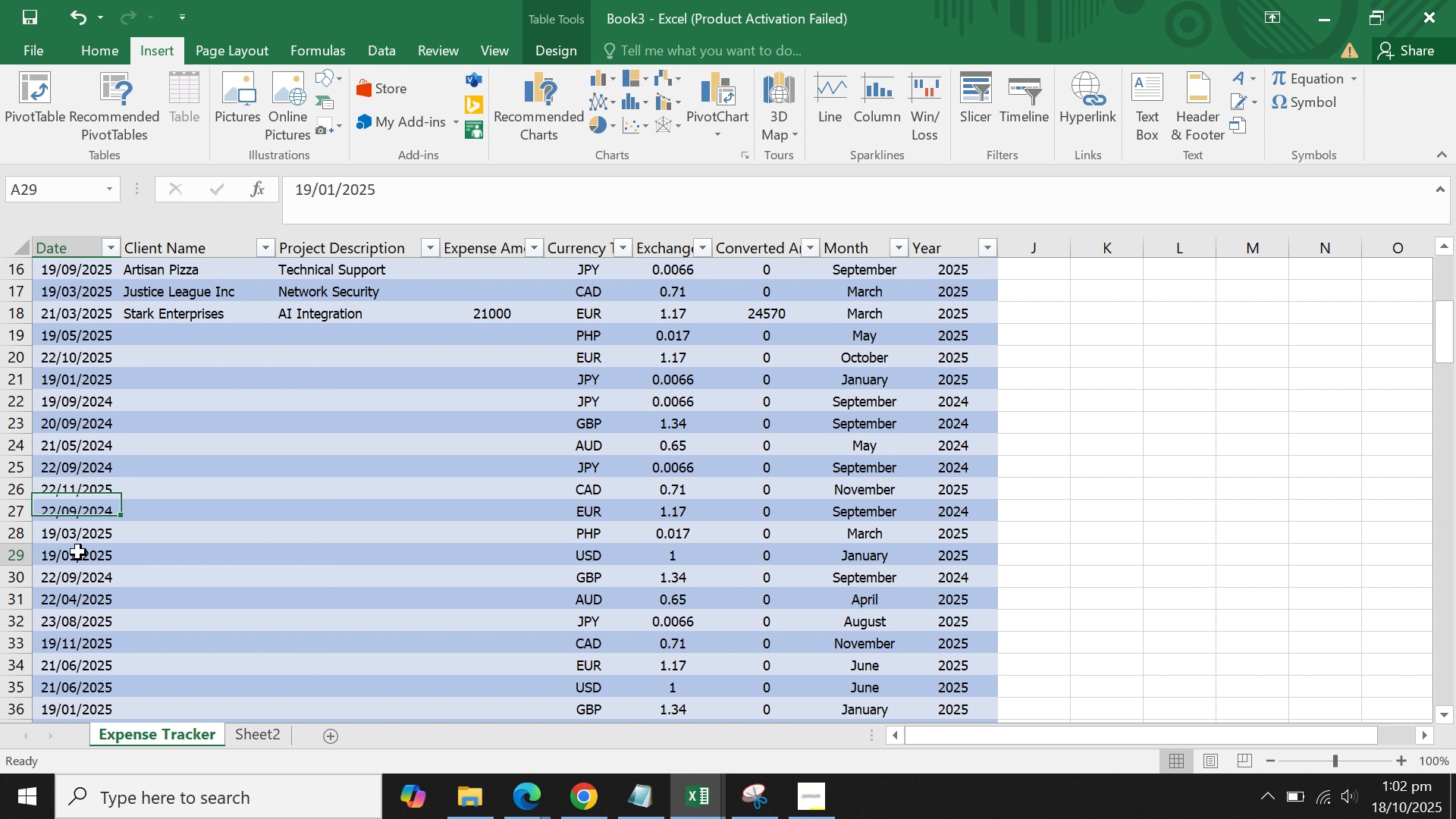 
double_click([85, 531])
 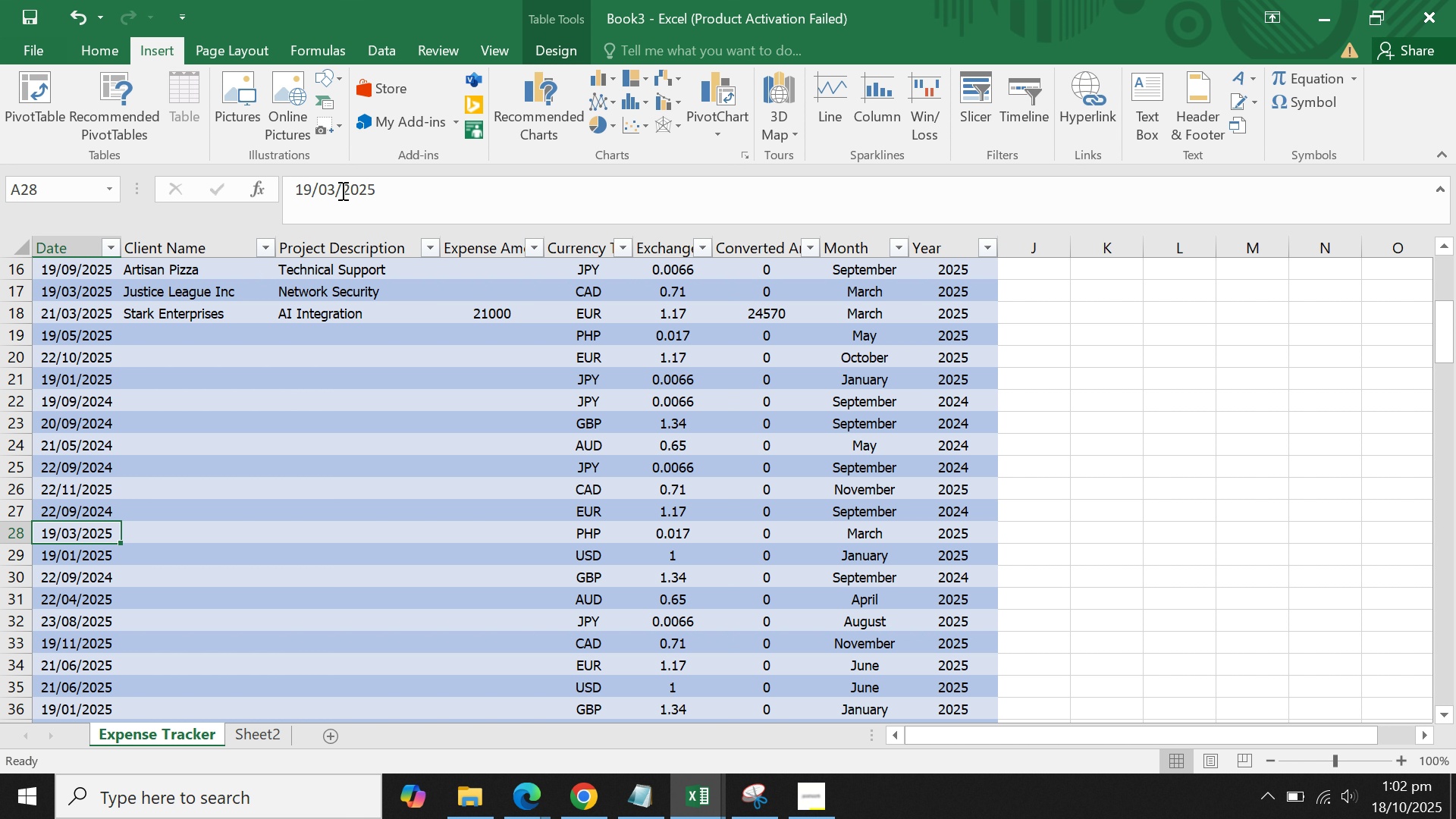 
left_click([341, 190])
 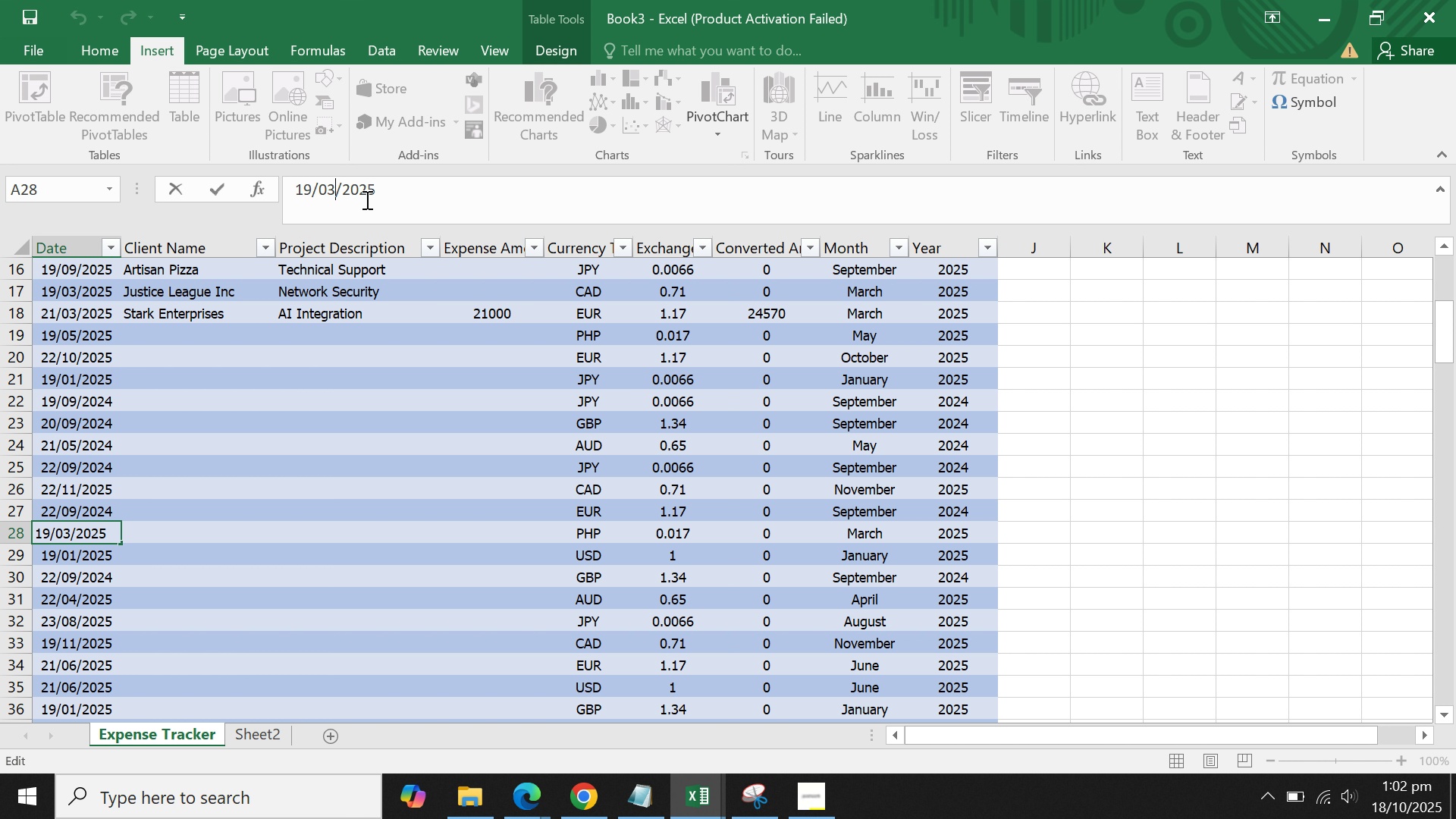 
key(ArrowLeft)
 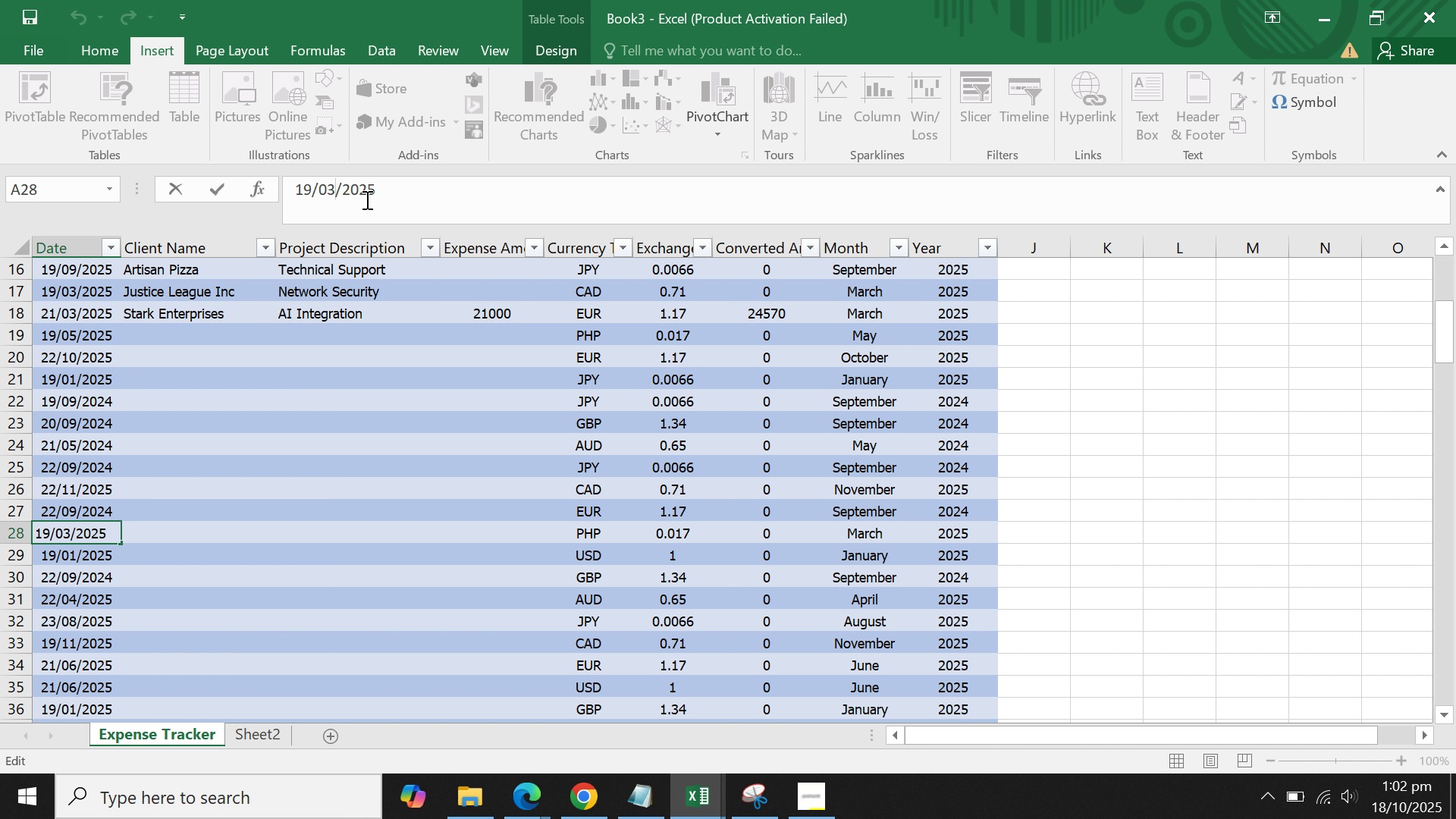 
key(Backspace)
 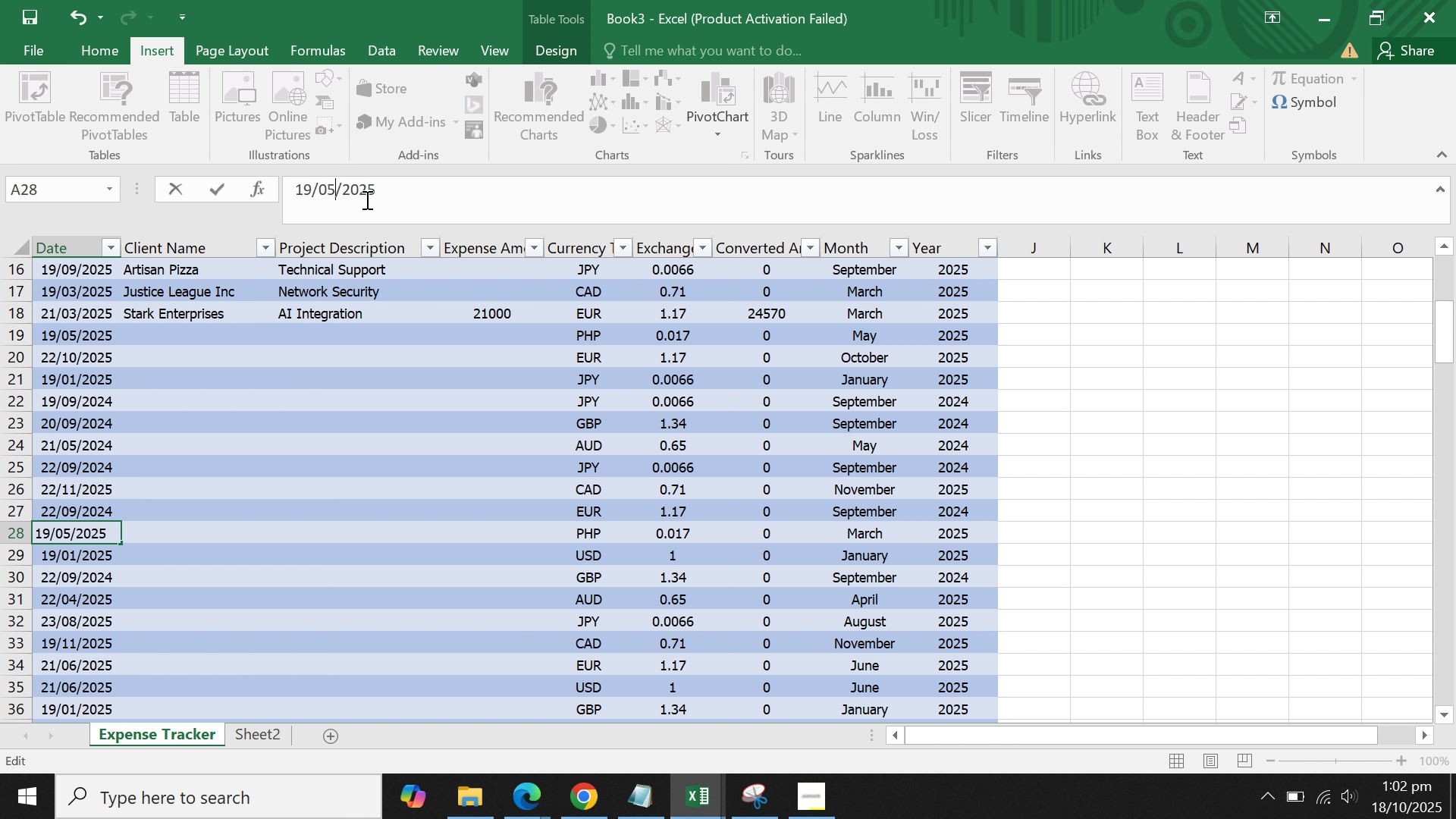 
key(5)
 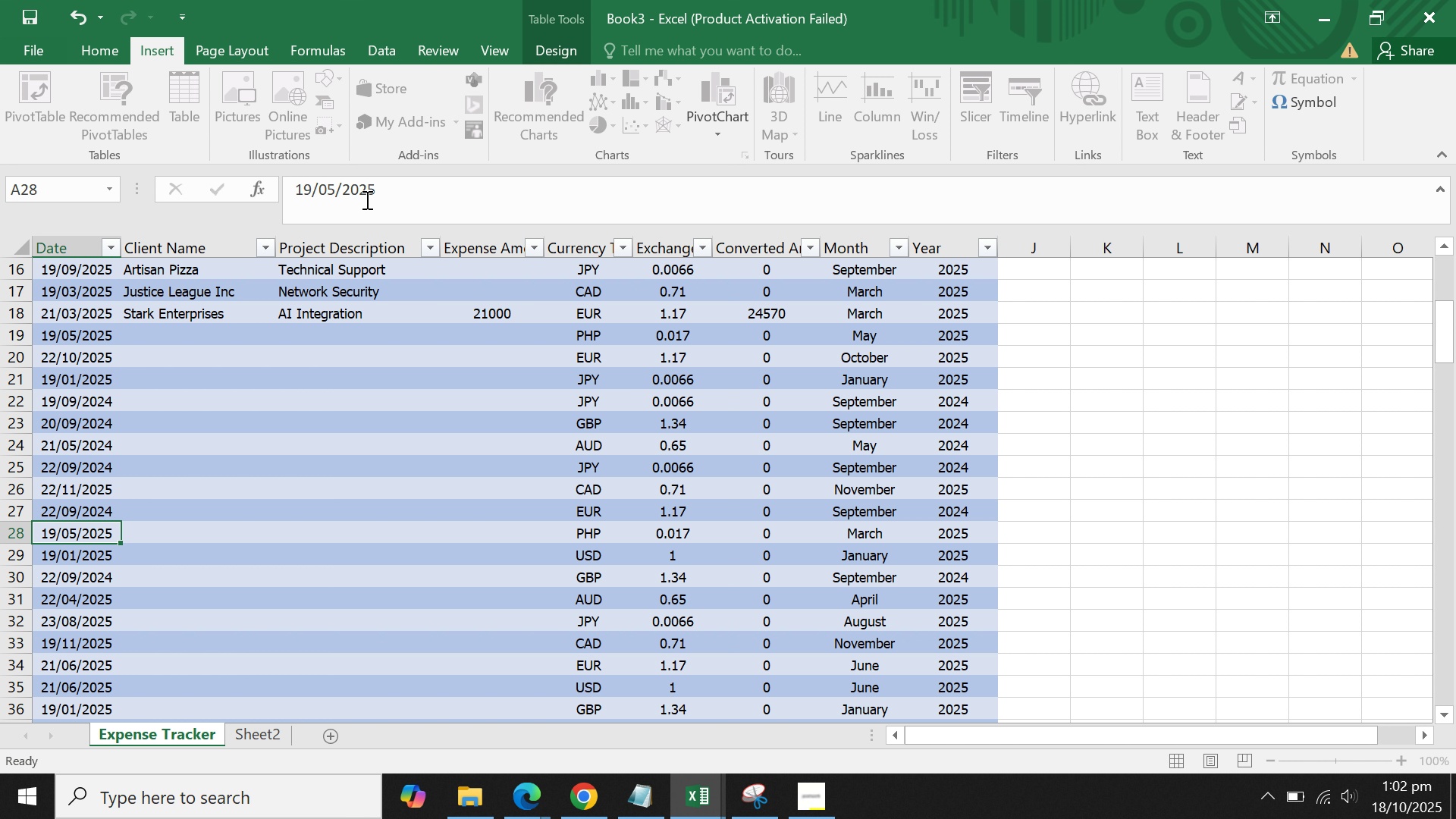 
key(Enter)
 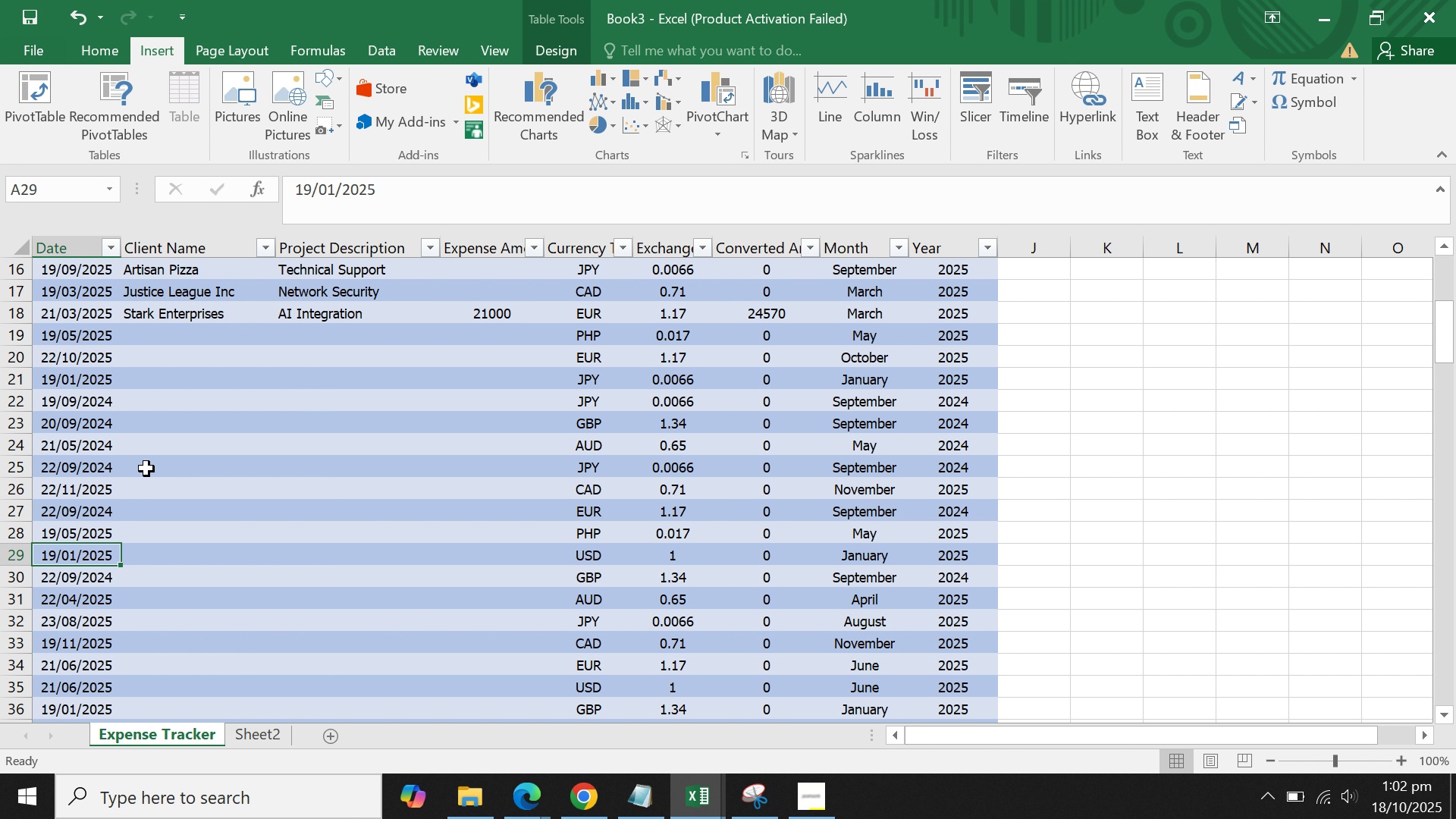 
left_click([113, 494])
 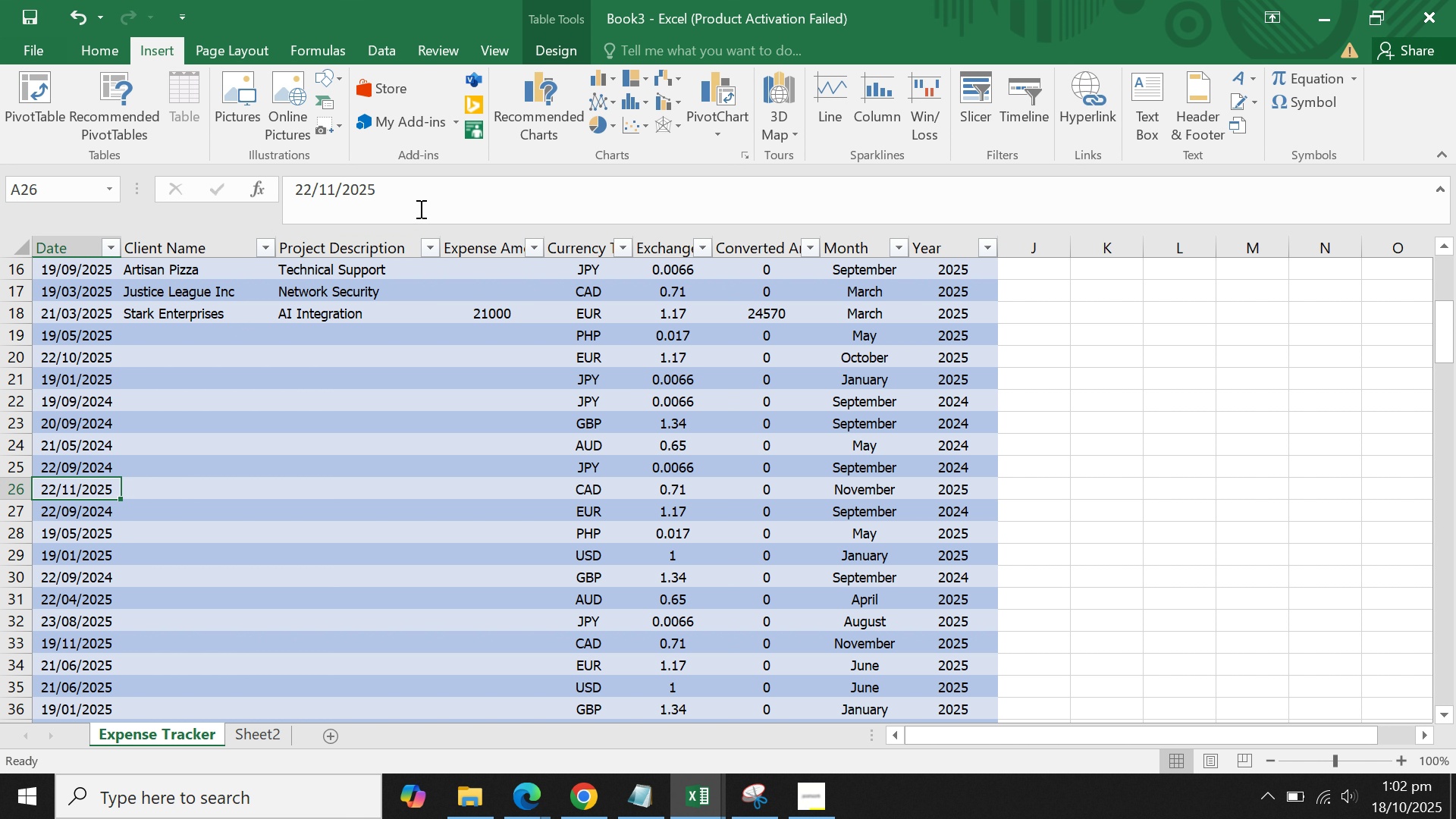 
left_click([419, 209])
 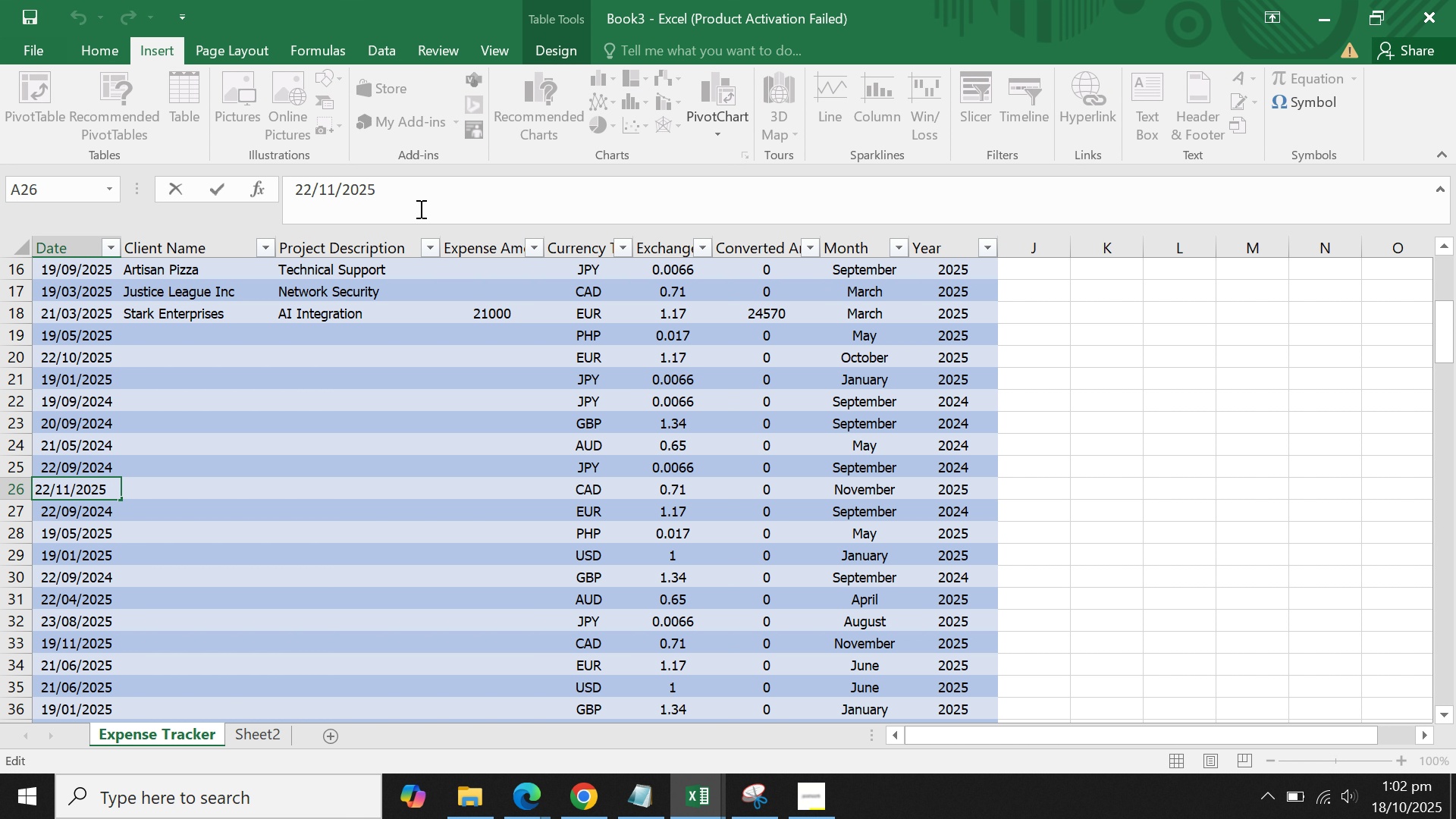 
key(Backspace)
 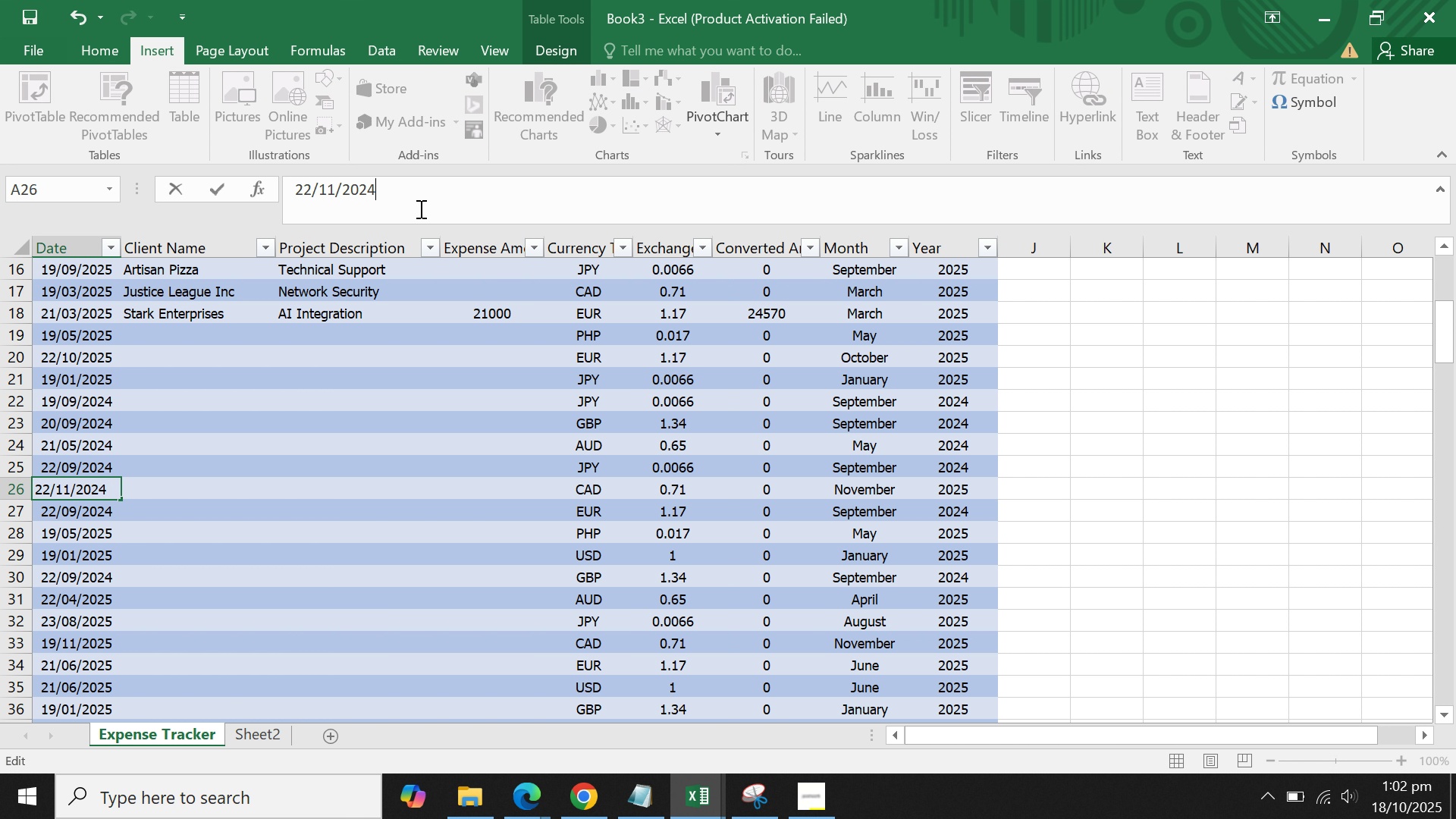 
key(4)
 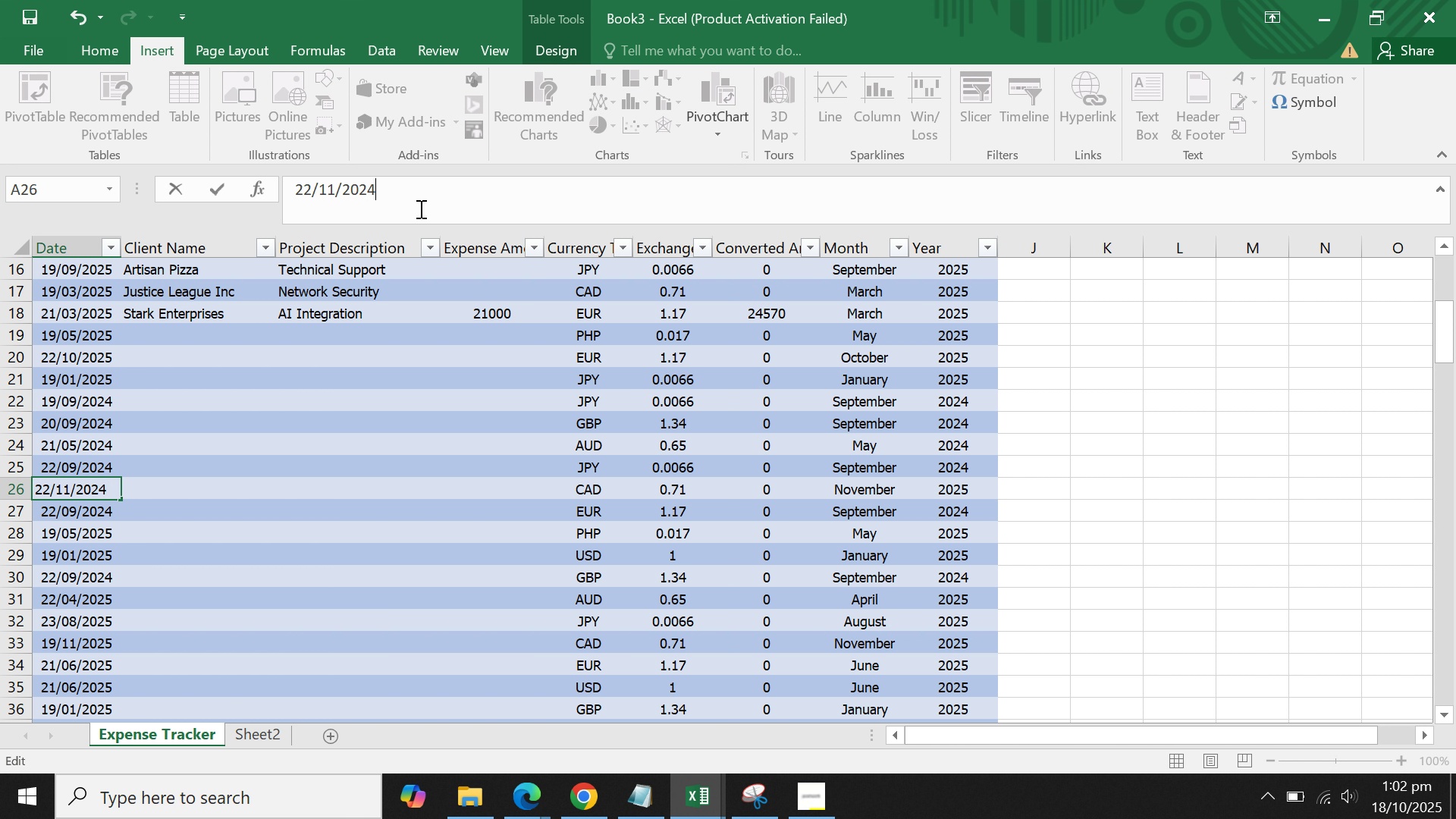 
key(Enter)
 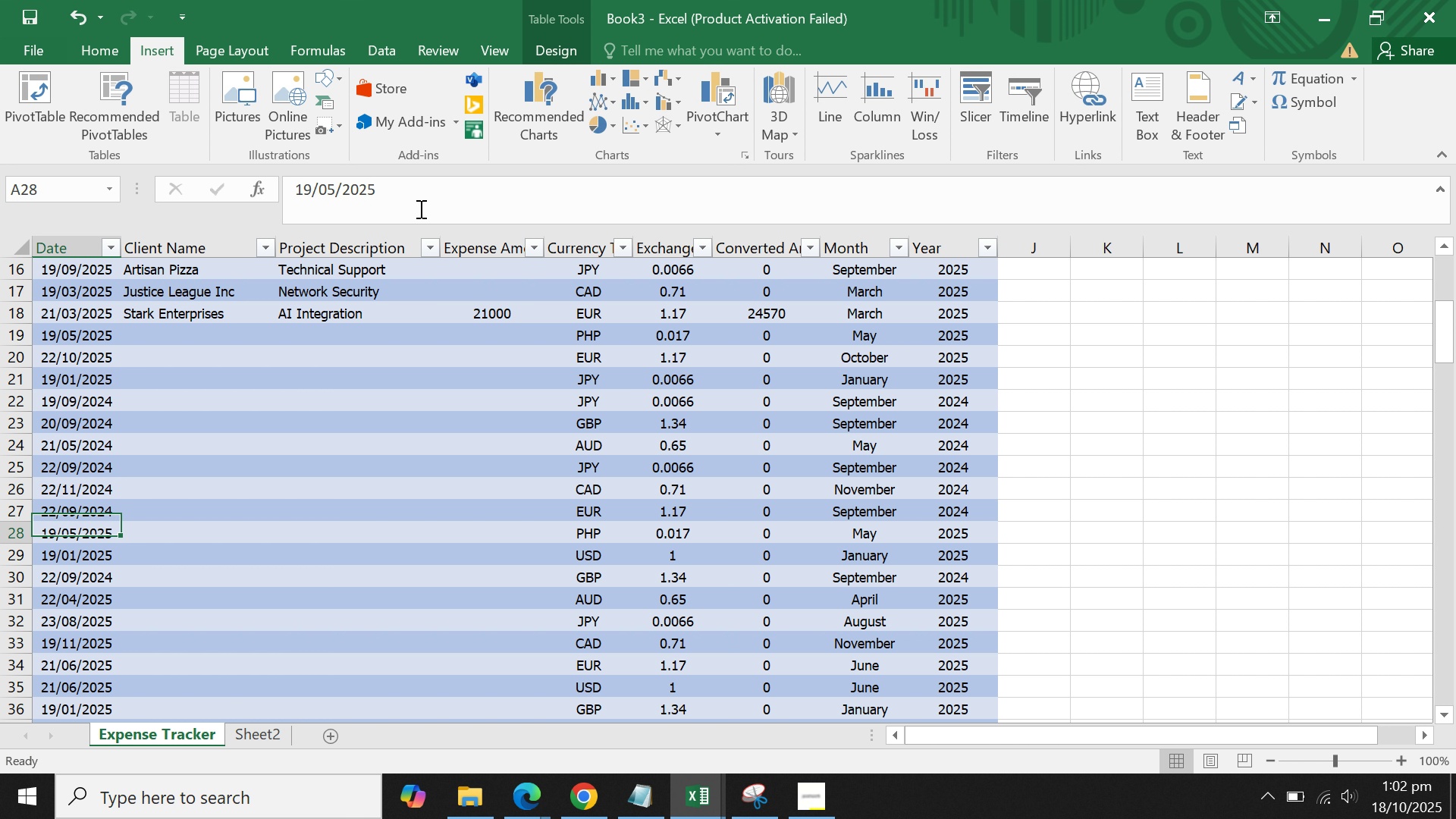 
key(Enter)
 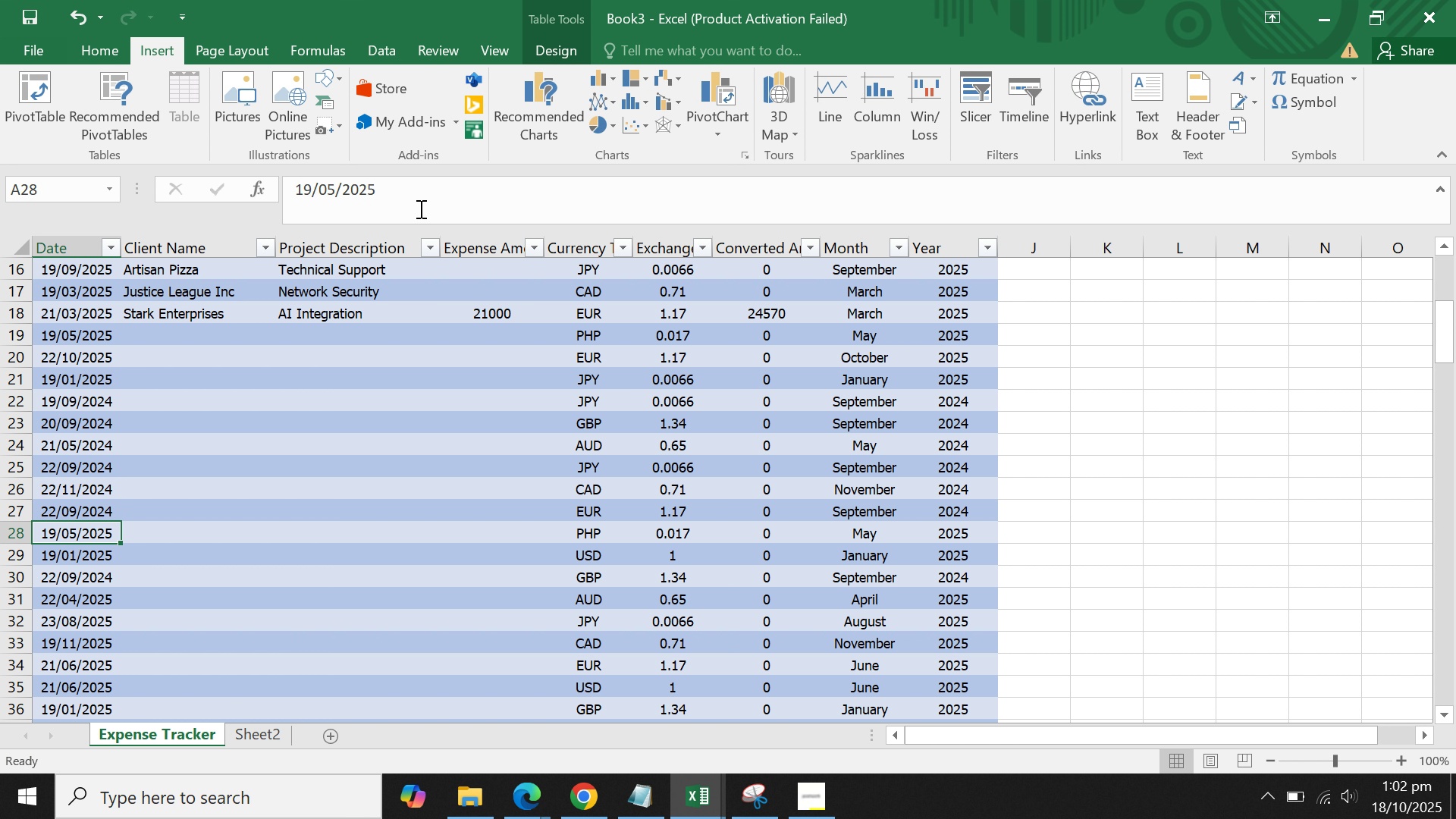 
key(Enter)
 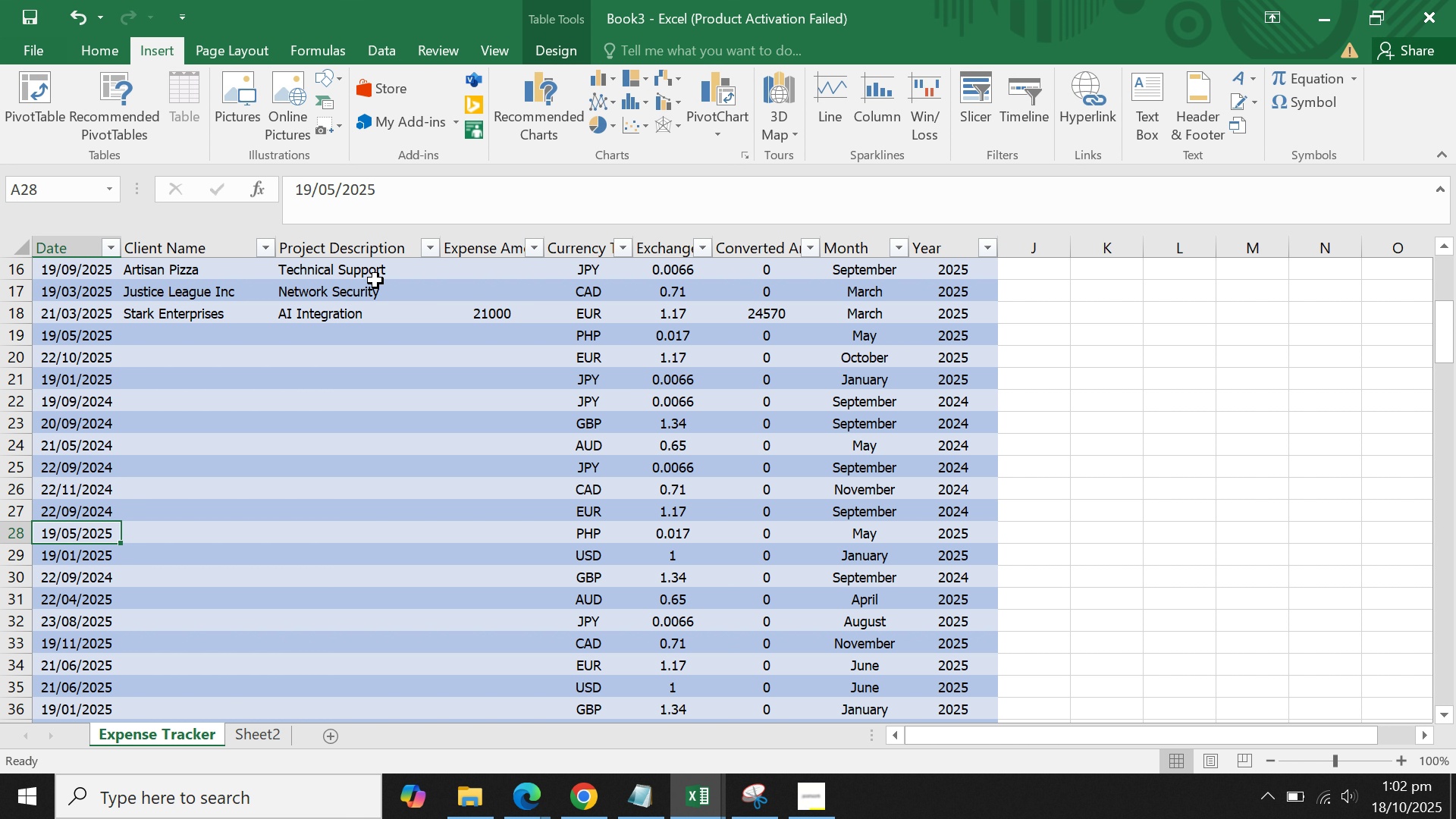 
left_click([412, 209])
 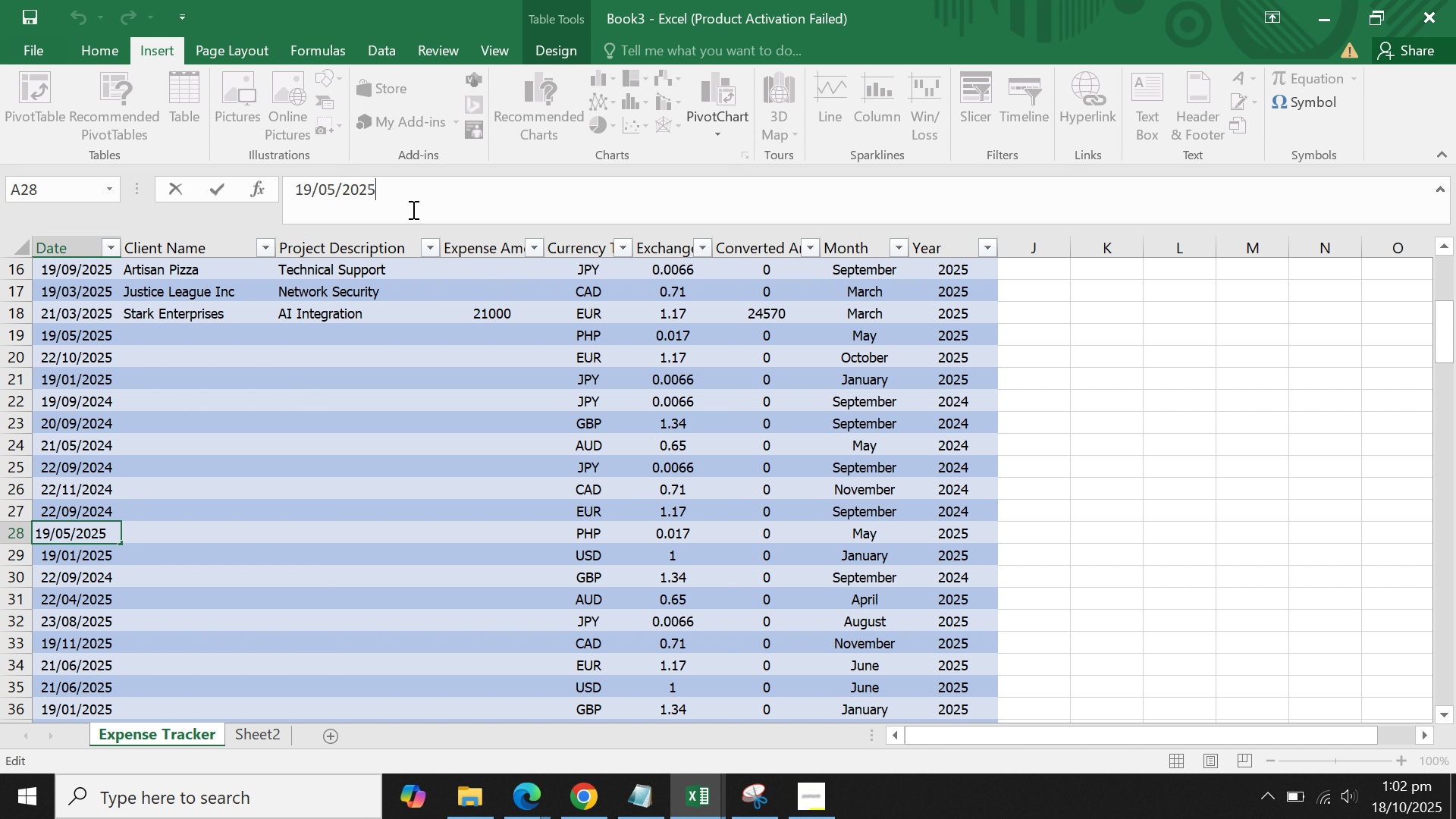 
key(Backspace)
 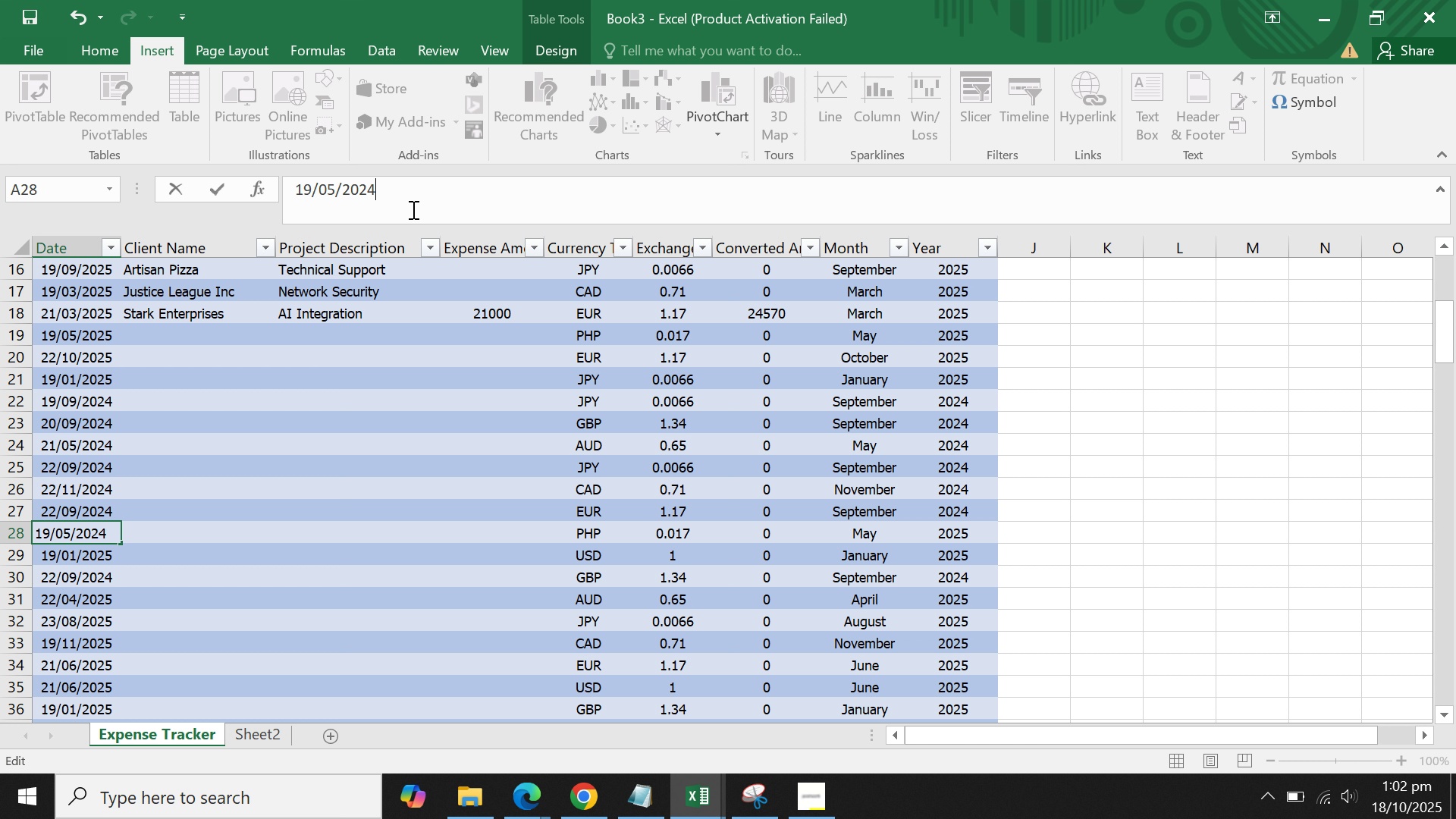 
key(4)
 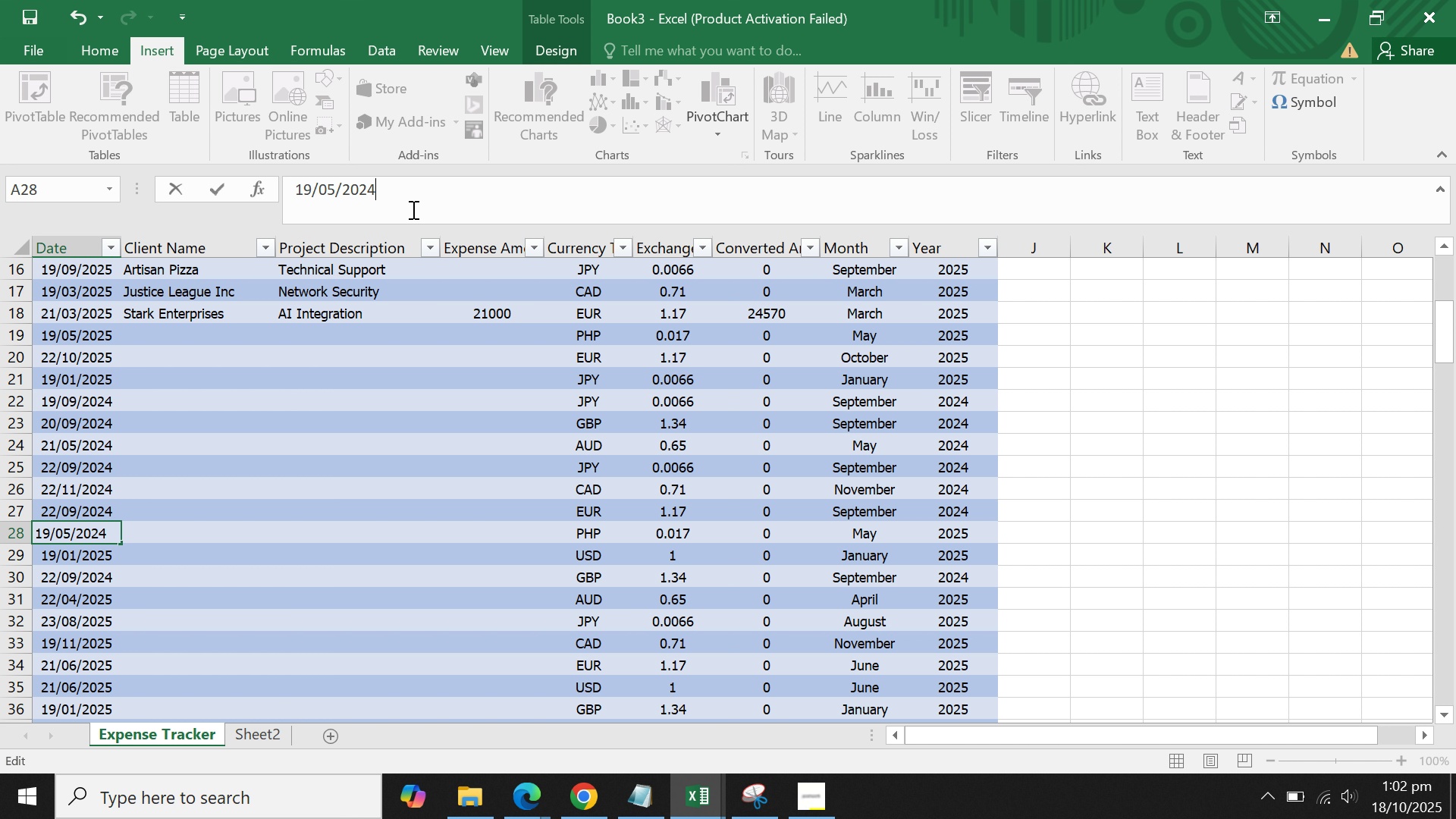 
key(Enter)
 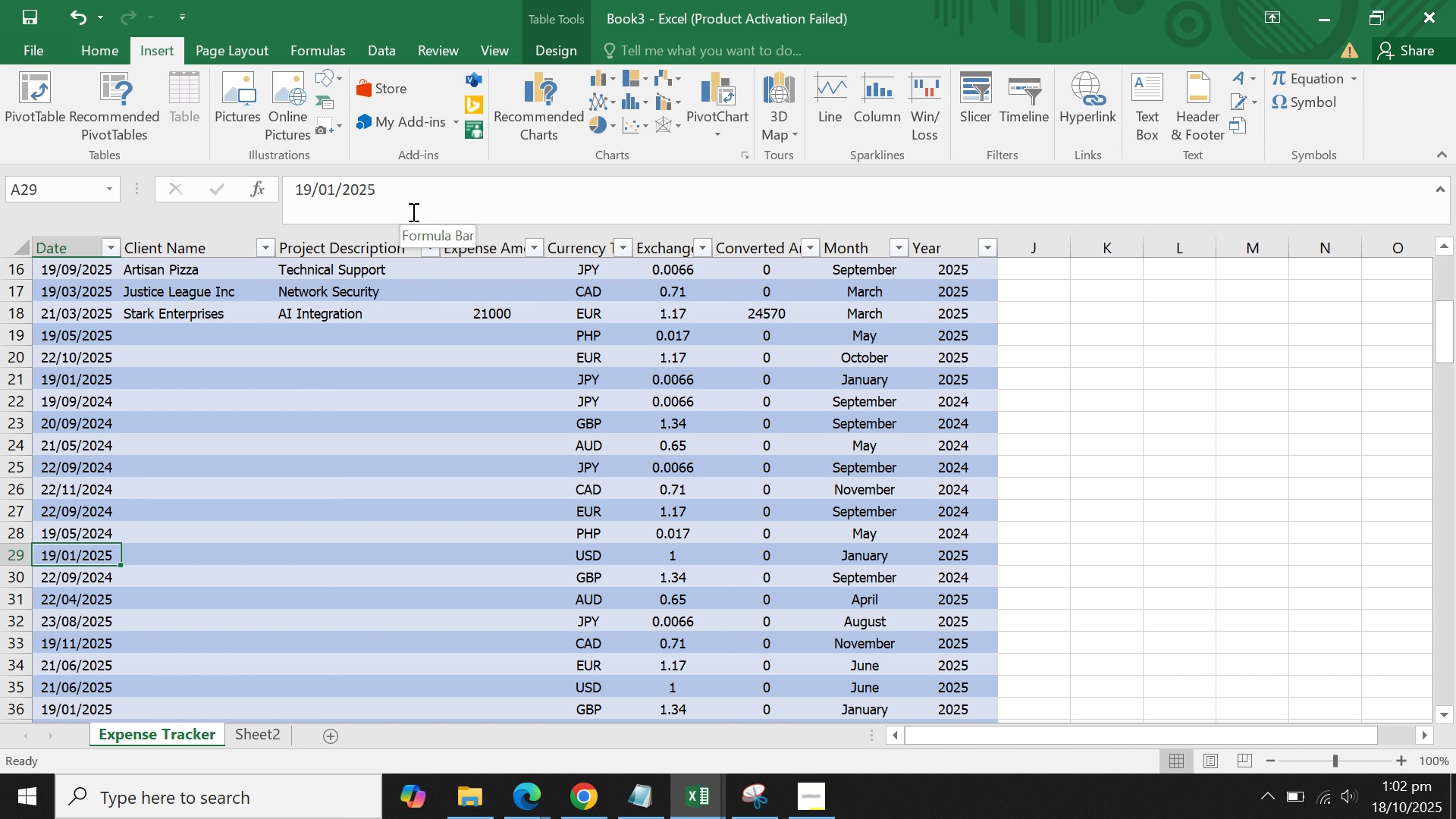 
left_click([413, 209])
 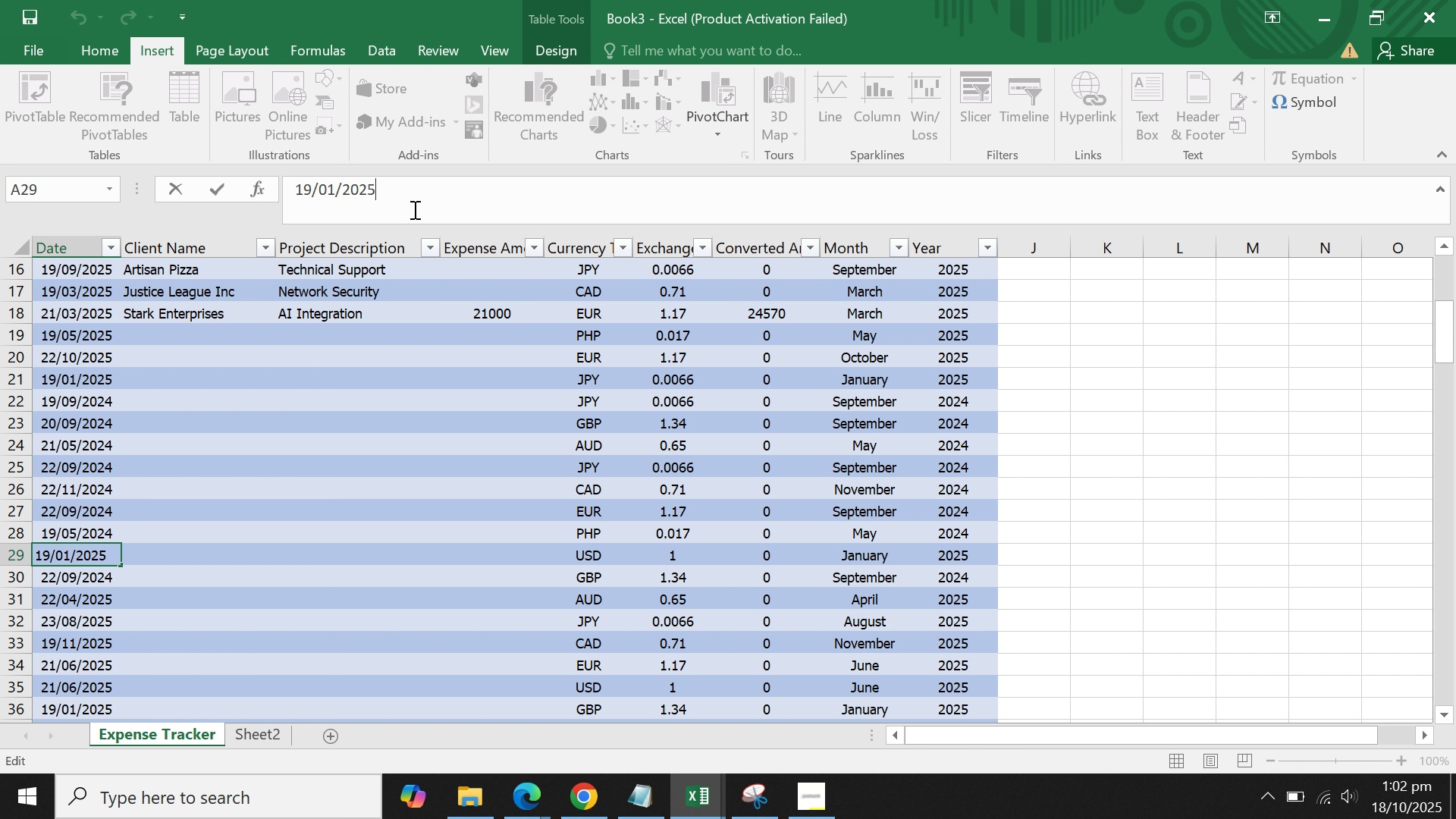 
key(Backspace)
 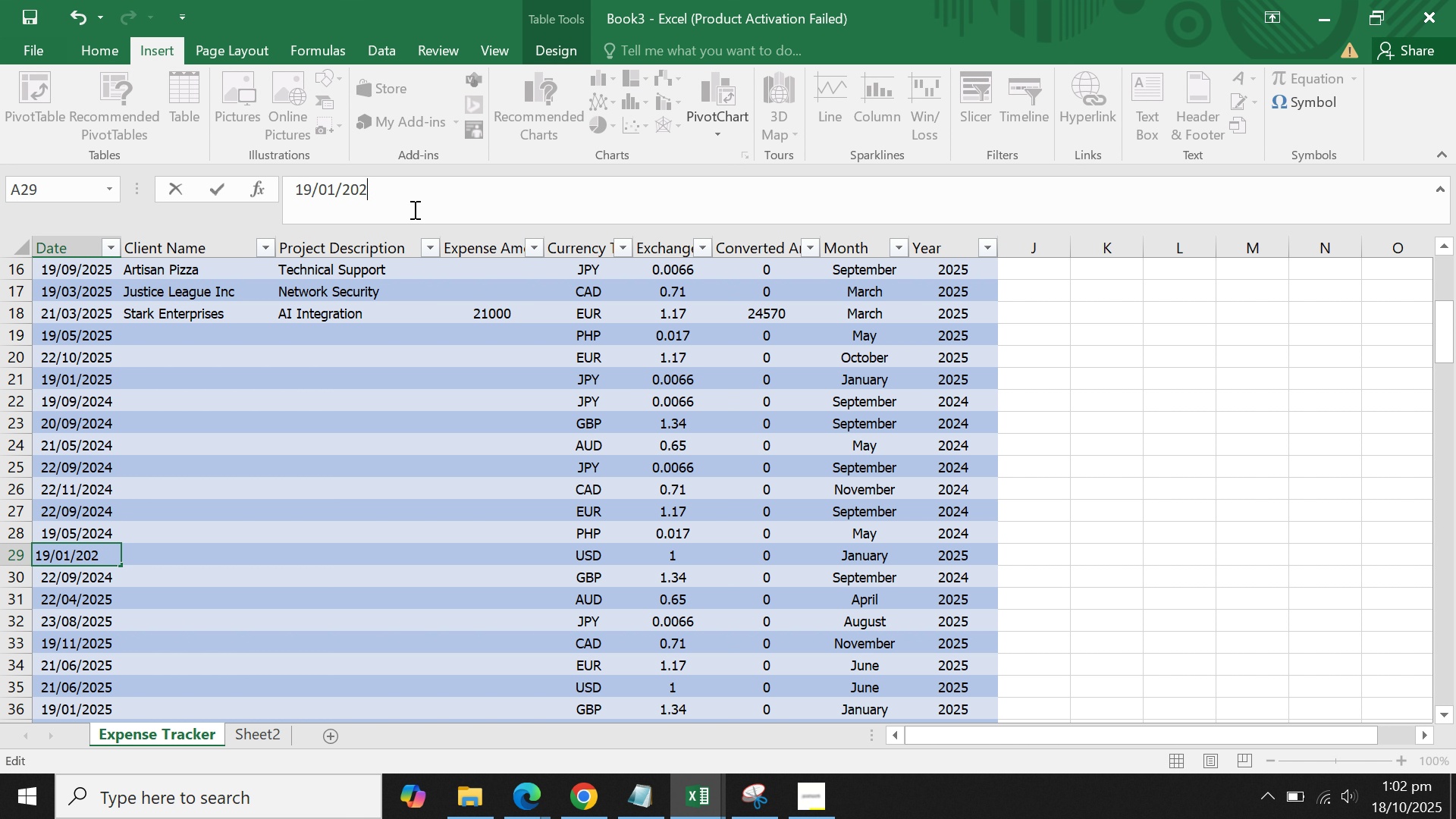 
key(4)
 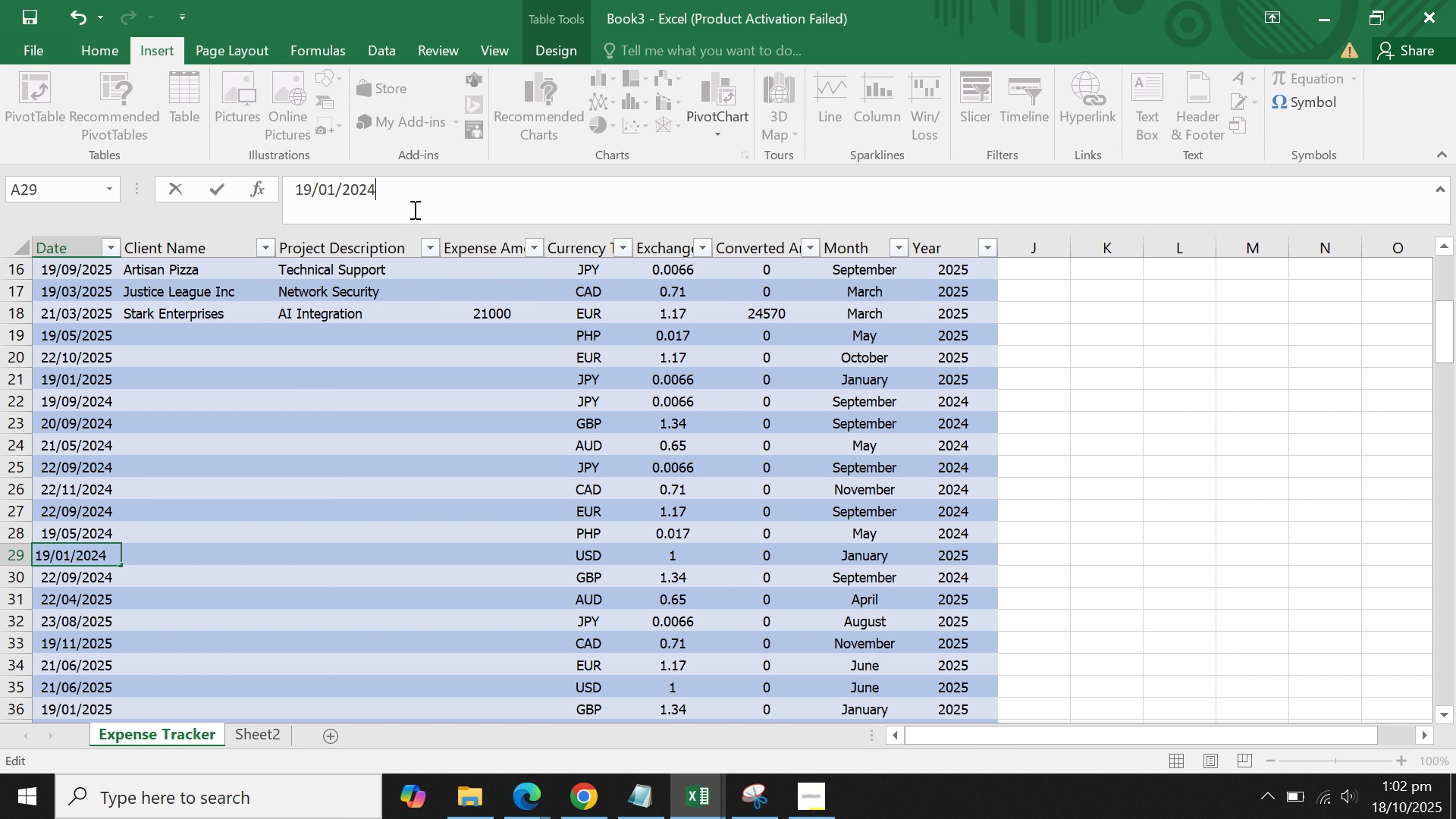 
key(Enter)
 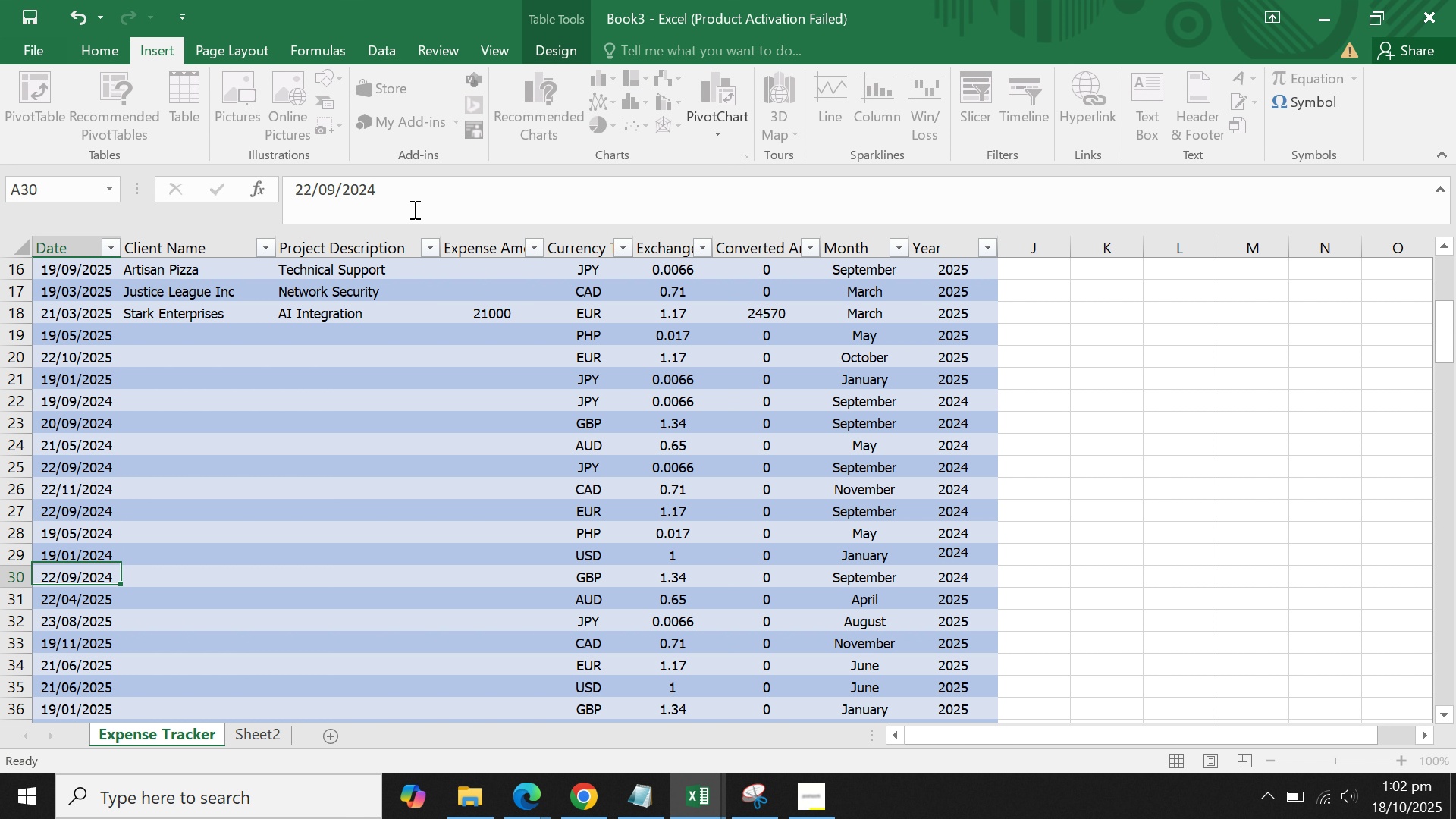 
key(Enter)
 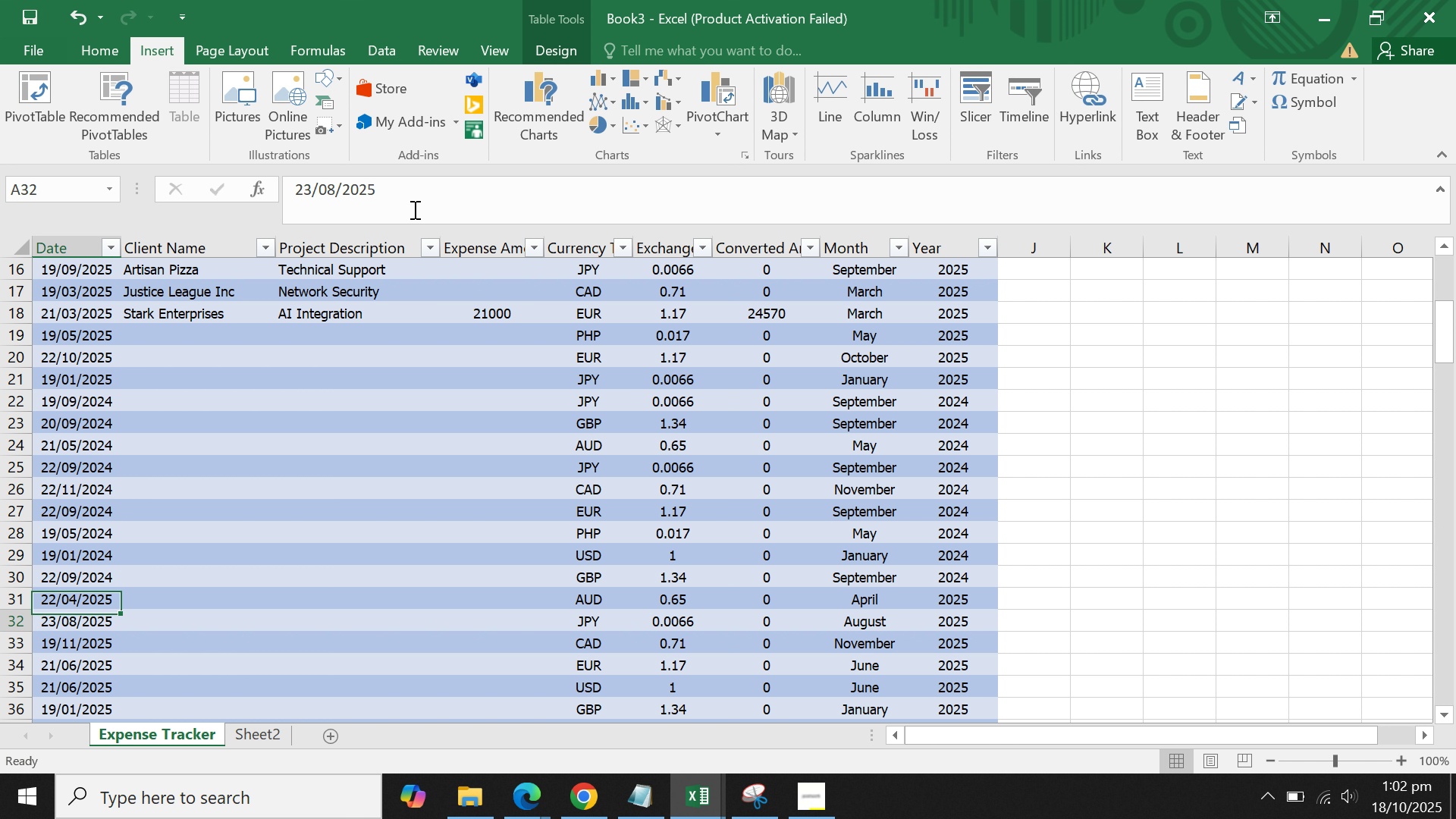 
key(Enter)
 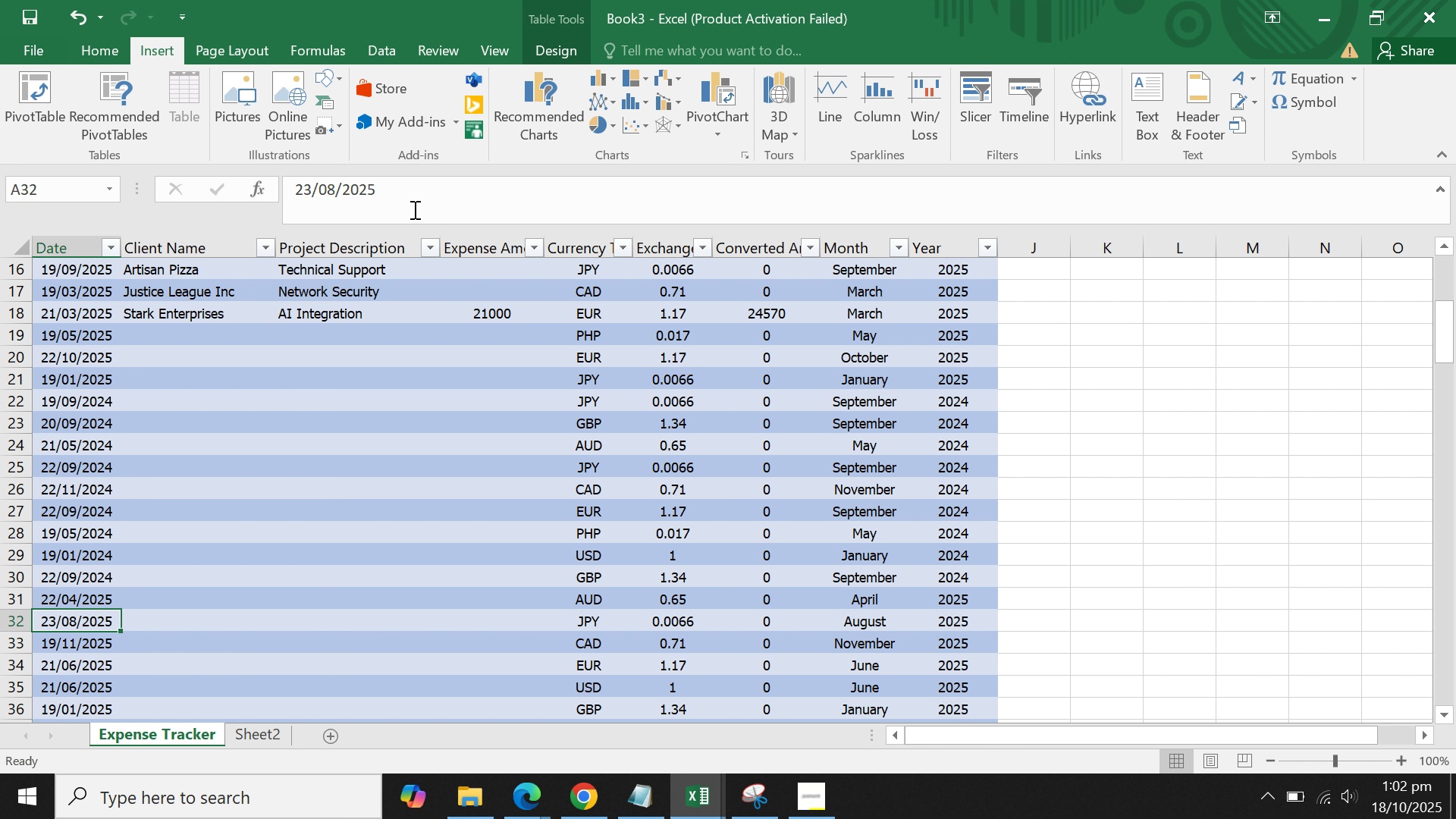 
key(Enter)
 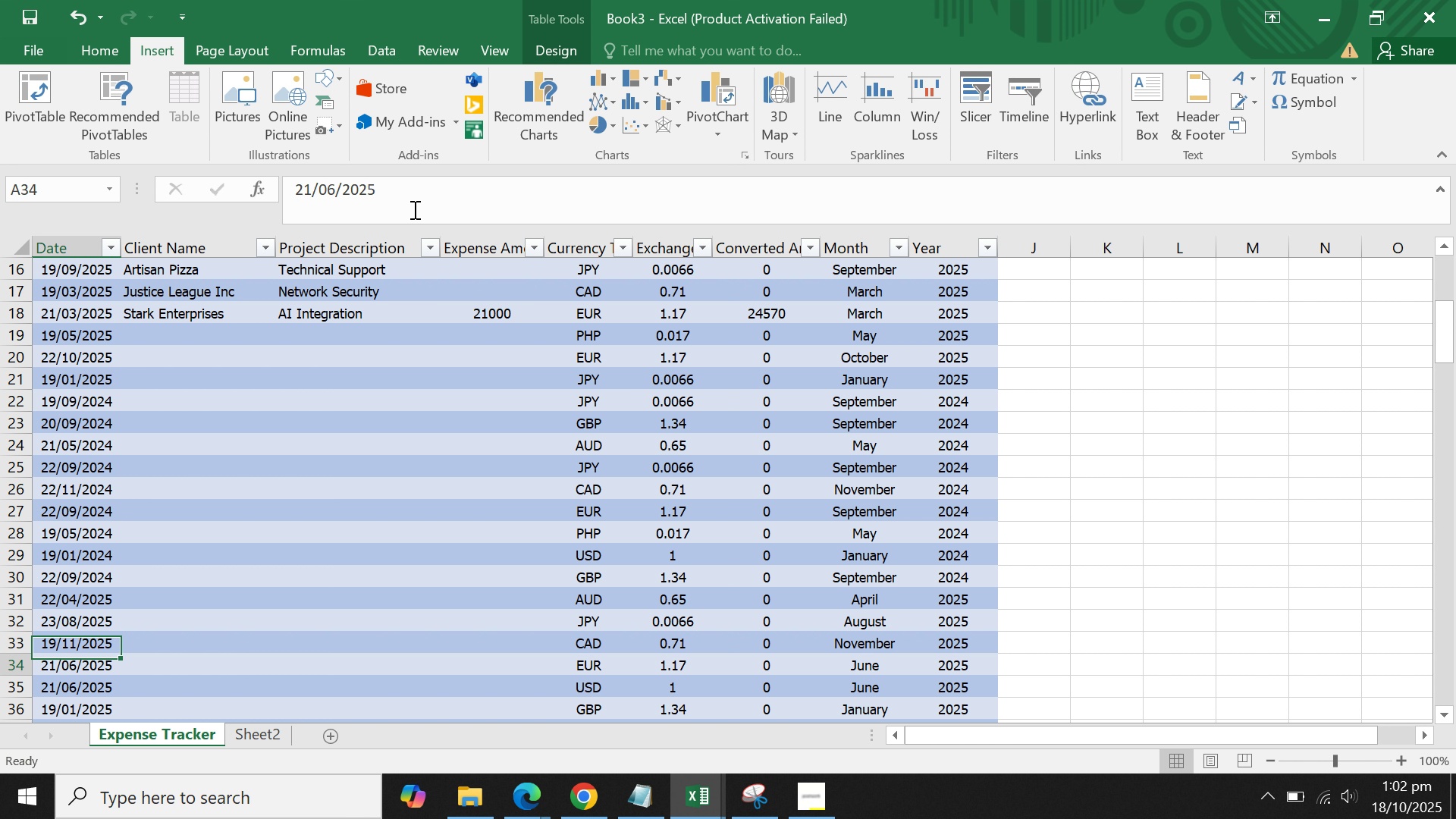 
key(Enter)
 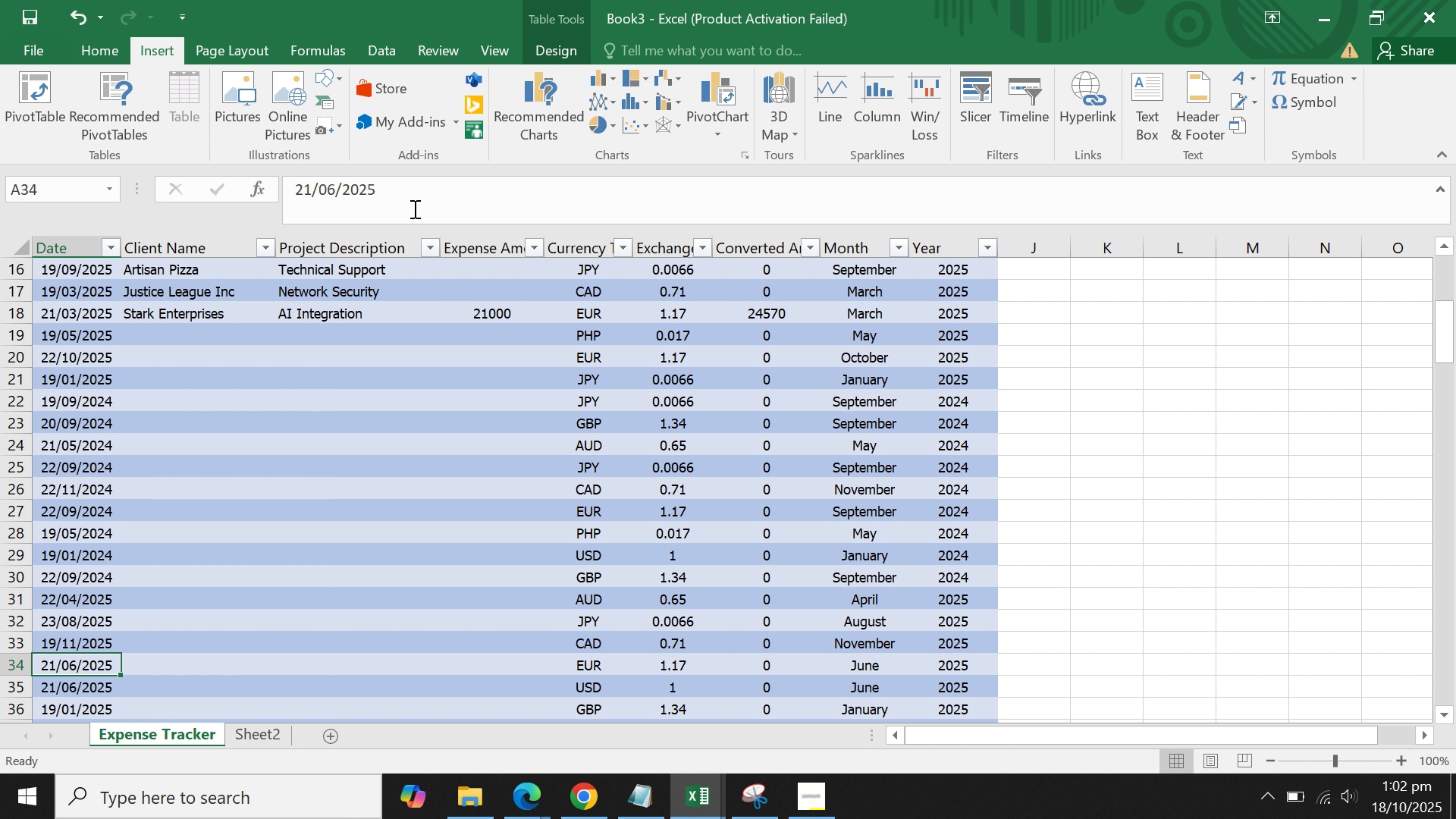 
left_click([413, 209])
 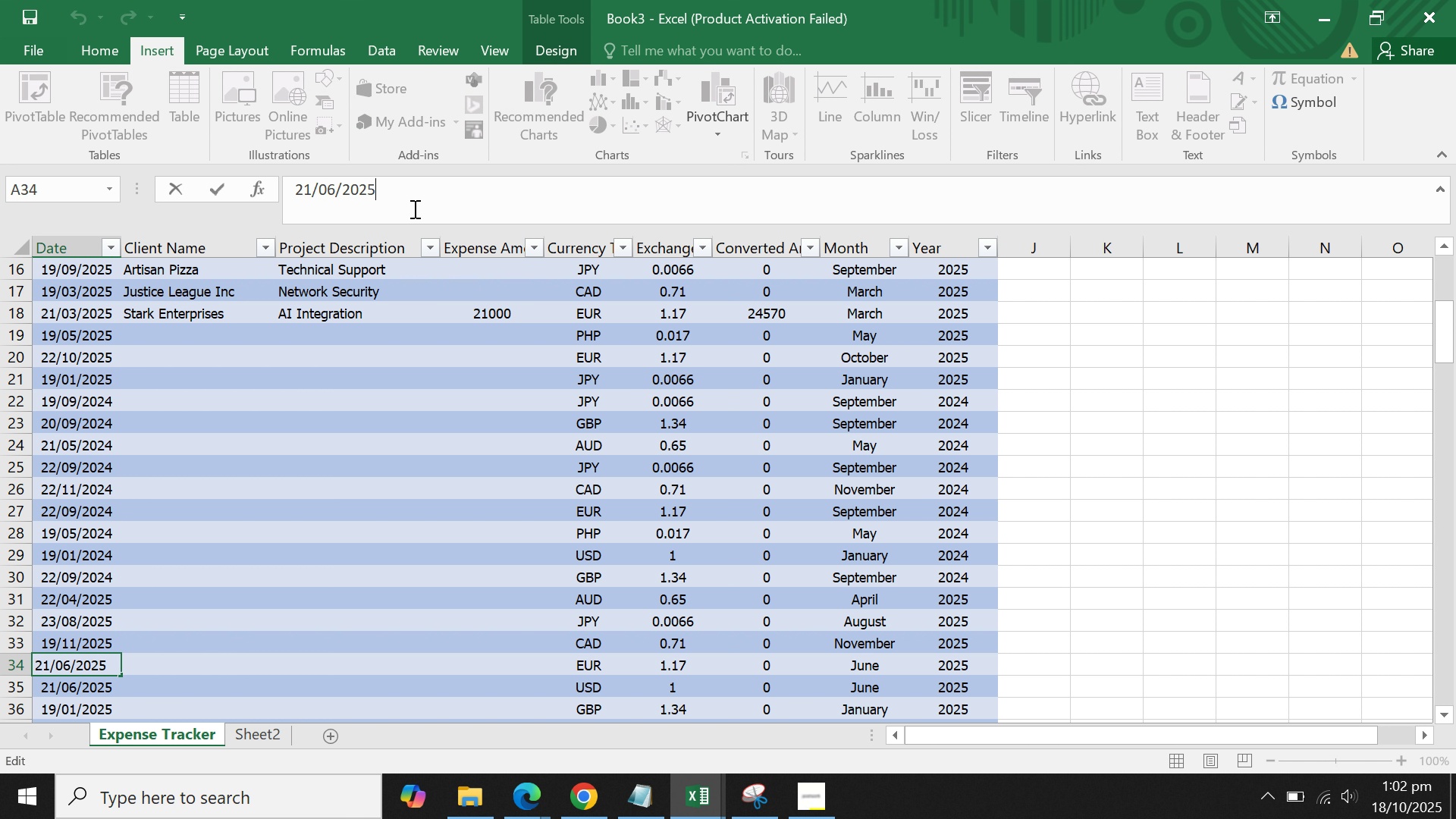 
key(Backspace)
 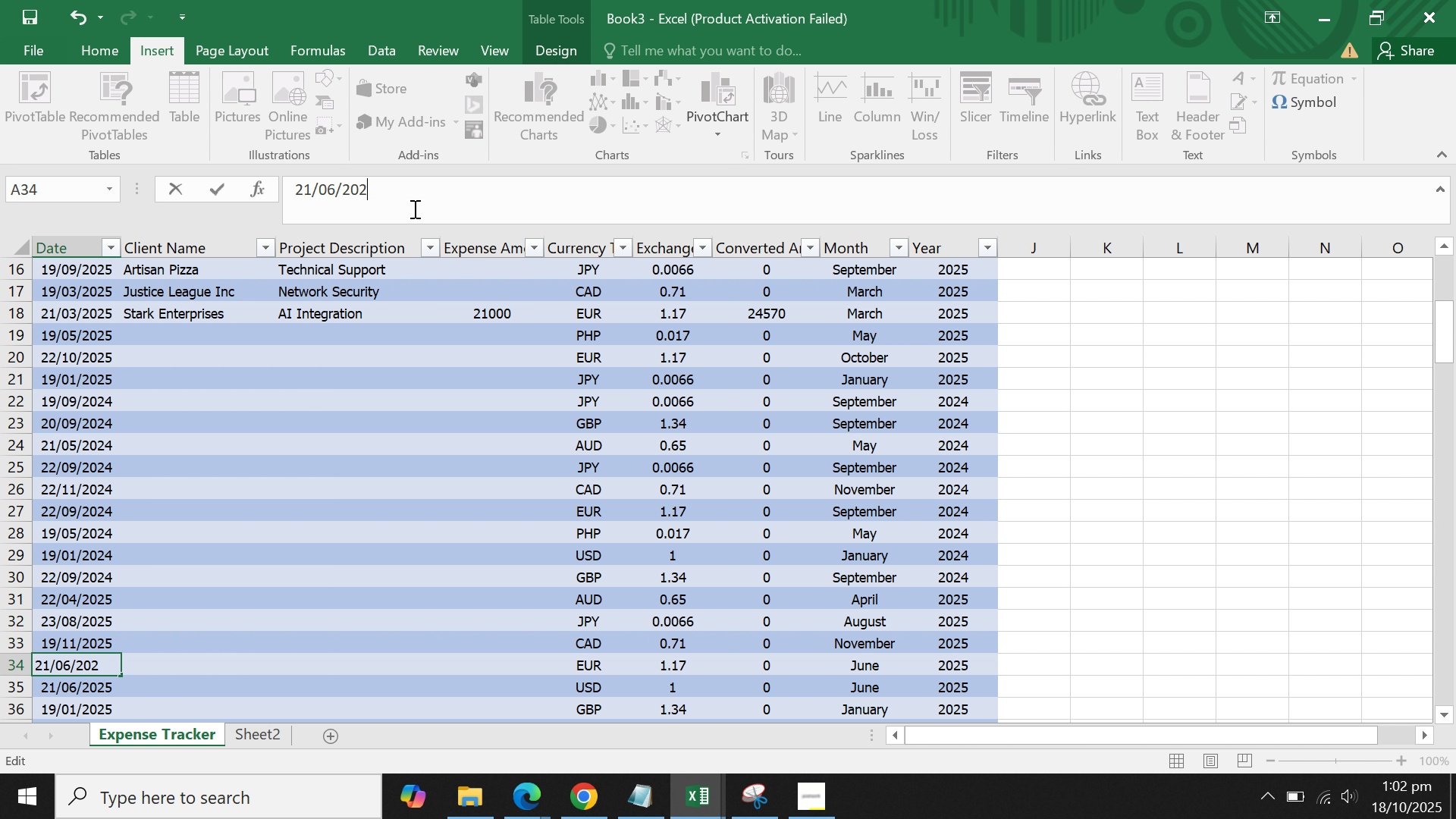 
key(4)
 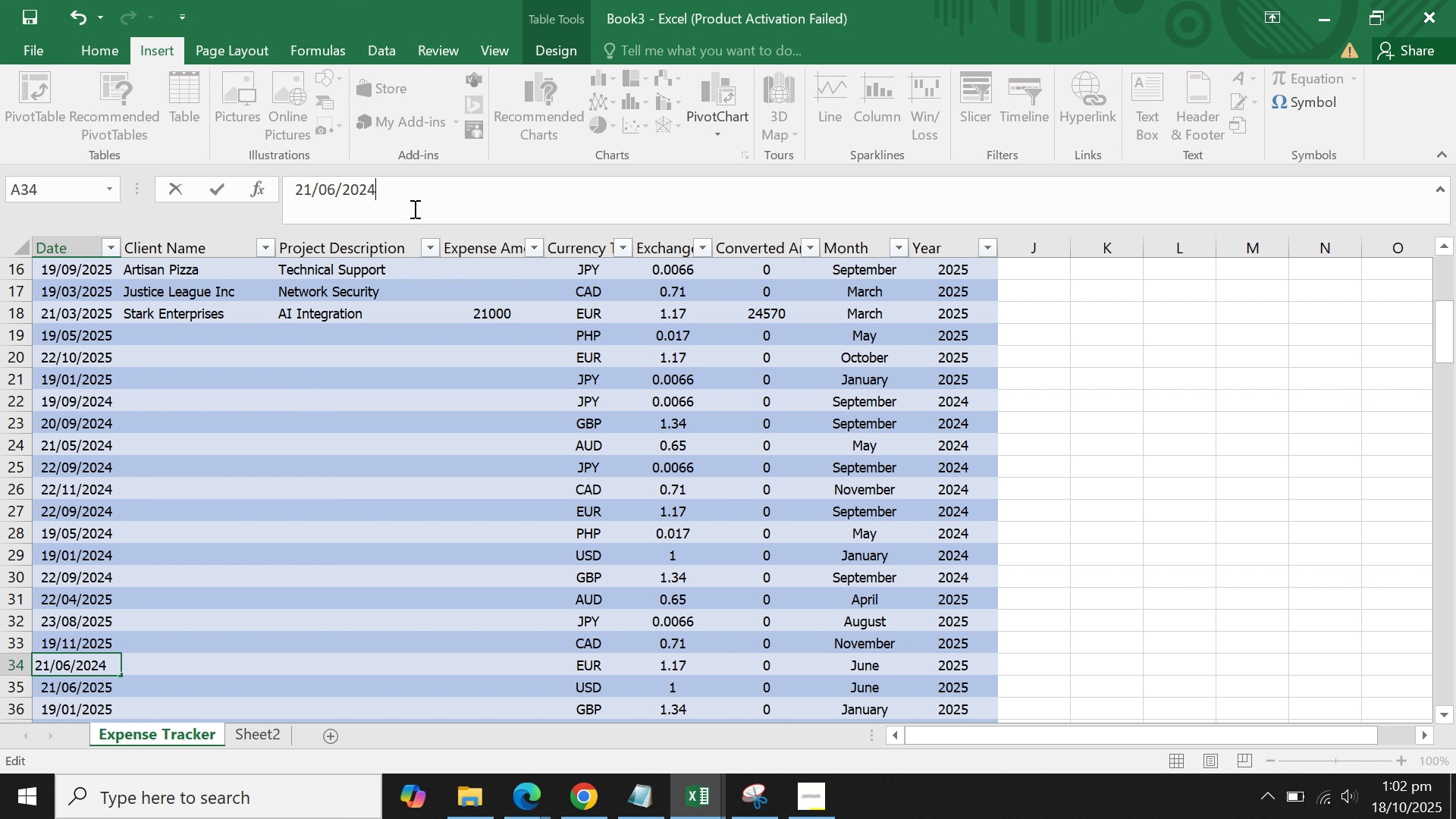 
key(Enter)
 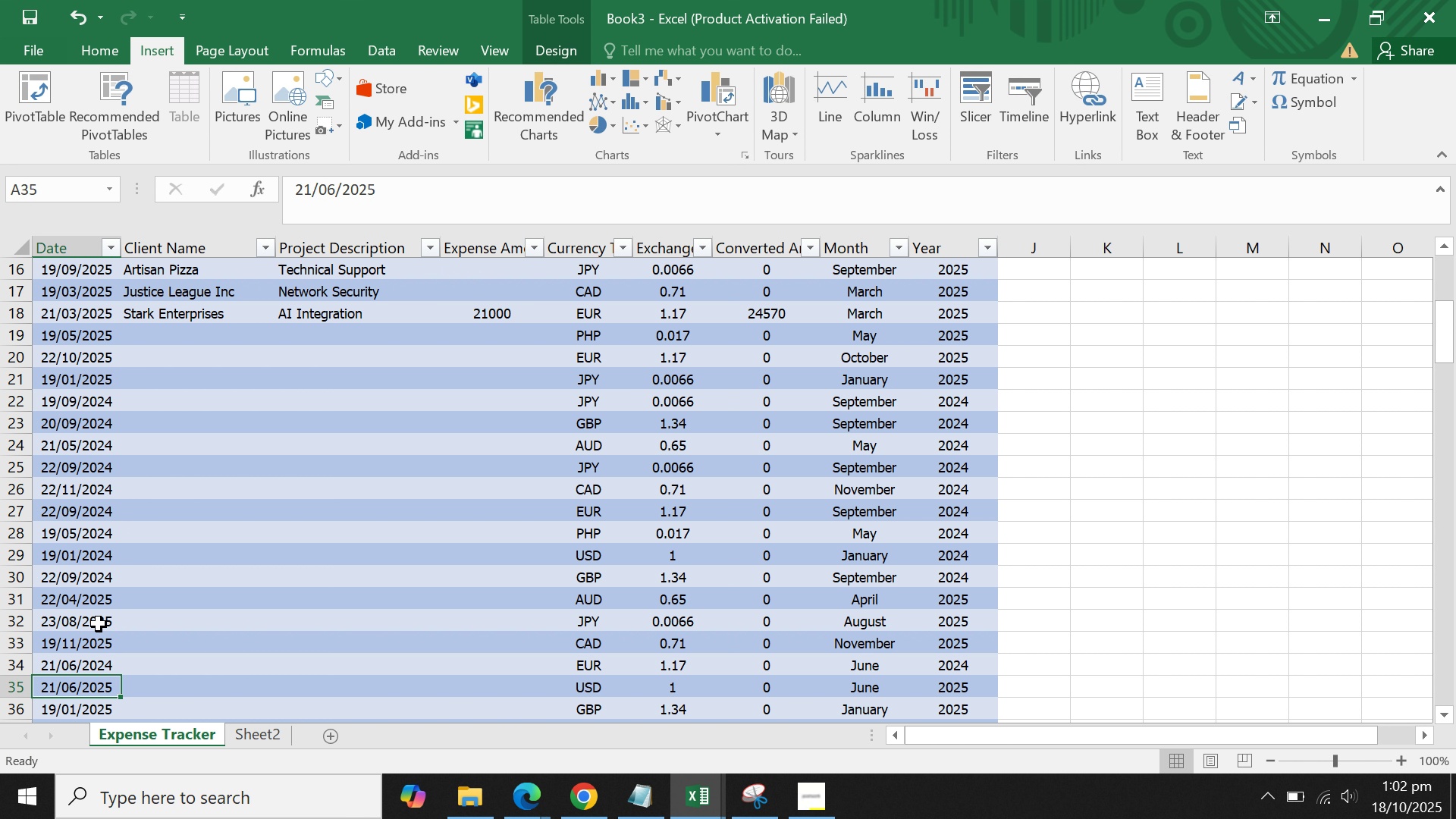 
left_click([90, 641])
 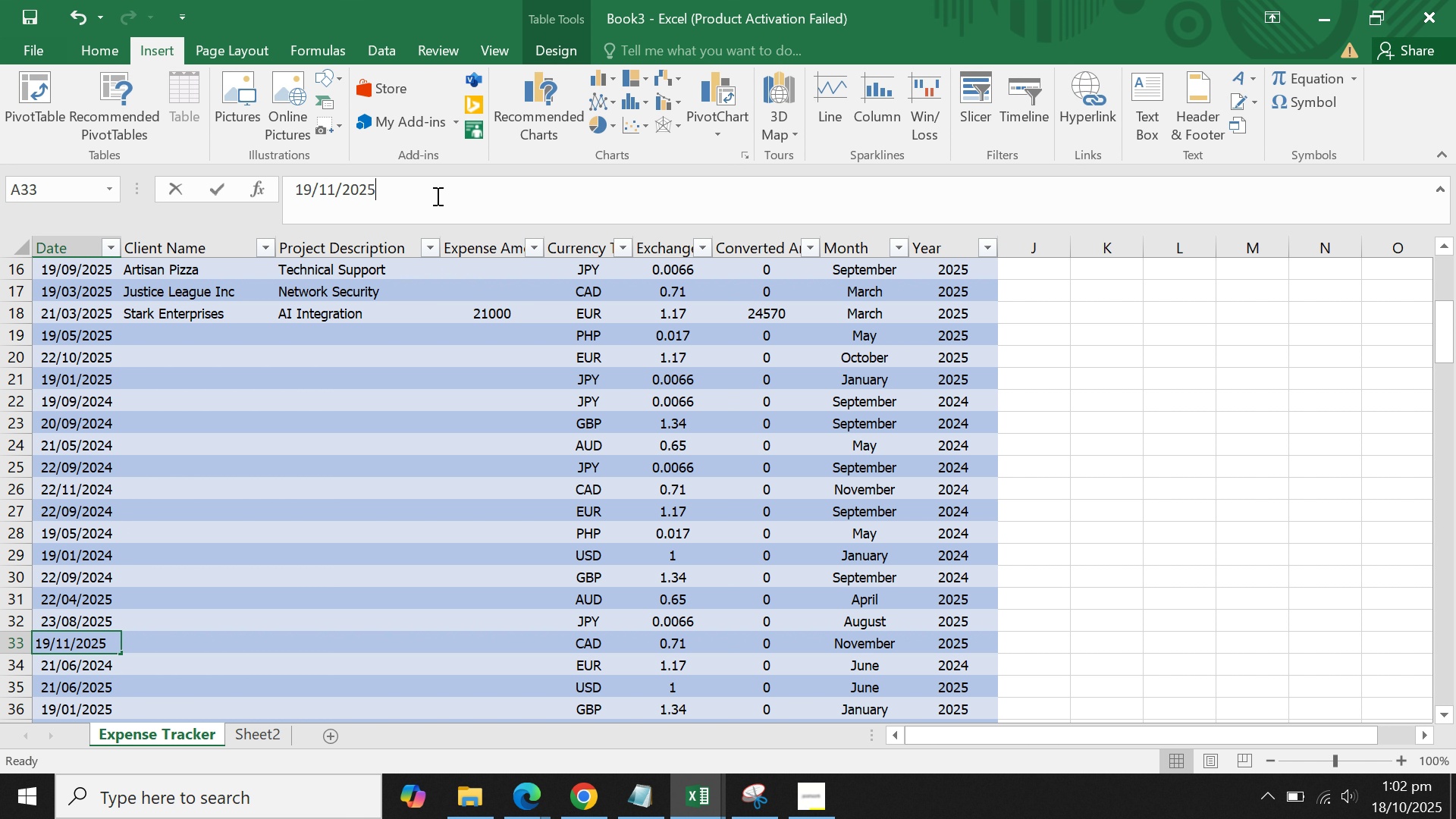 
left_click([436, 196])
 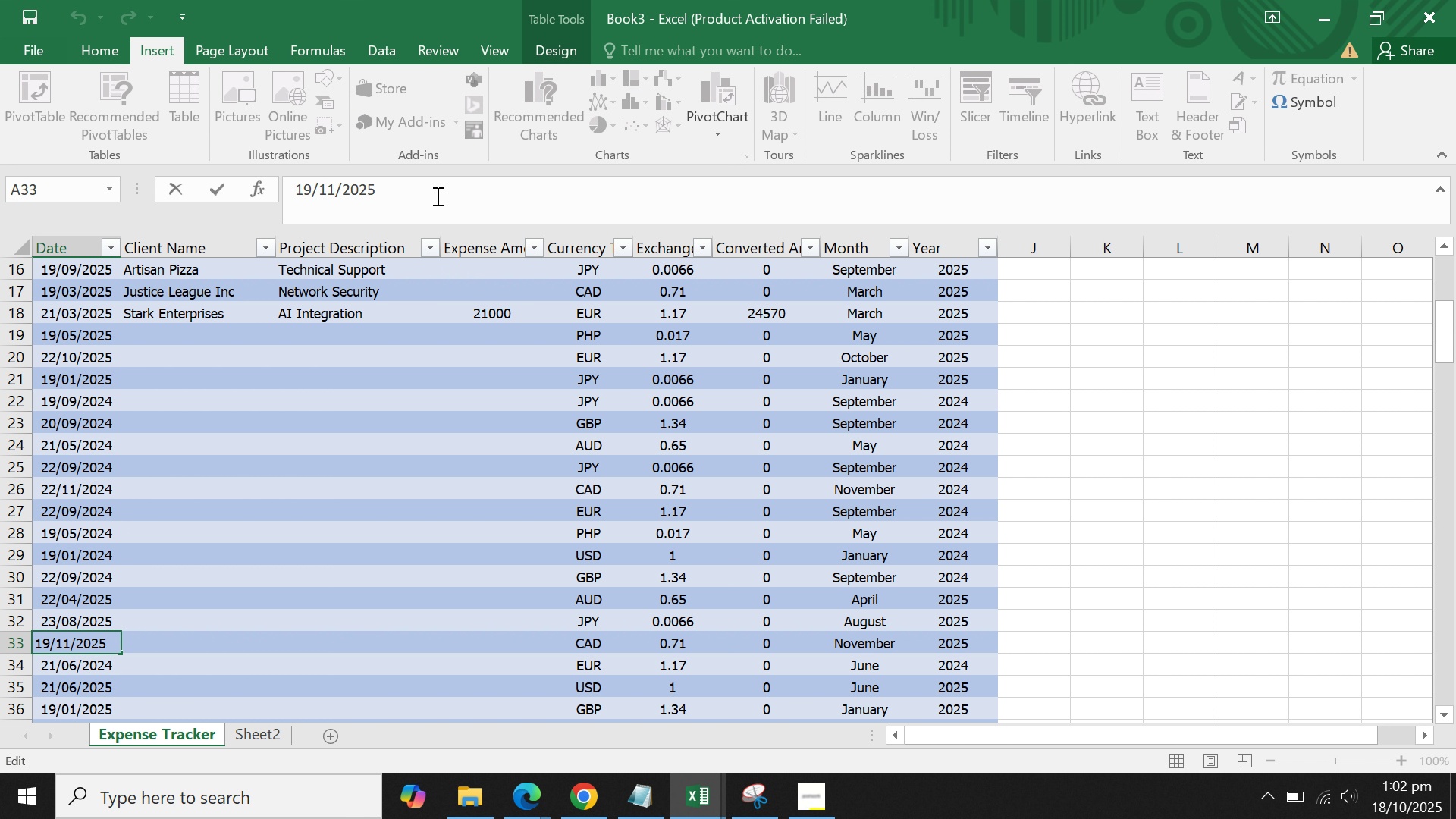 
key(Backspace)
 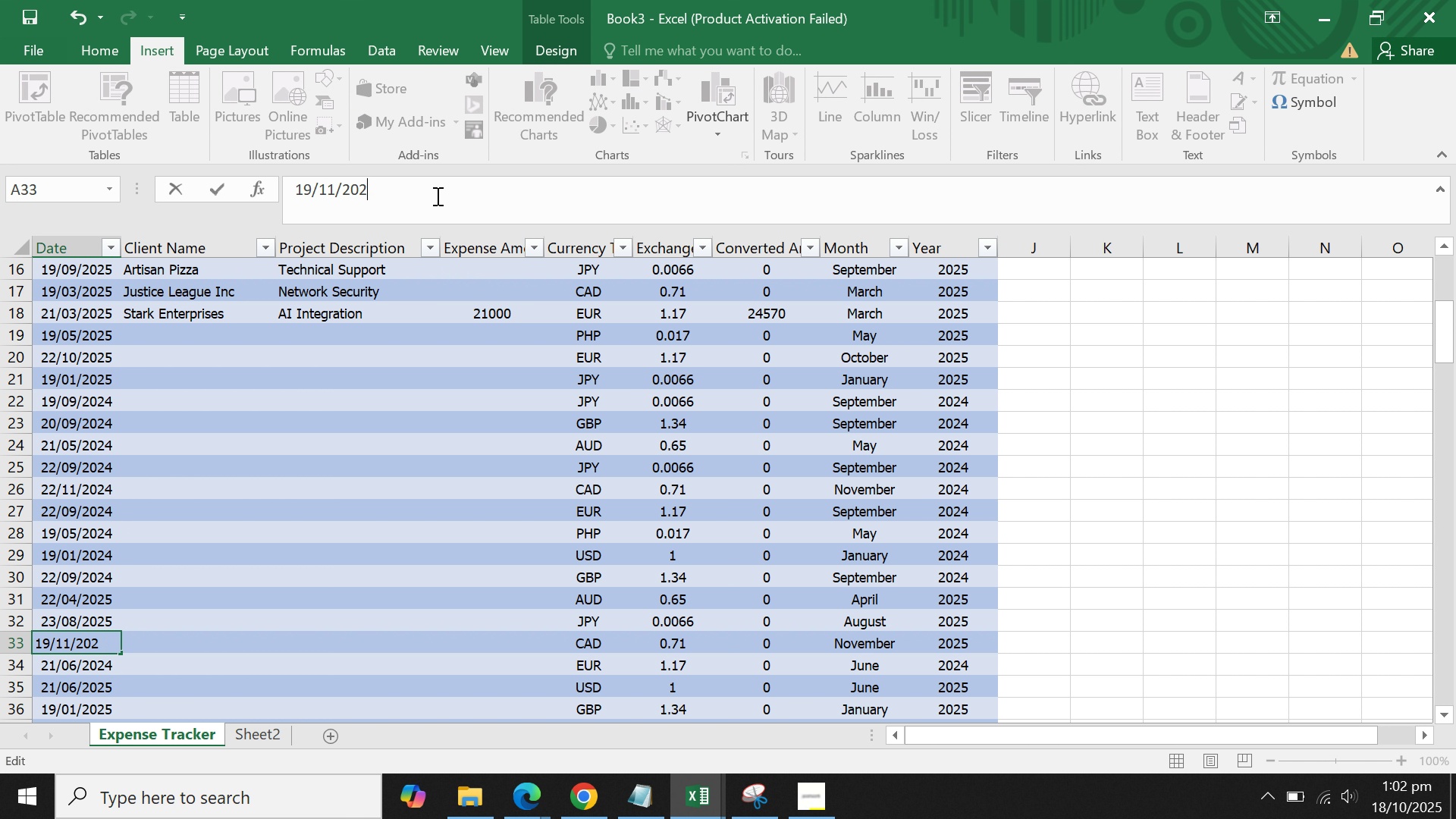 
key(4)
 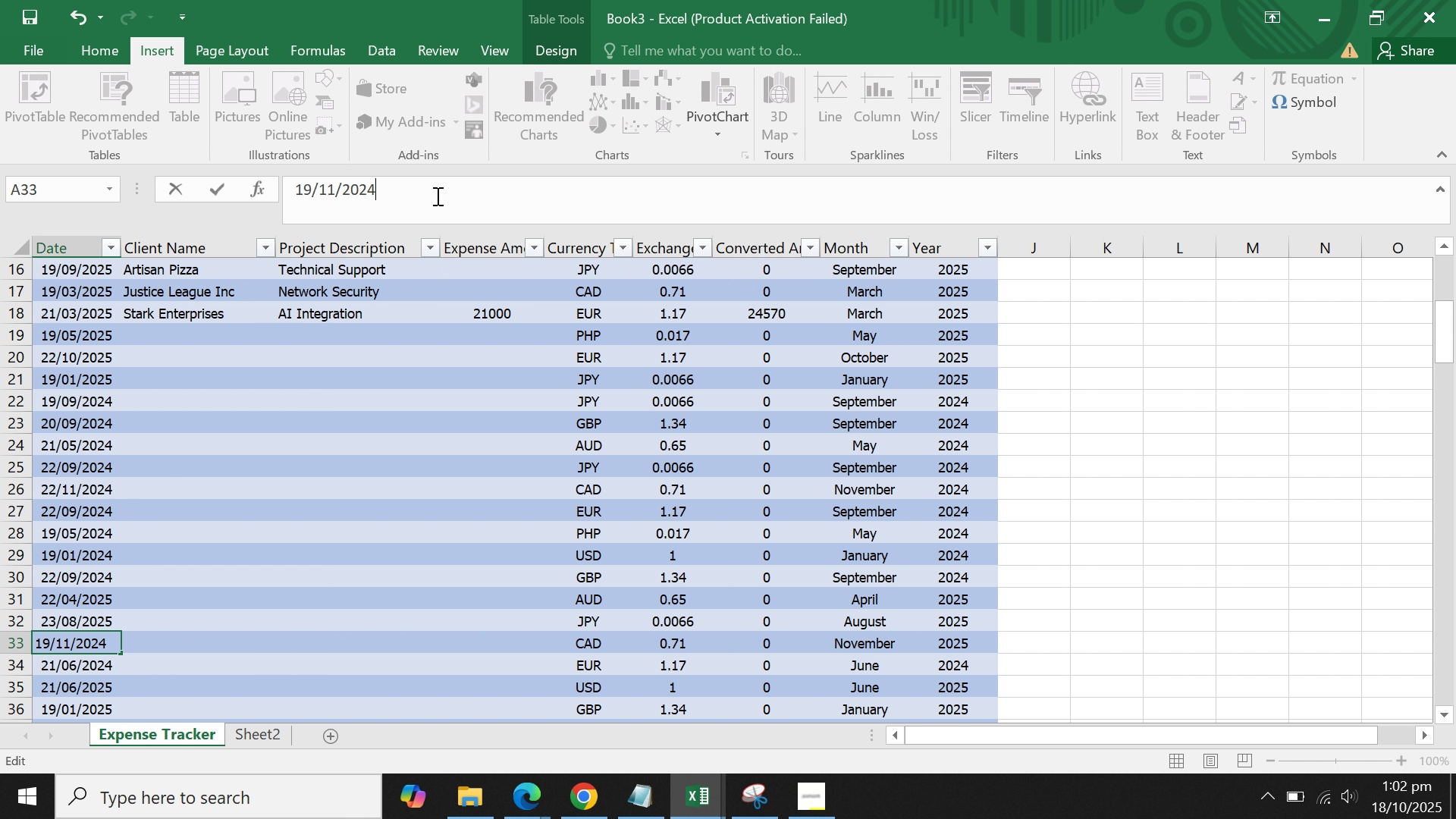 
key(Enter)
 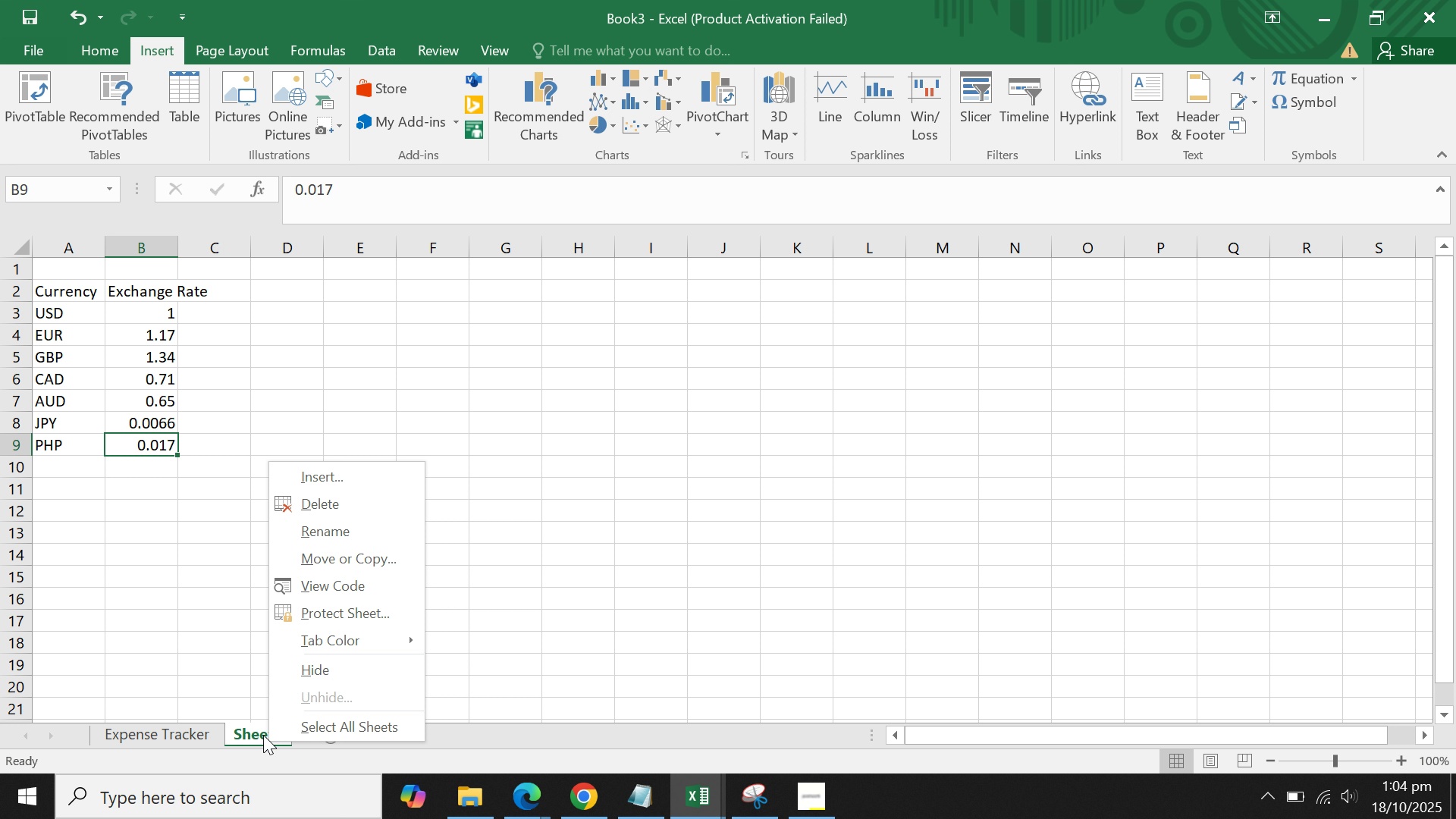 
wait(88.75)
 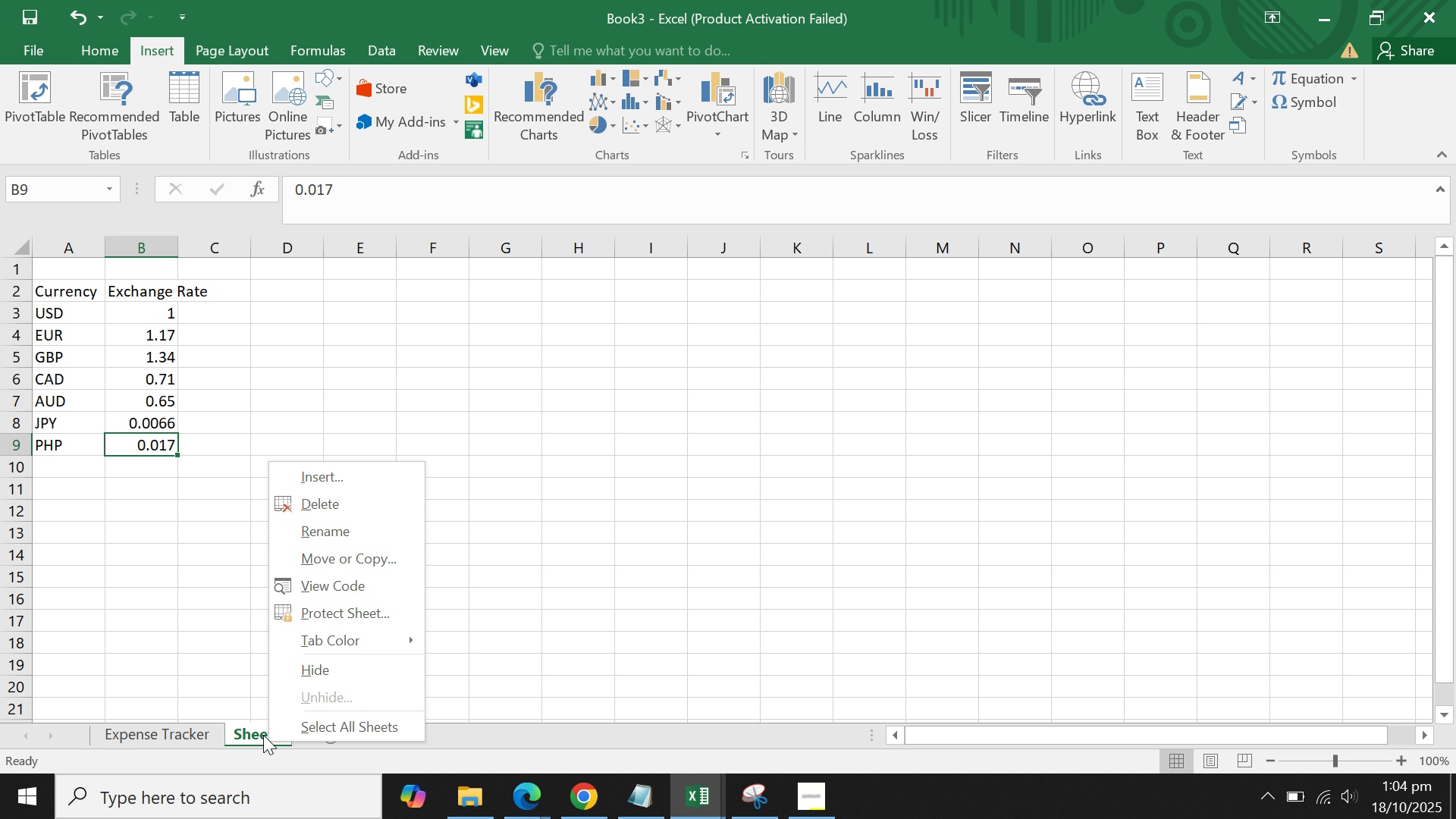 
left_click([590, 598])
 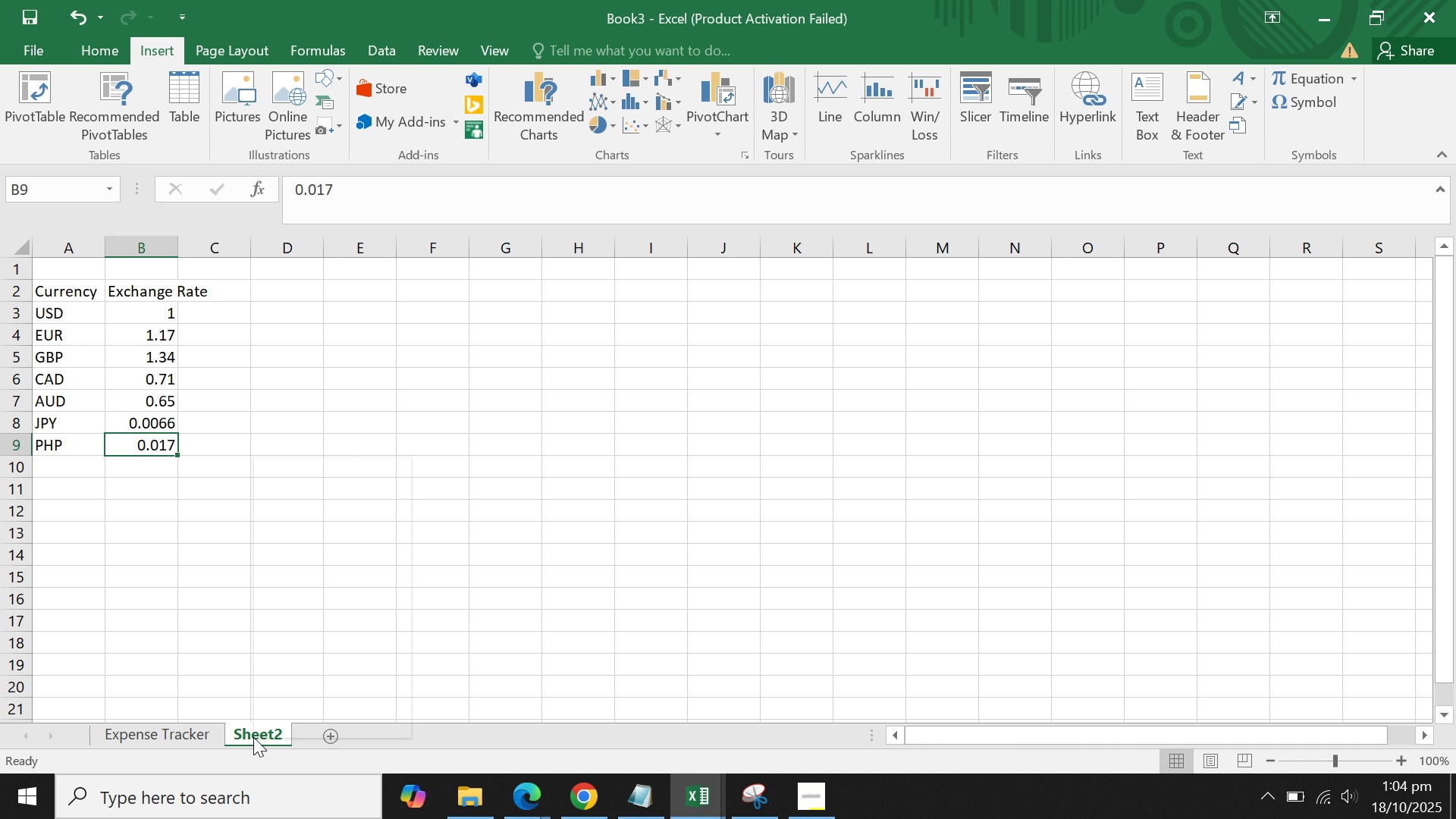 
right_click([253, 737])
 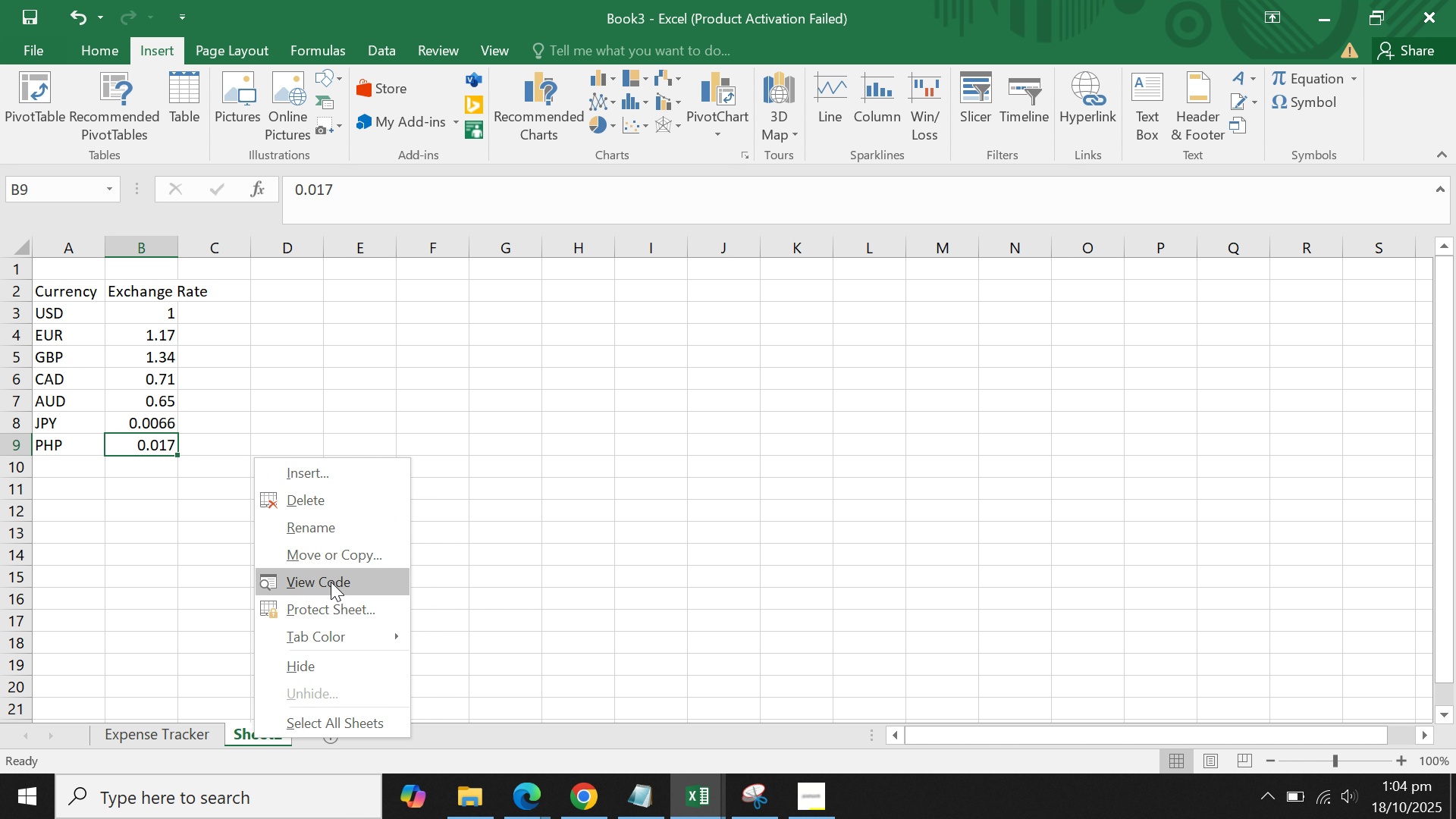 
left_click([331, 535])
 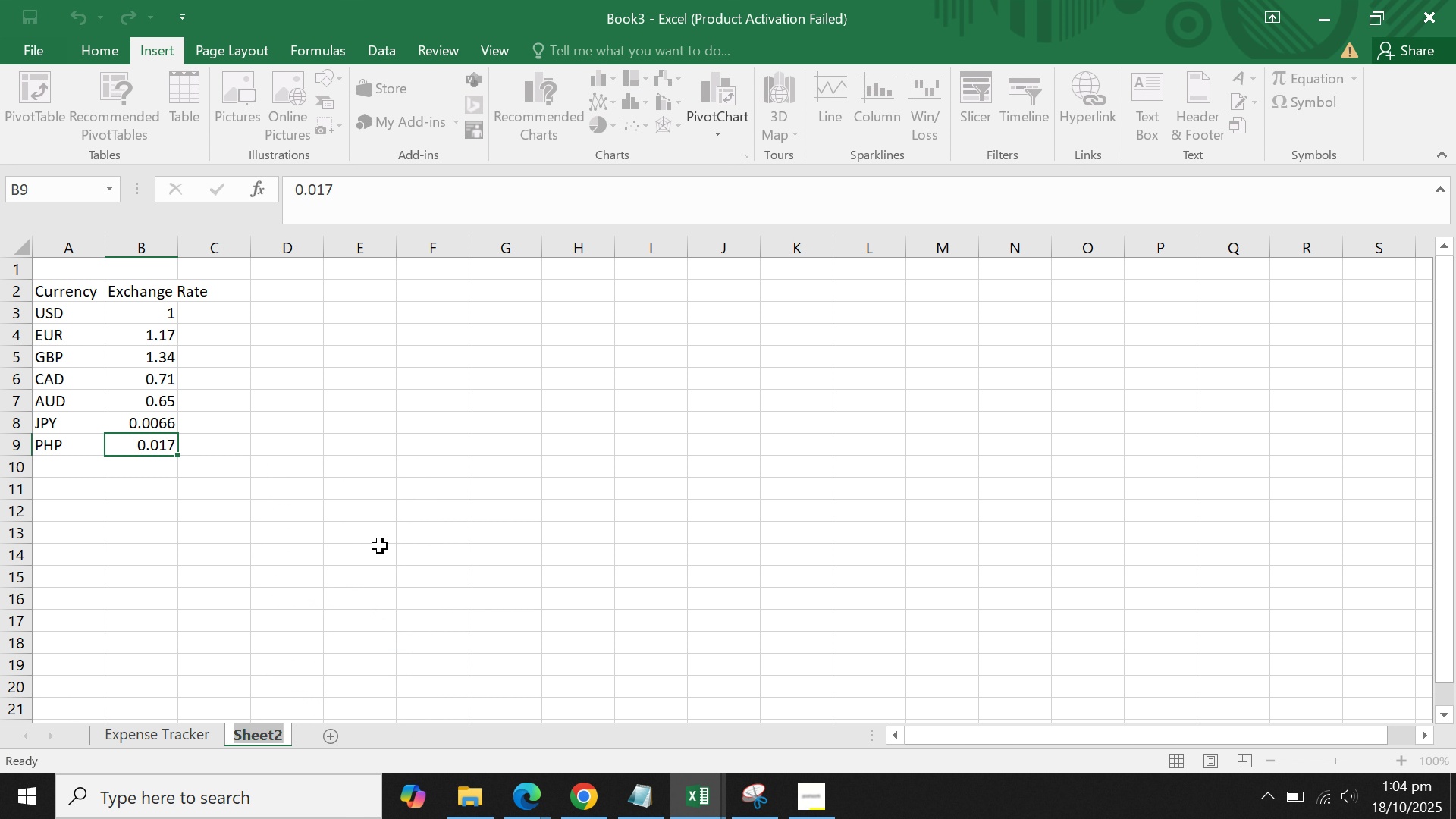 
type(Assumptions)
 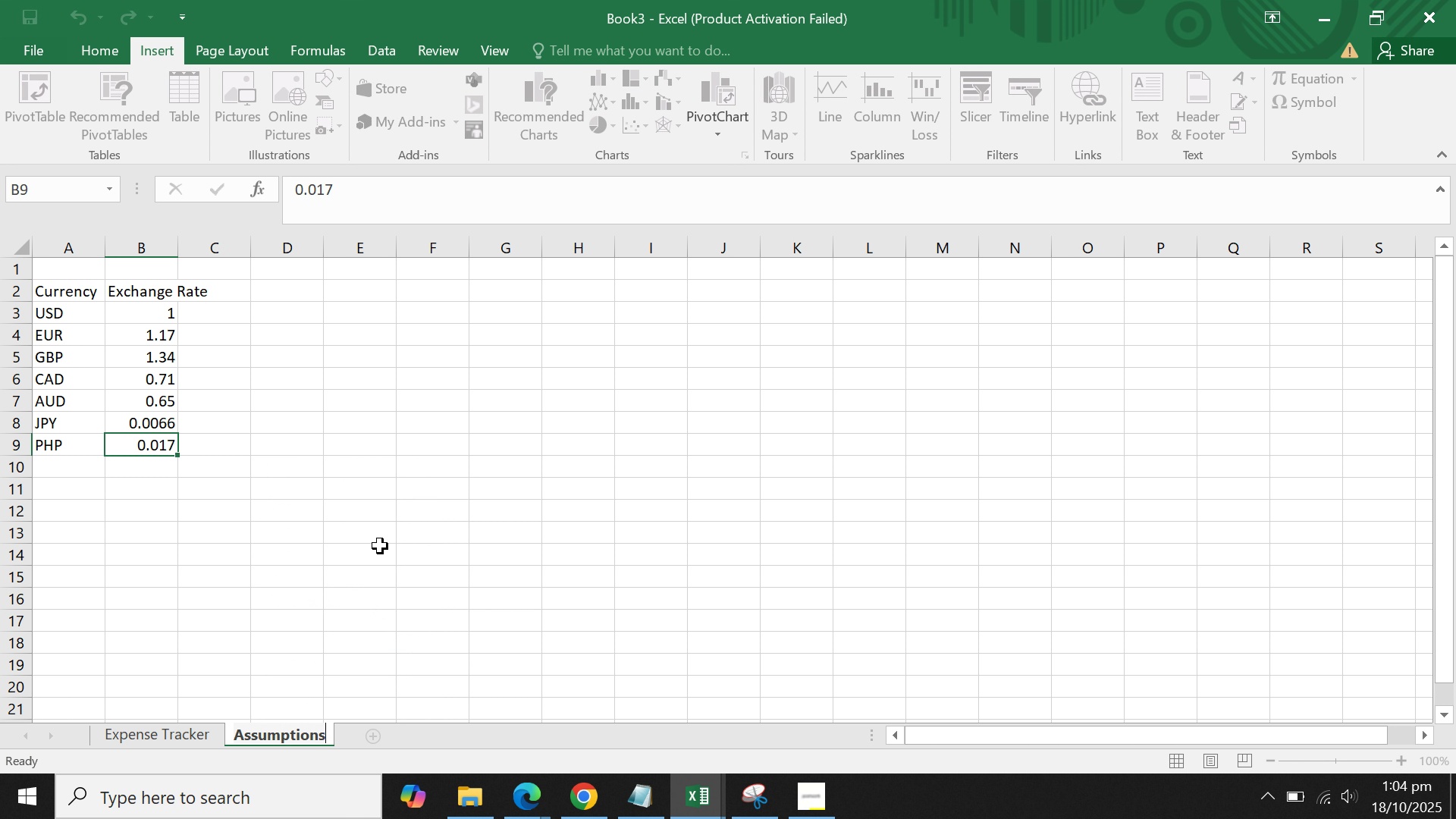 
key(Enter)
 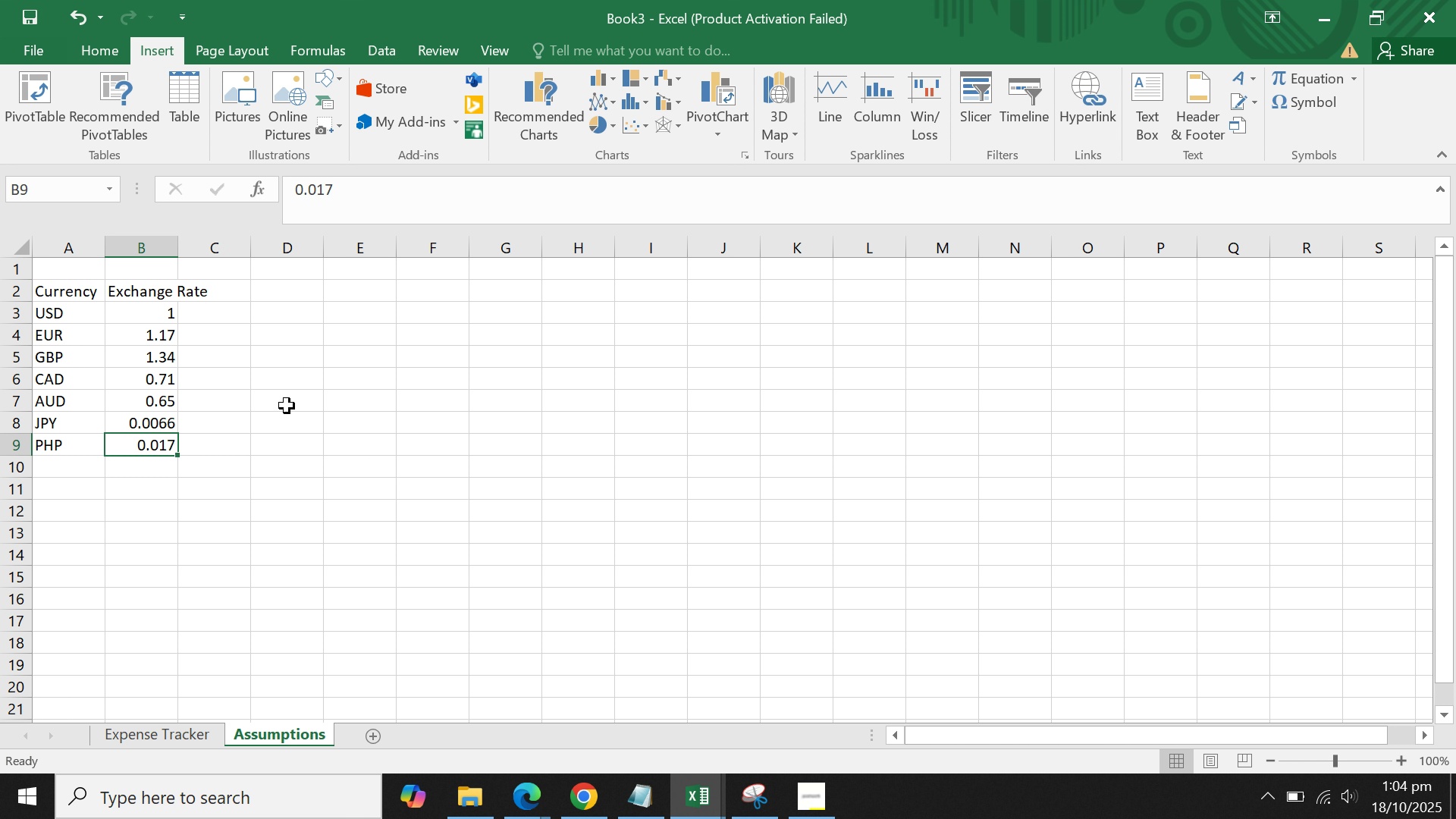 
wait(12.78)
 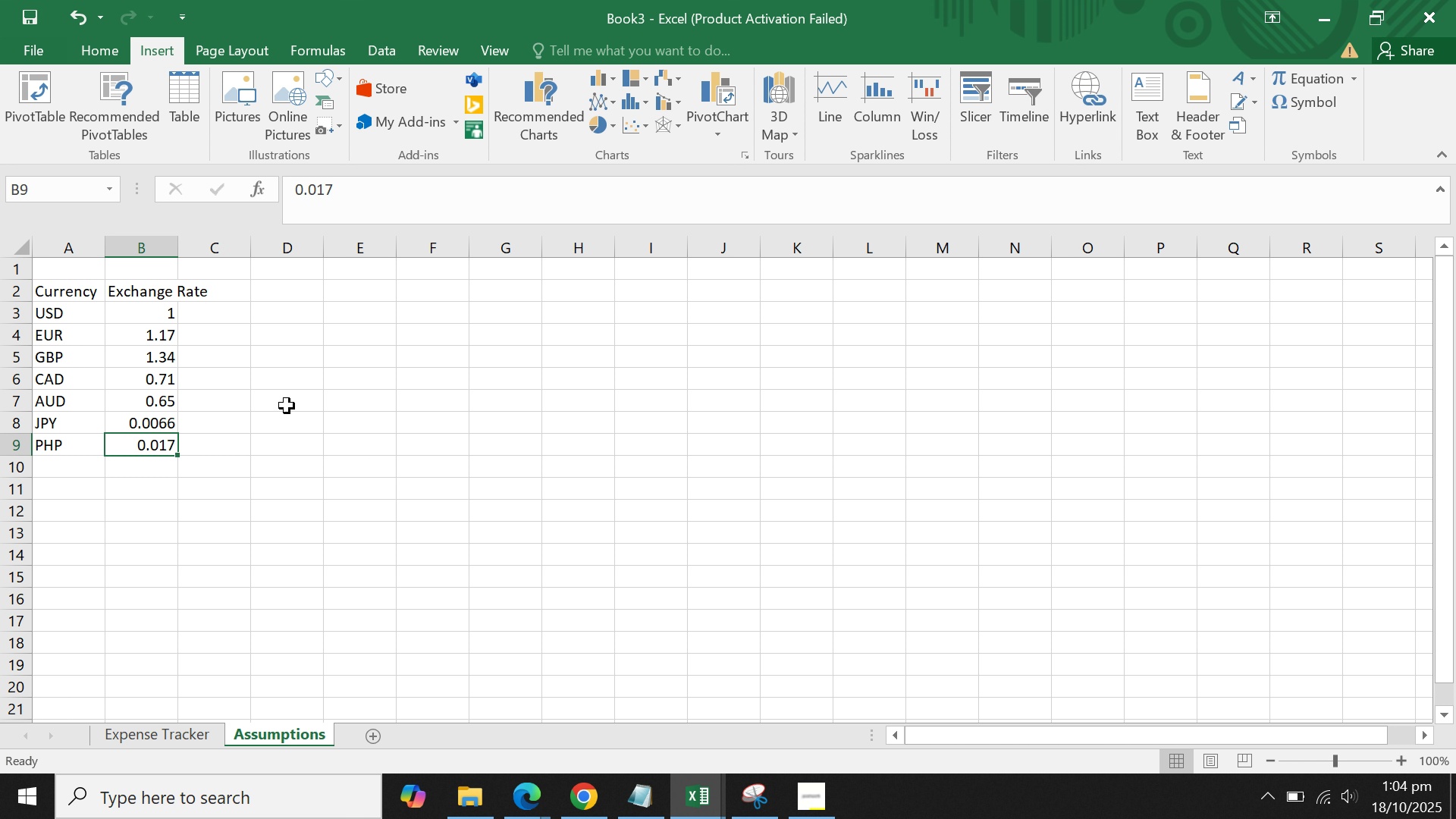 
left_click([68, 262])
 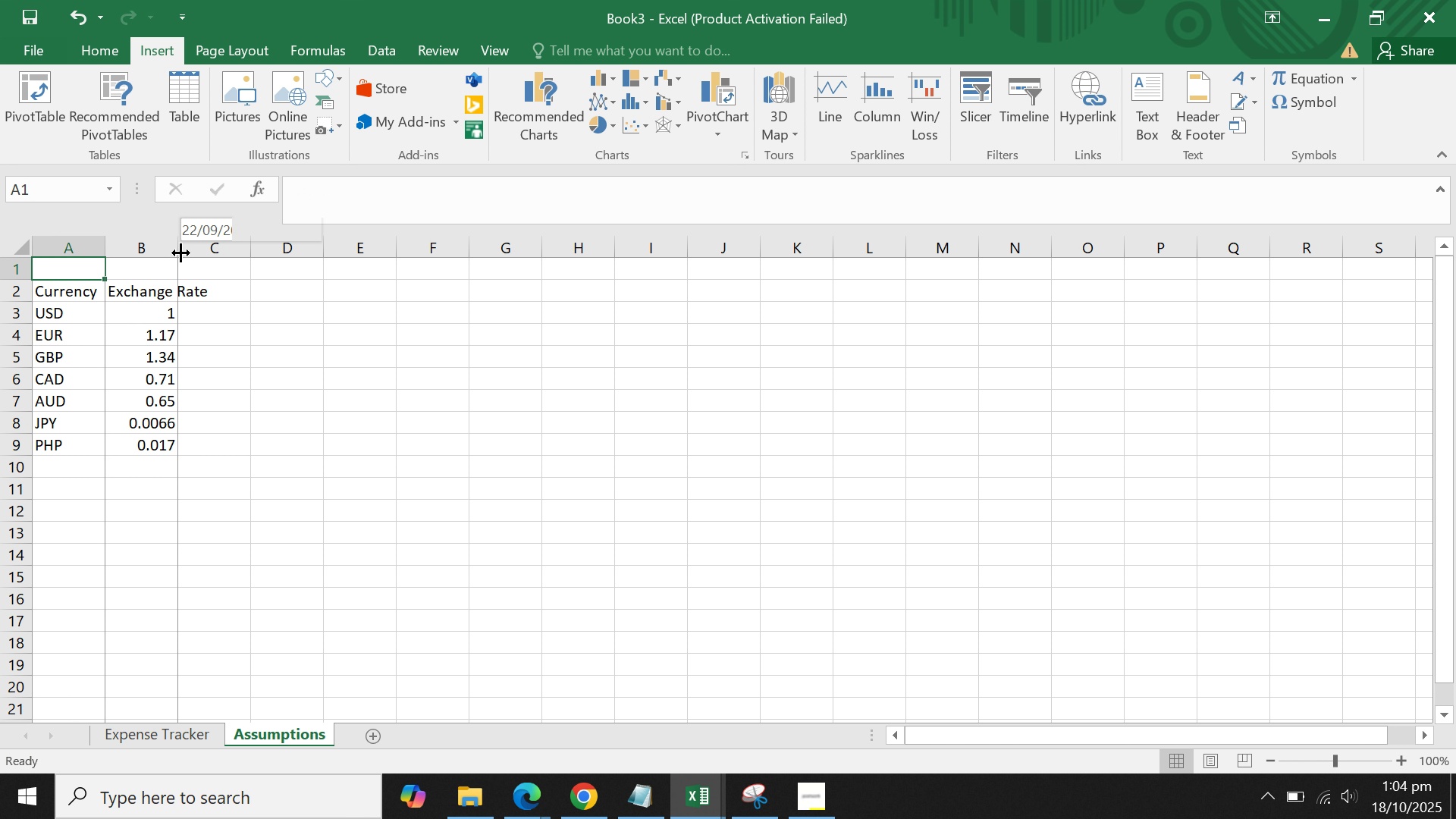 
double_click([180, 253])
 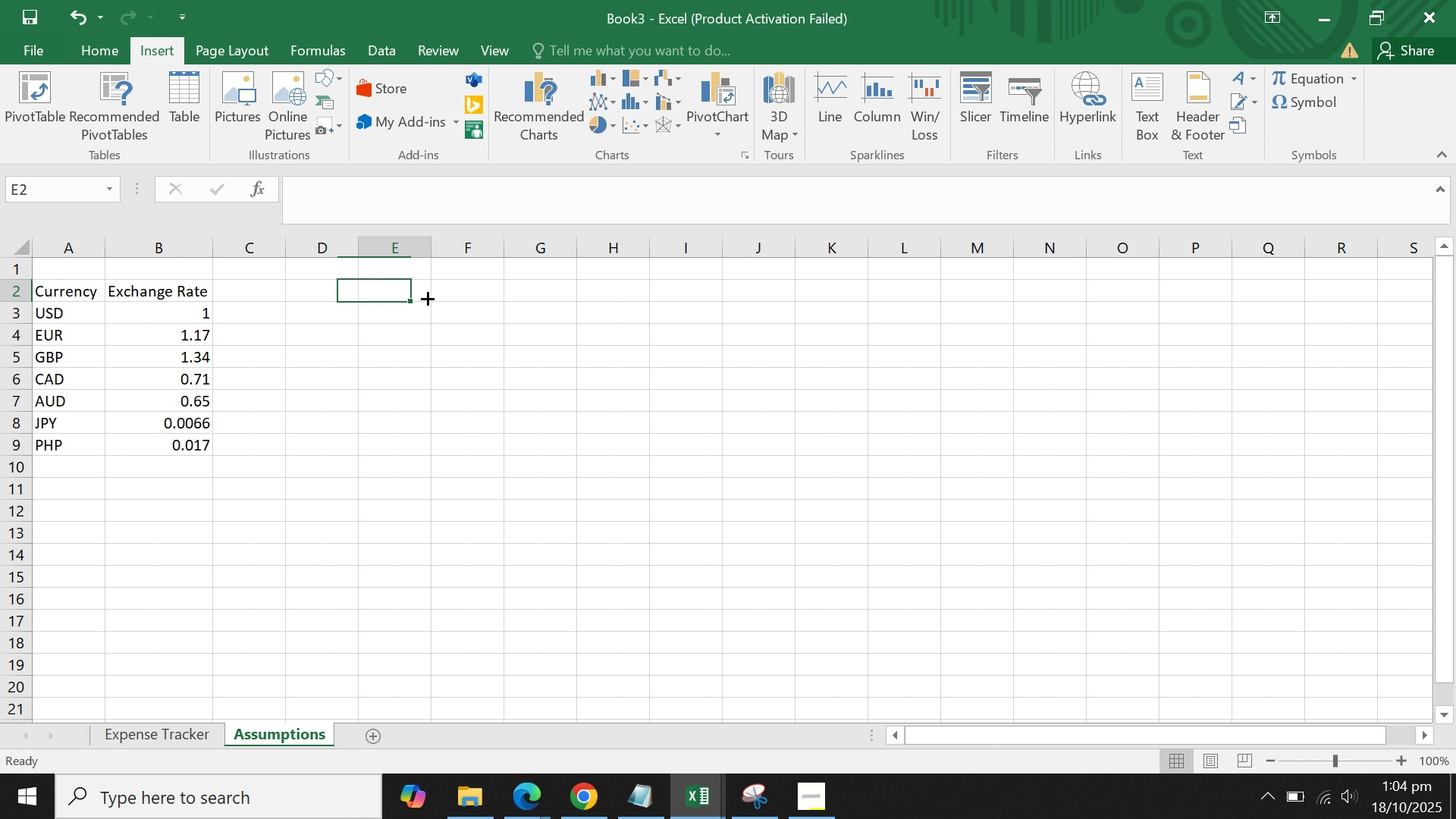 
double_click([426, 297])
 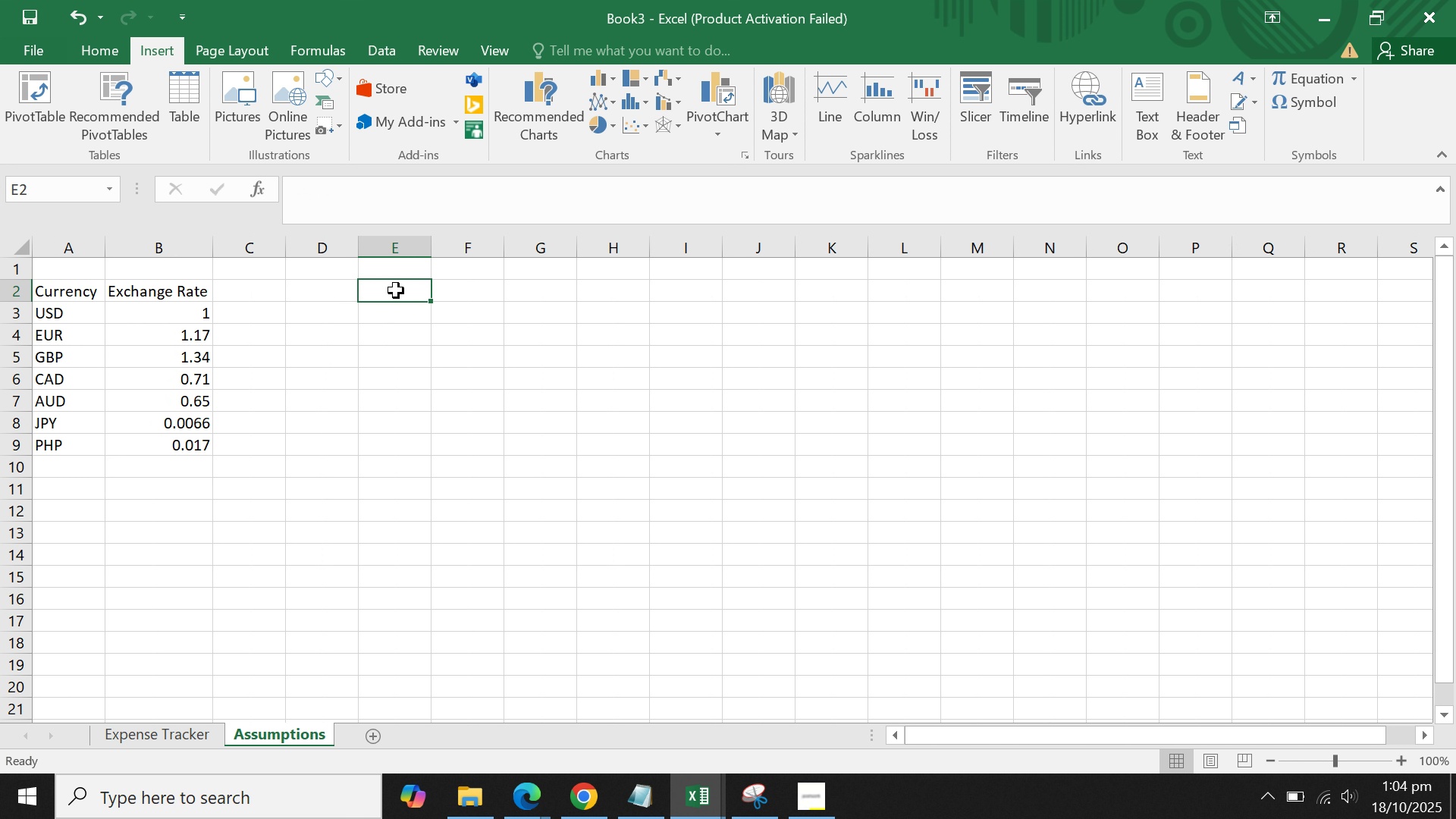 
left_click([396, 289])
 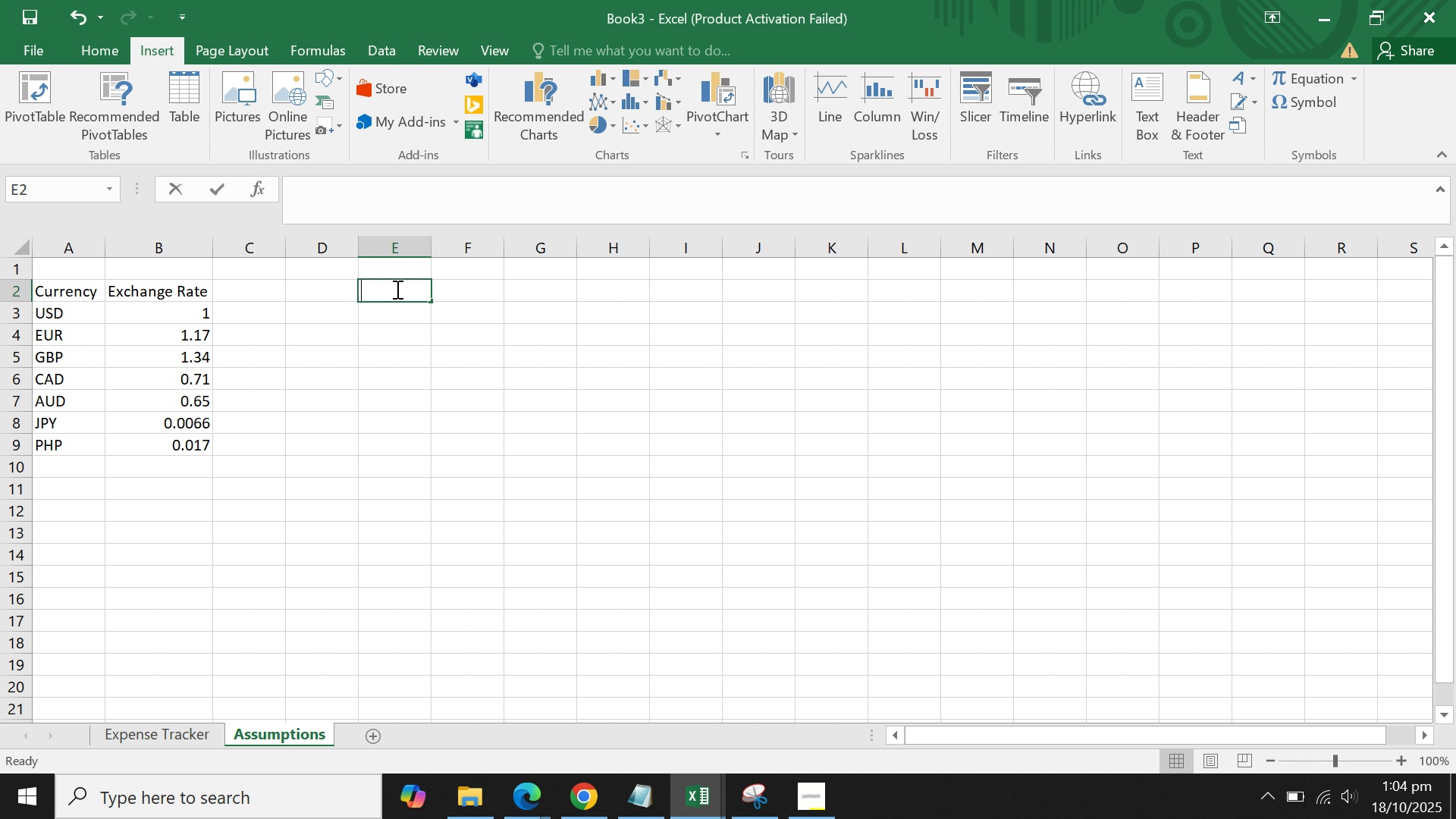 
type(Cat)
key(Backspace)
key(Backspace)
key(Backspace)
key(Backspace)
type(Cater)
key(Backspace)
type(te)
key(Backspace)
key(Backspace)
key(Backspace)
type(egory)
key(Tab)
type(Assumptuio)
key(Backspace)
key(Backspace)
key(Backspace)
type(ion/Caveat)
 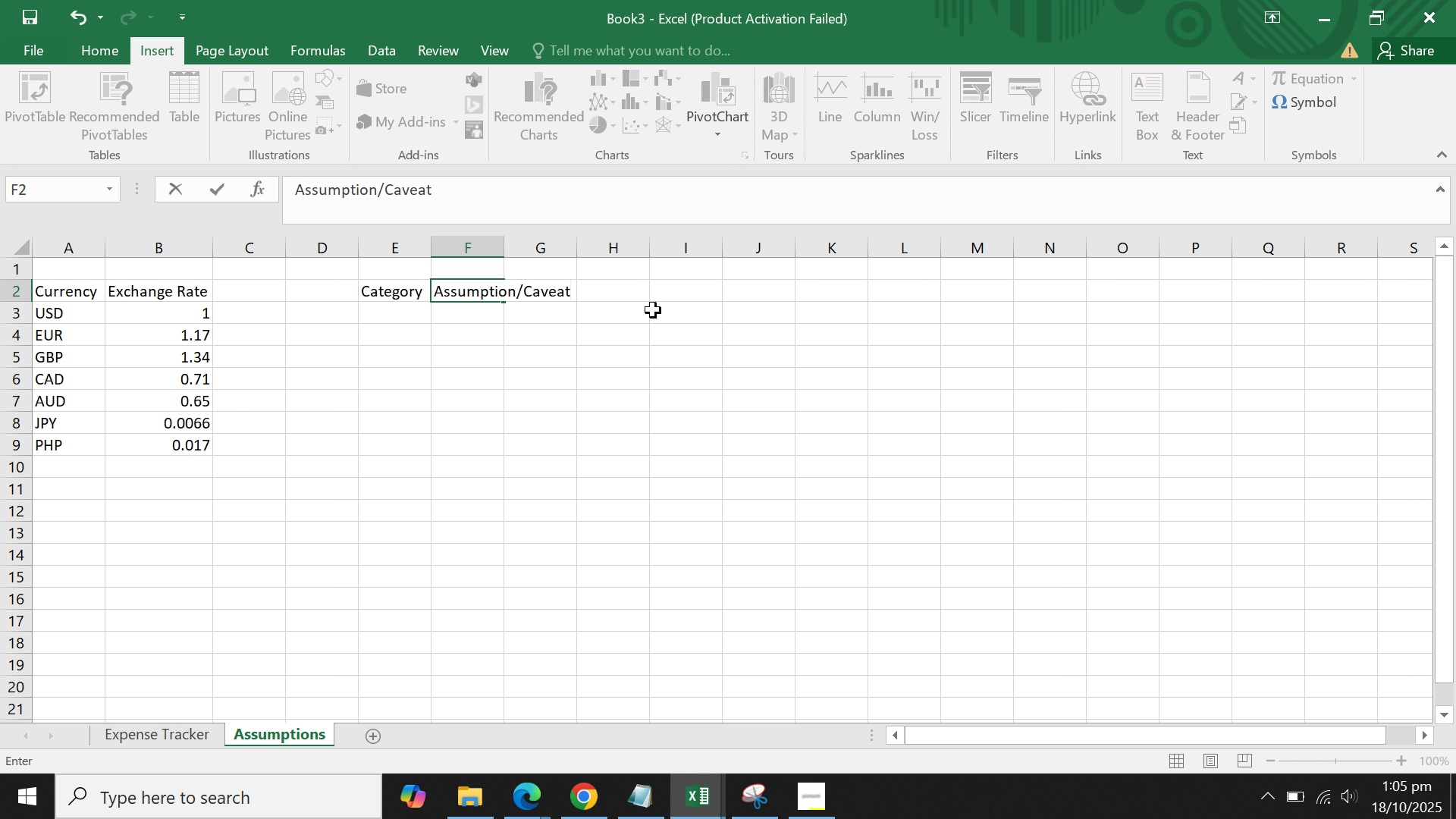 
key(Enter)
 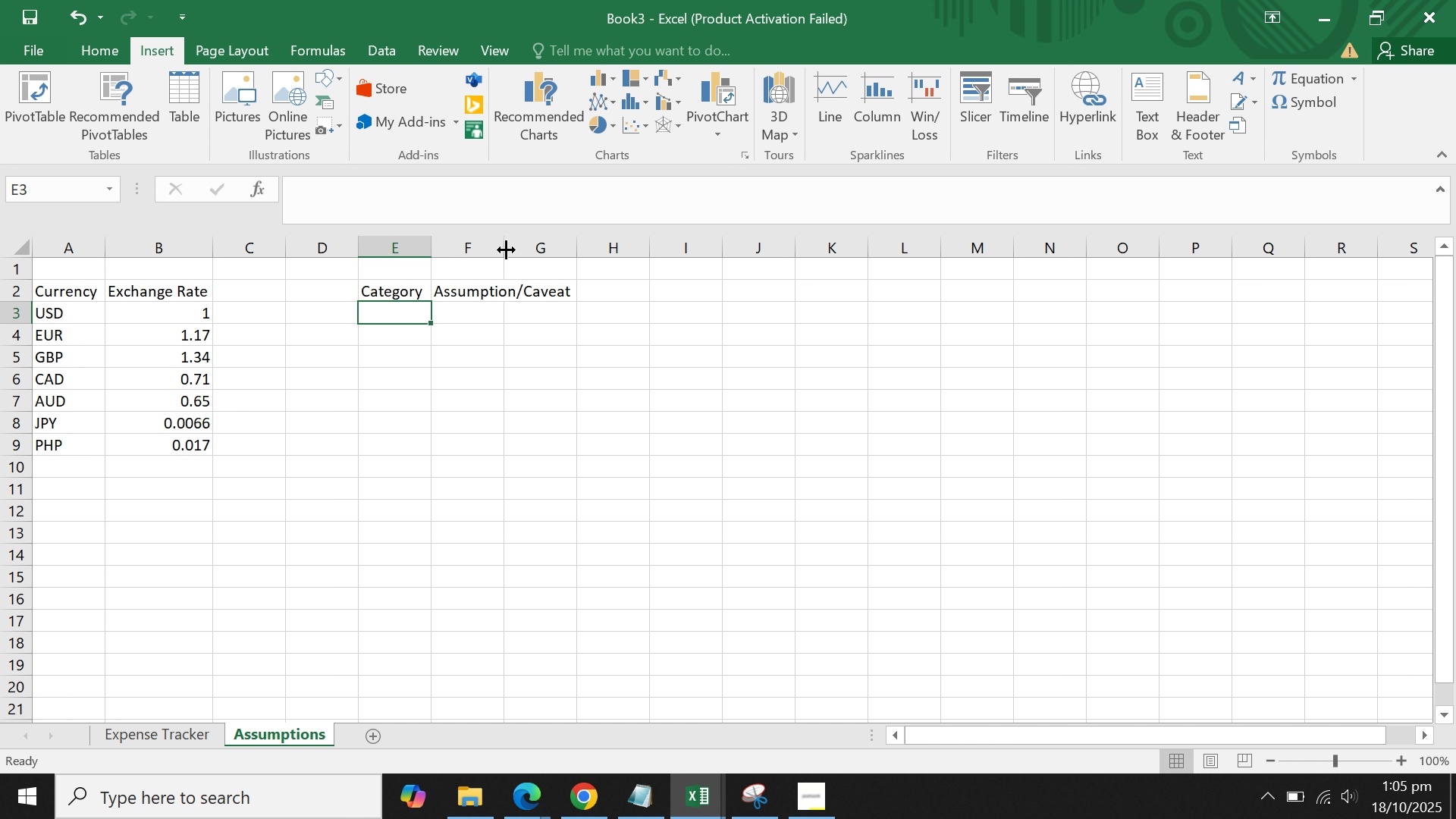 
double_click([505, 249])
 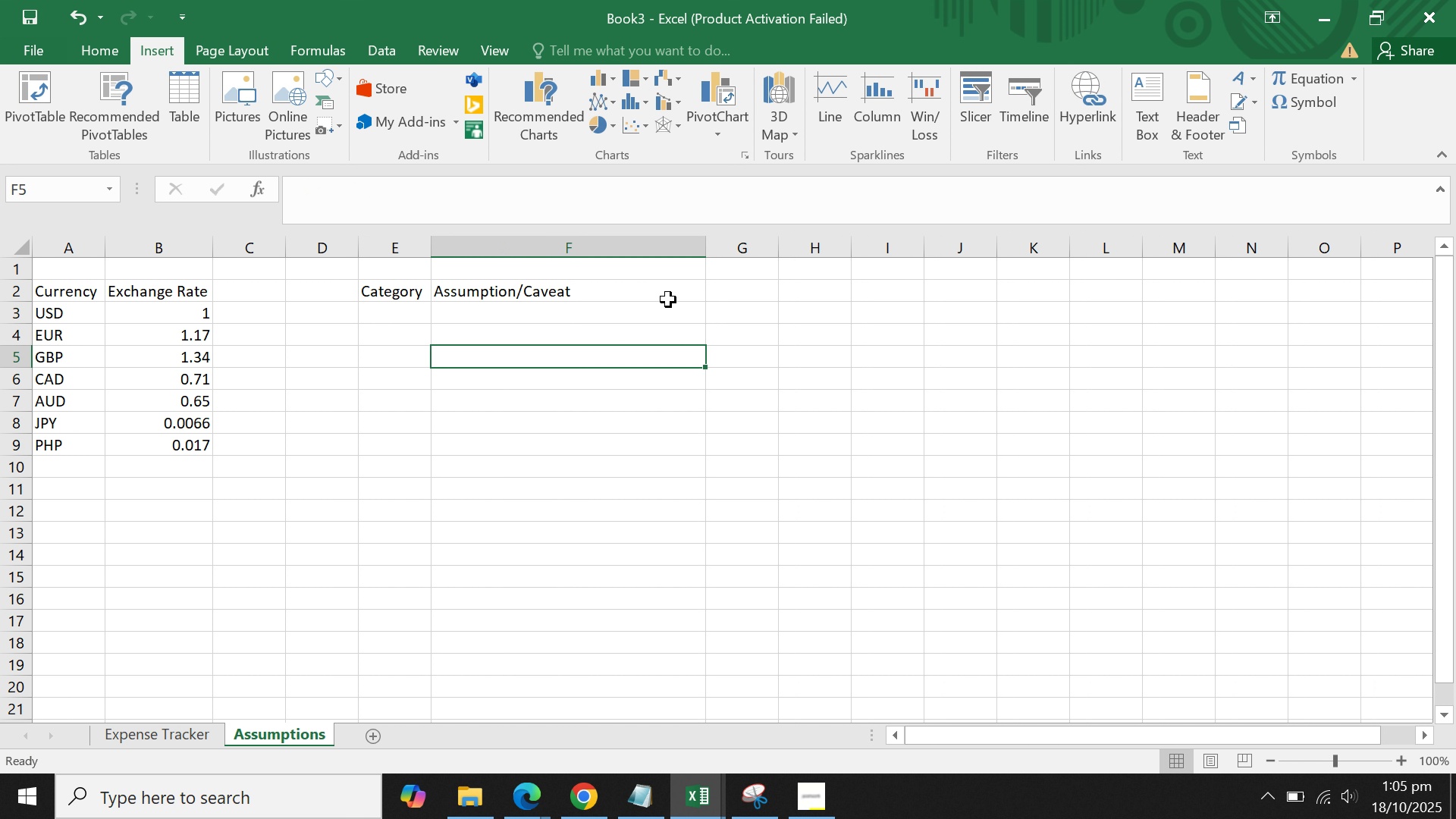 
double_click([583, 331])
 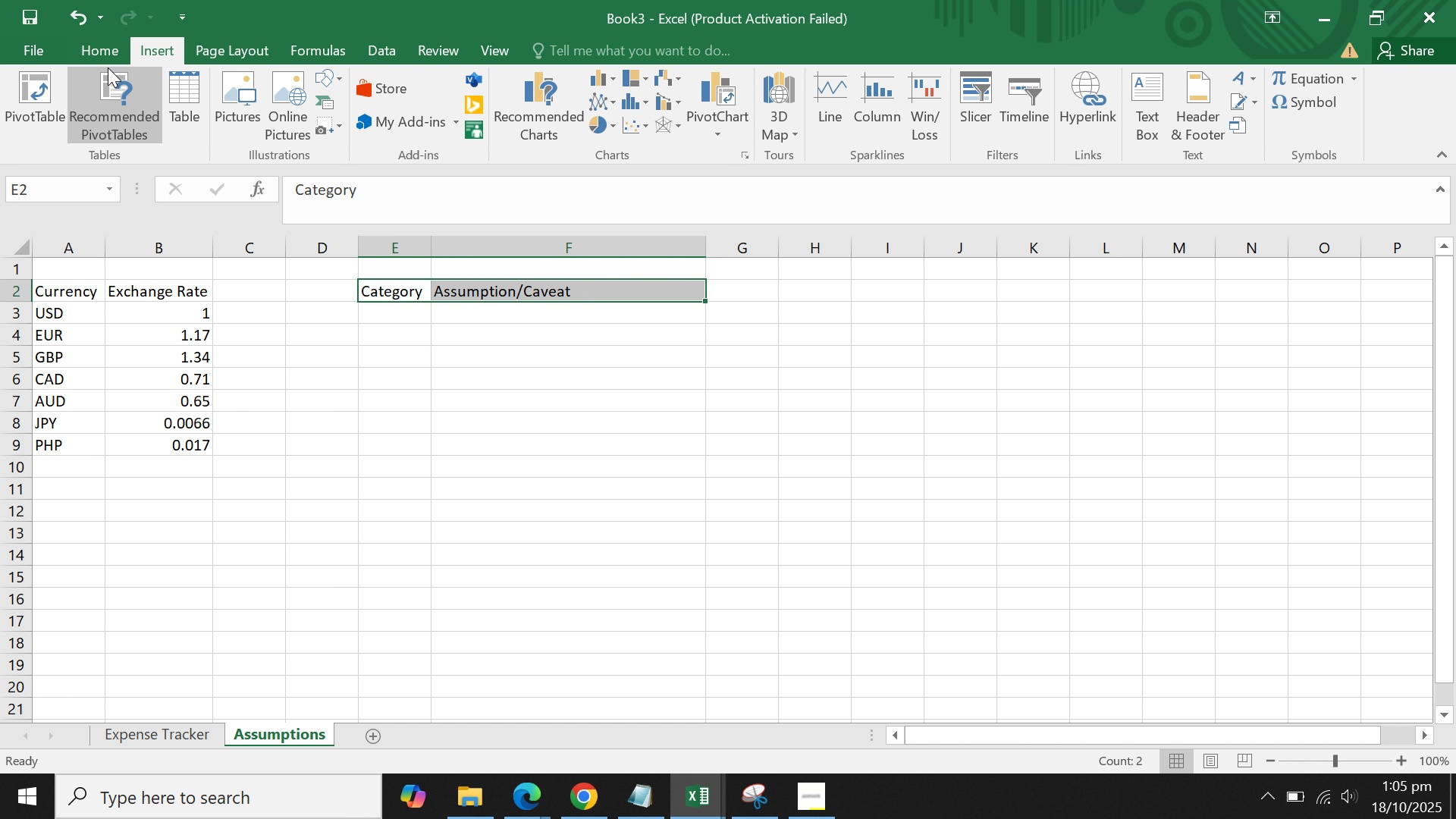 
left_click([106, 58])
 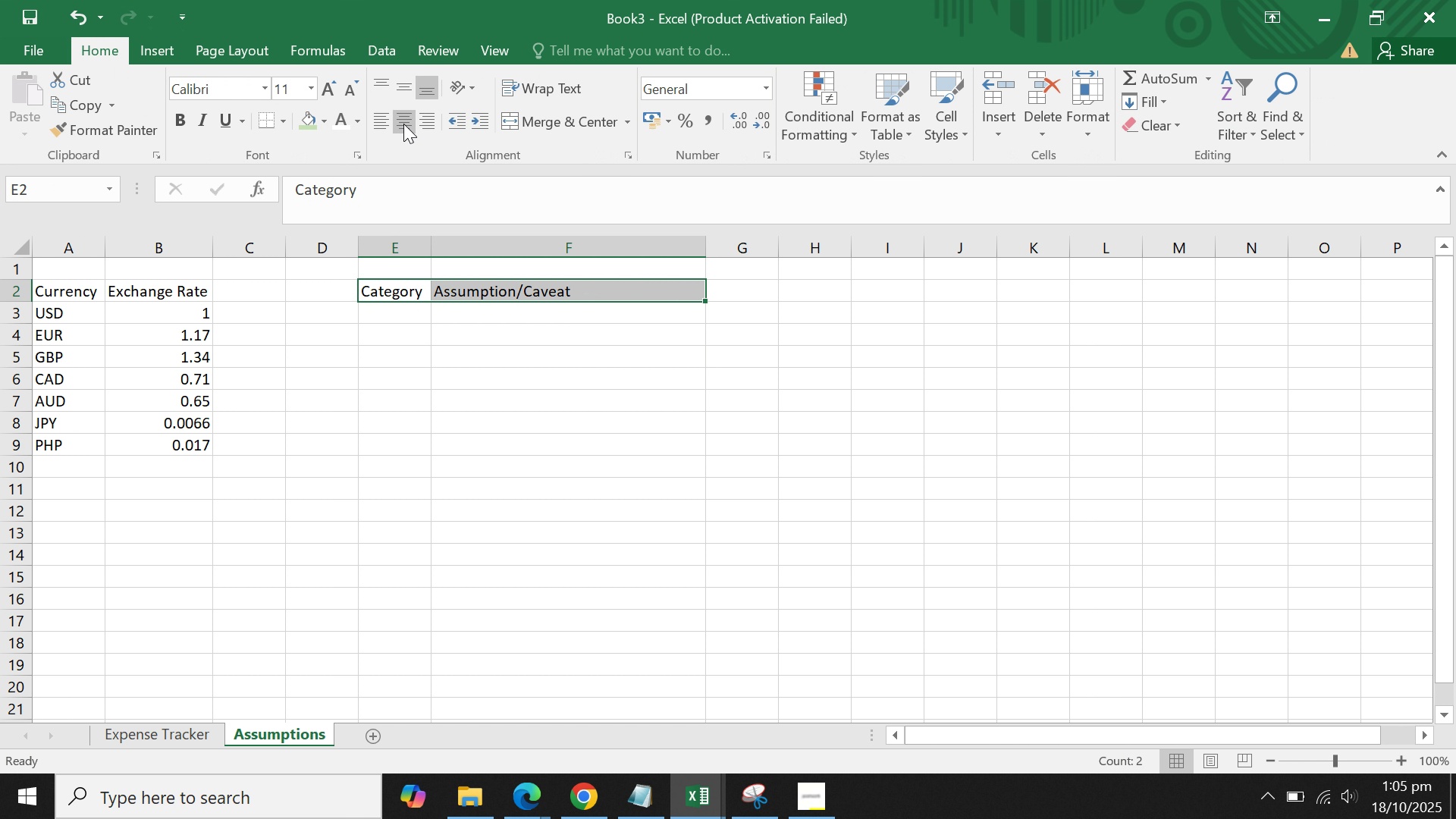 
left_click([403, 124])
 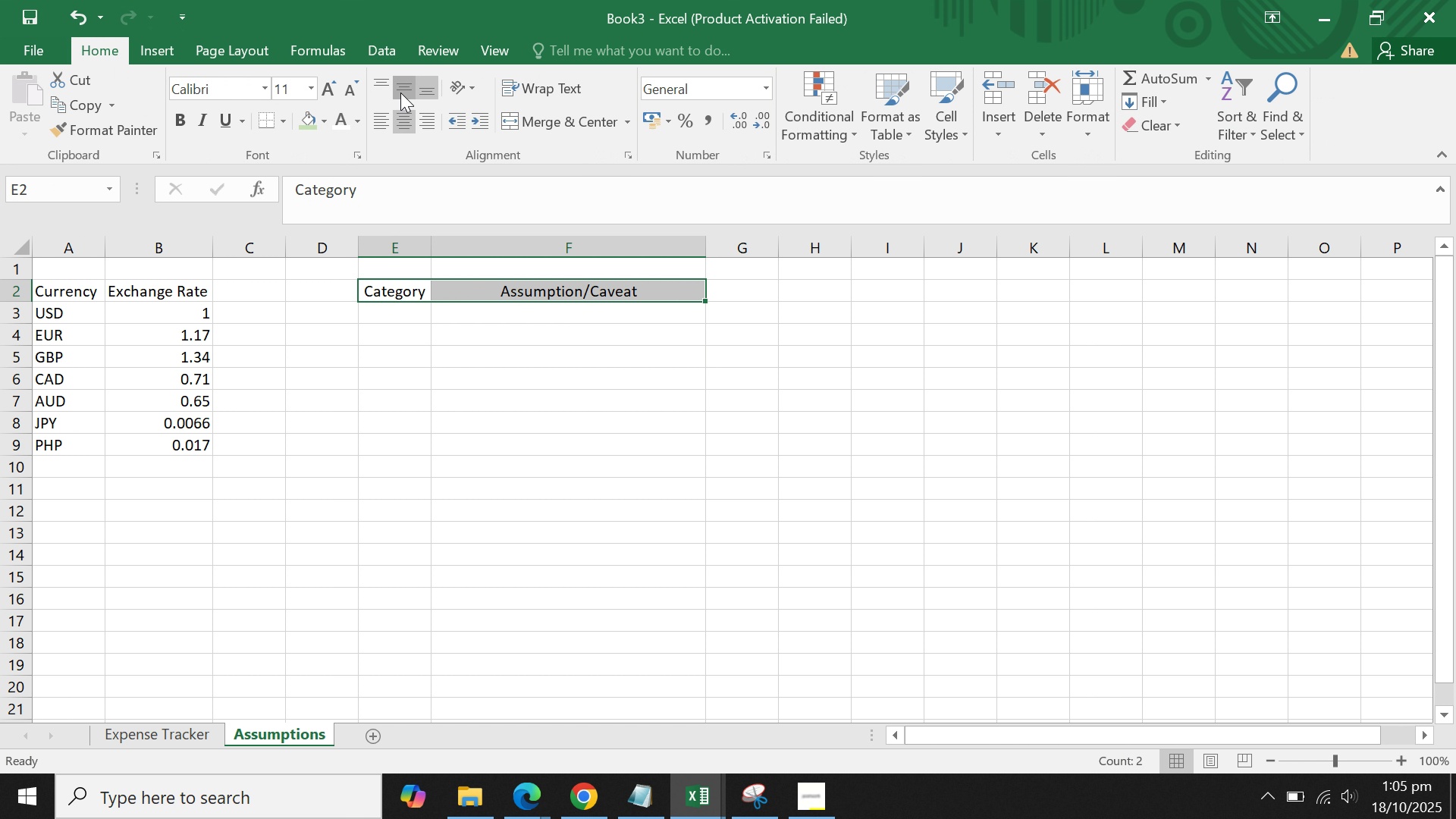 
left_click([400, 93])
 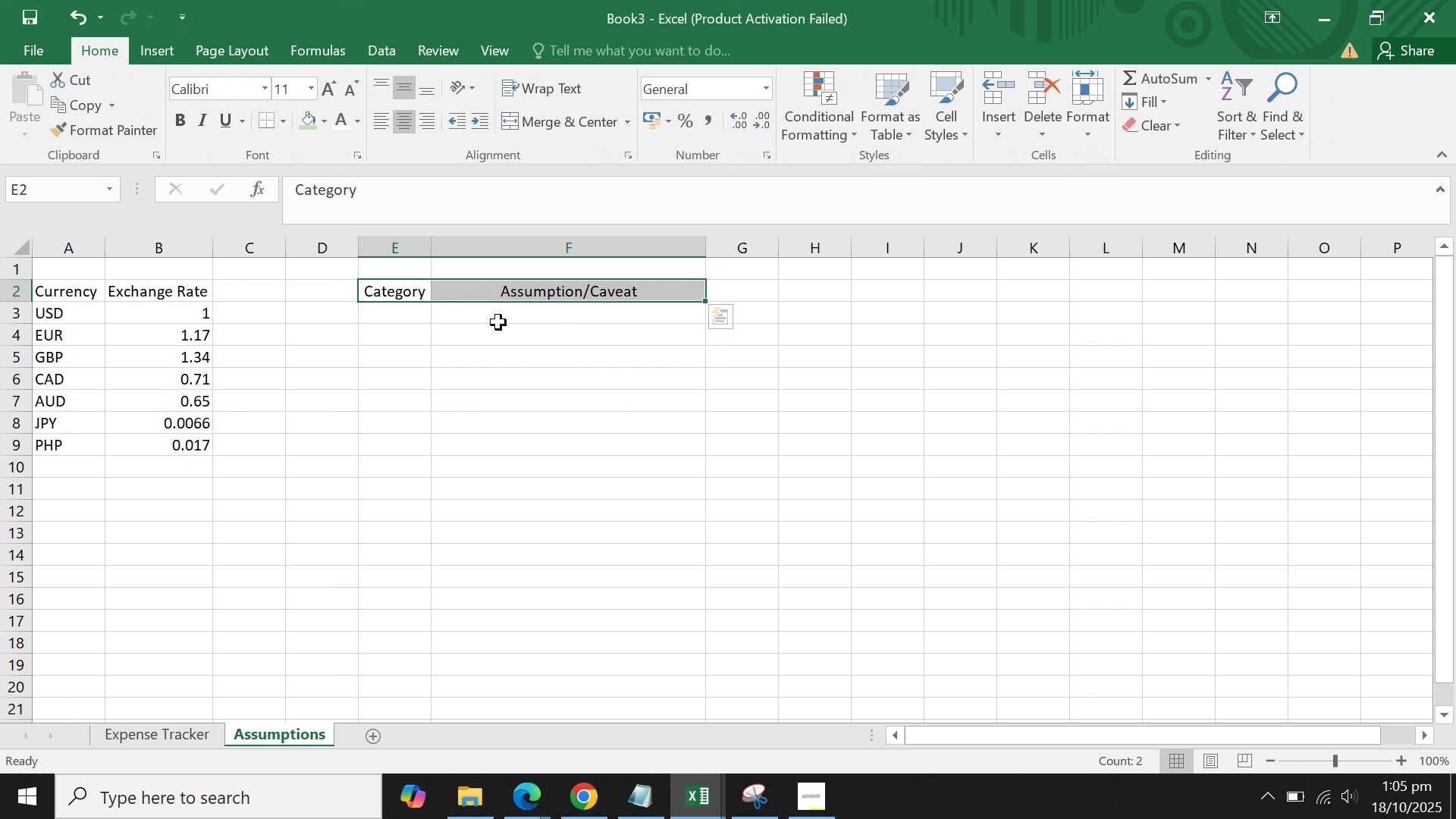 
left_click([498, 322])
 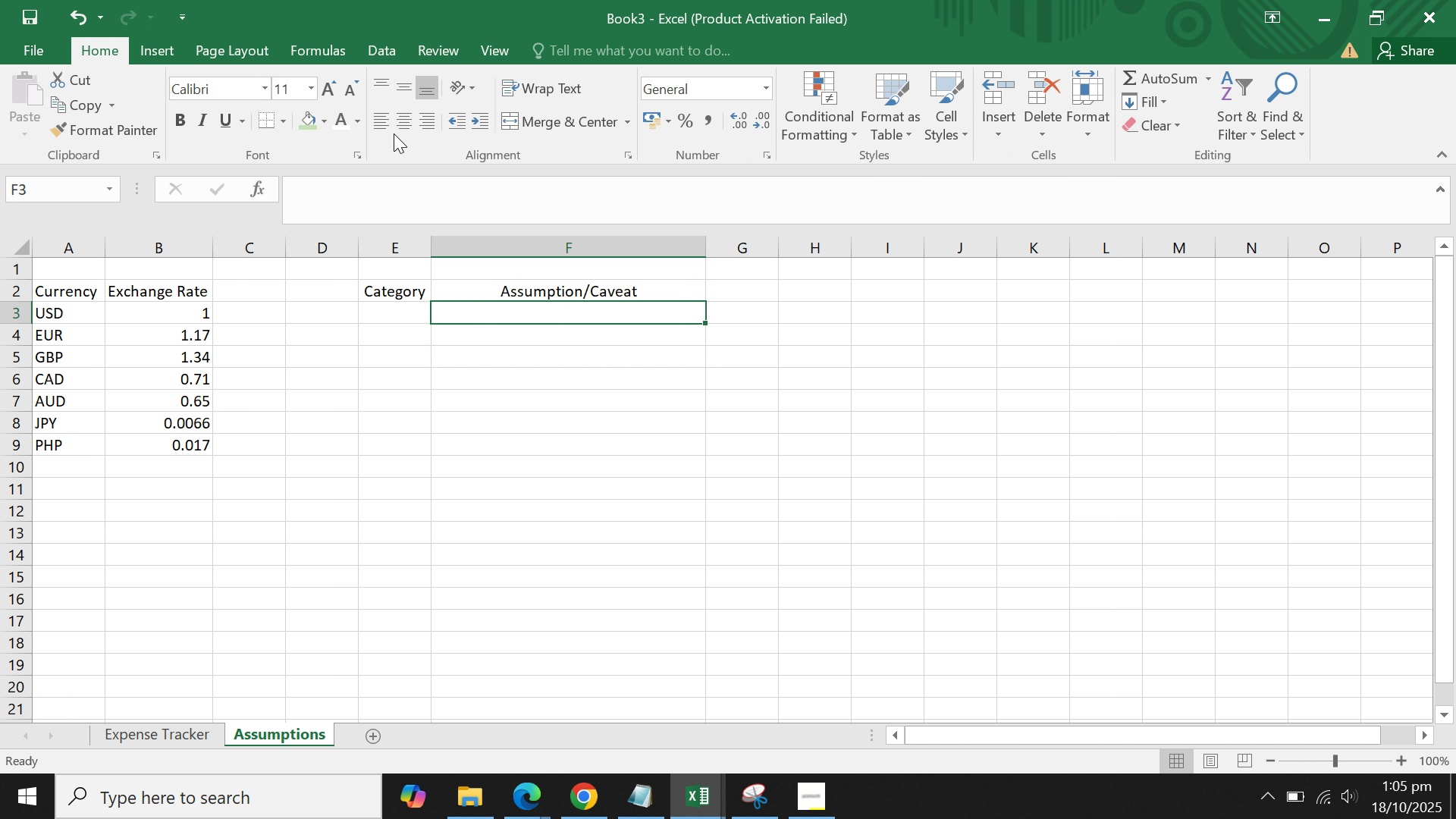 
left_click([388, 127])
 